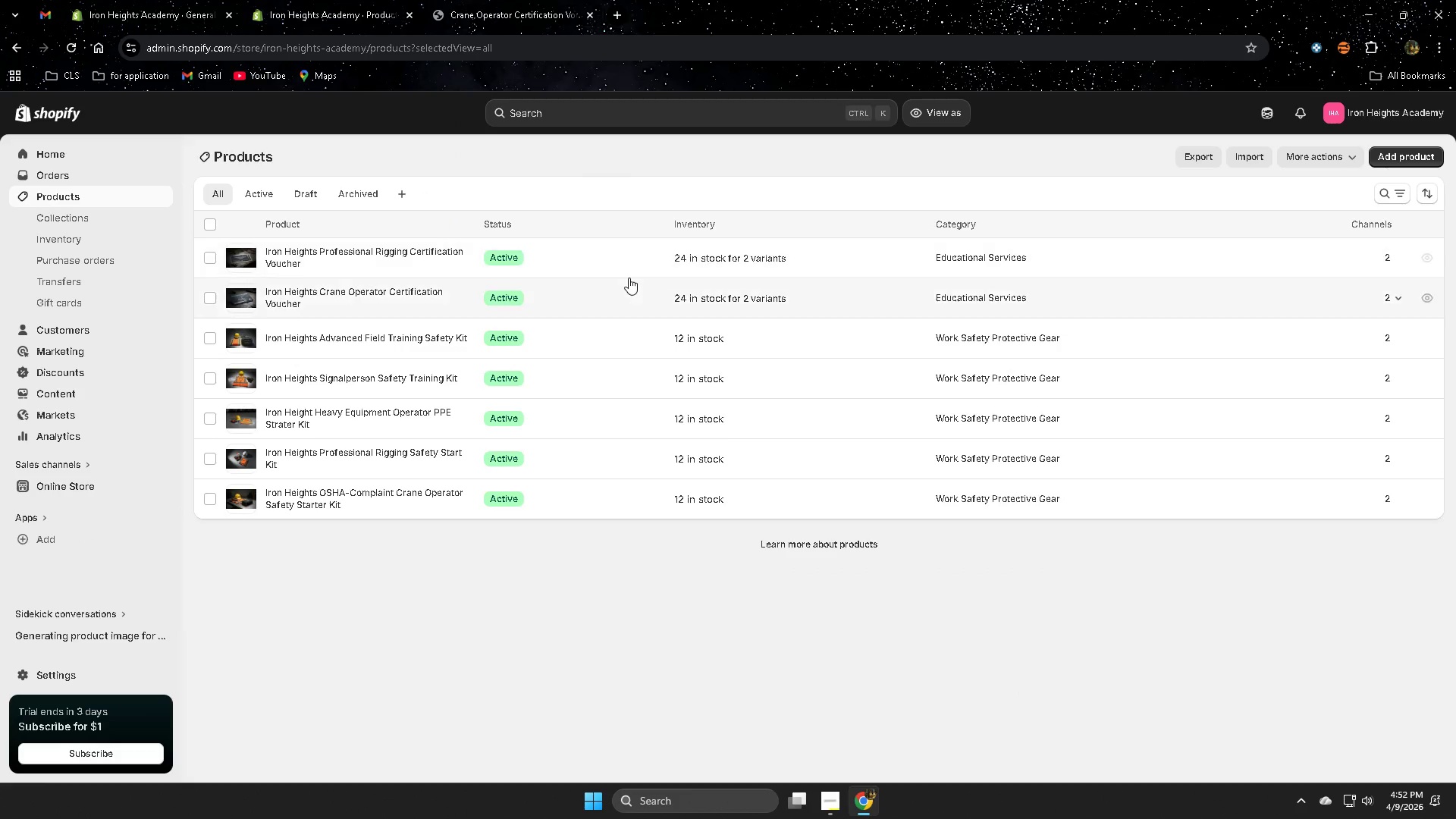 
left_click([601, 264])
 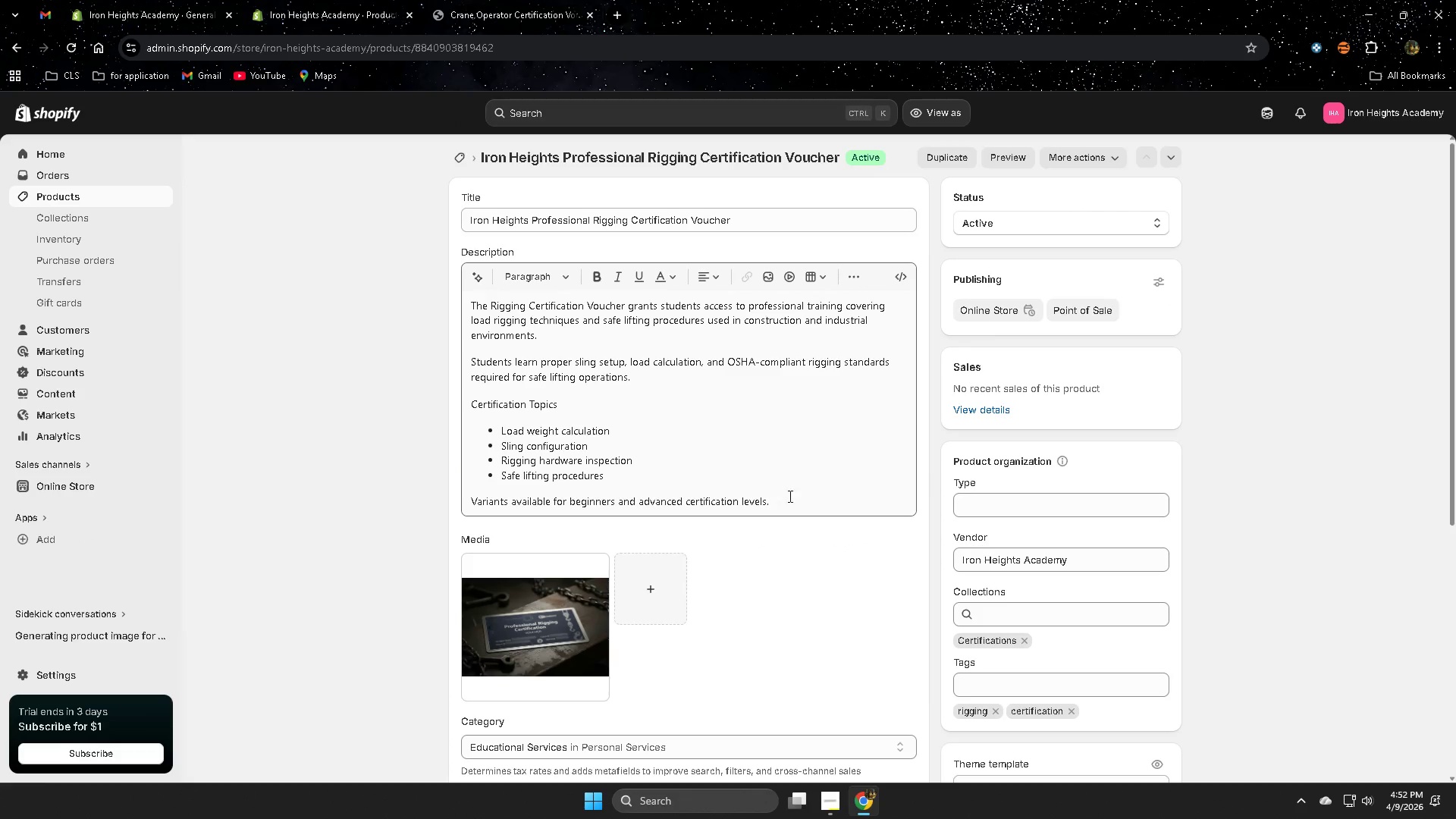 
left_click_drag(start_coordinate=[781, 499], to_coordinate=[469, 496])
 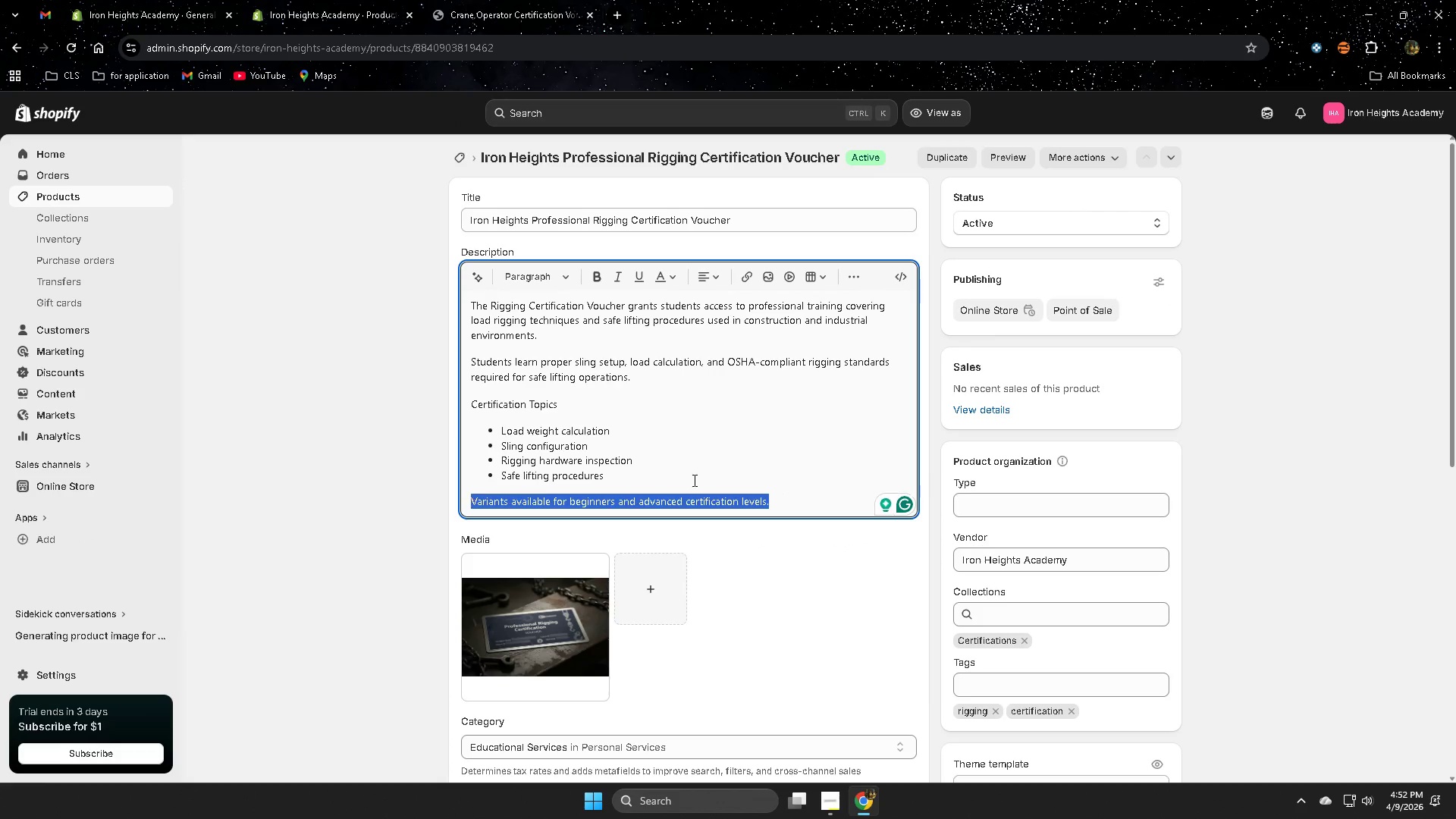 
key(Control+V)
 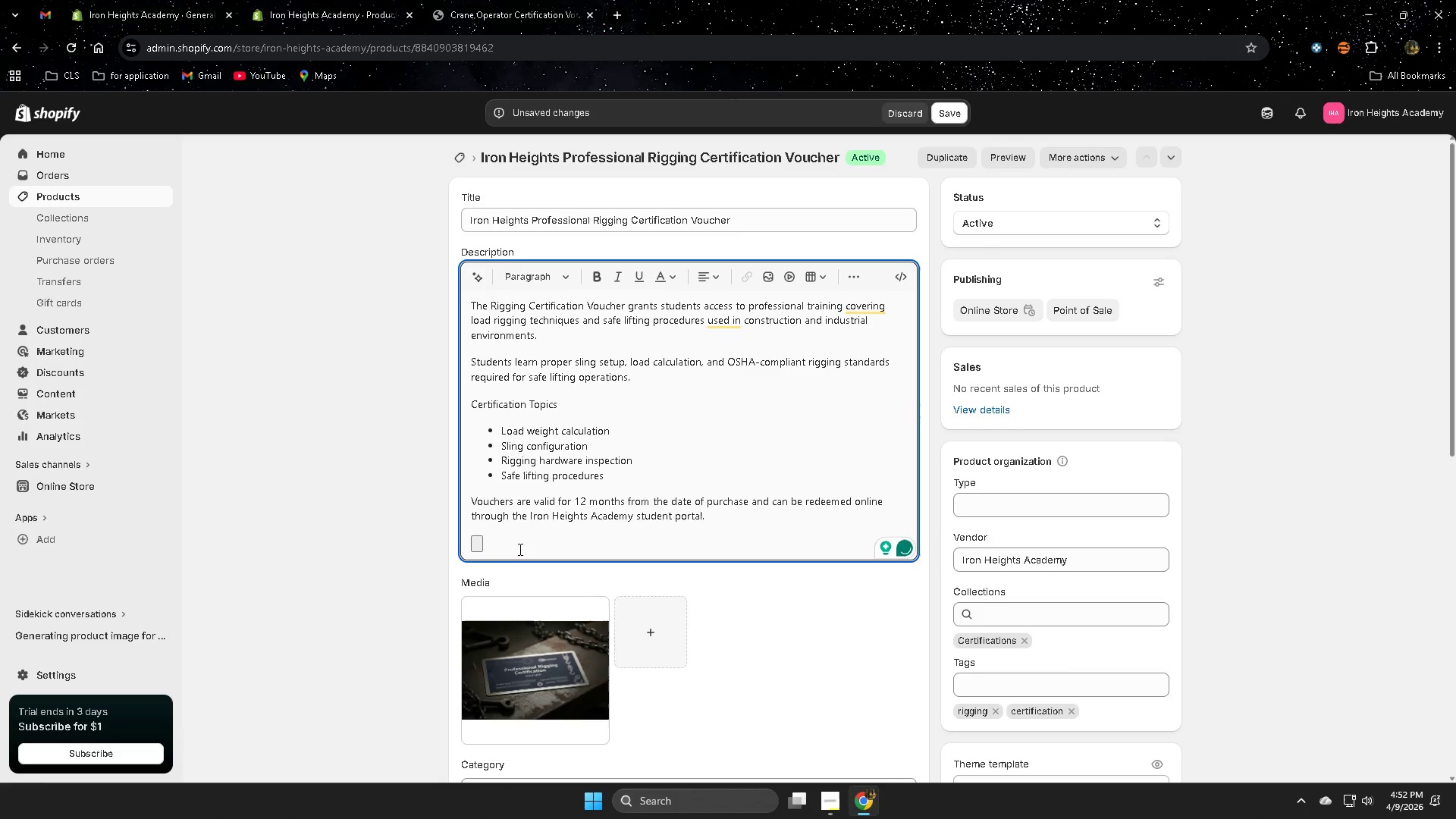 
left_click([519, 544])
 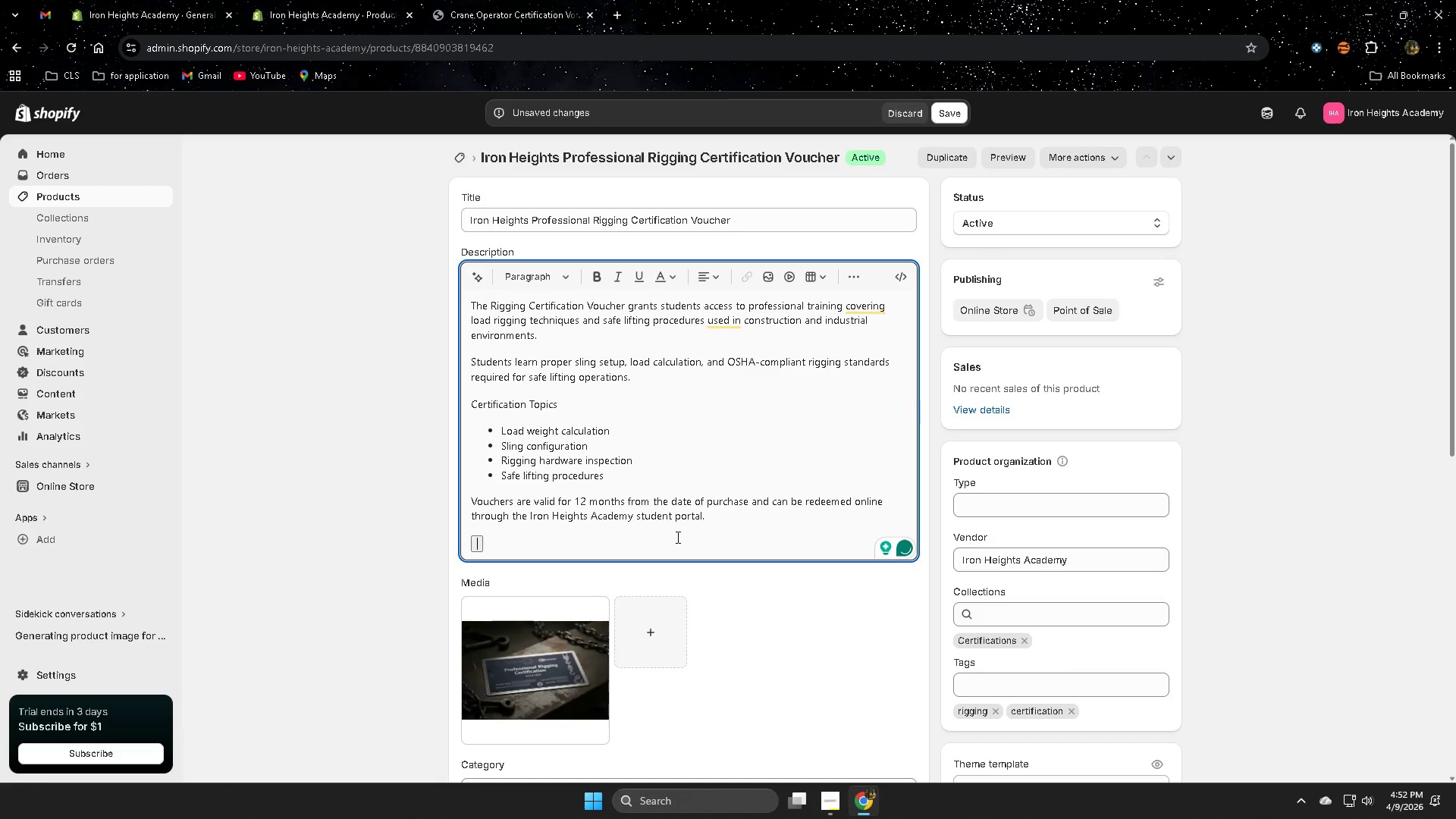 
left_click([746, 516])
 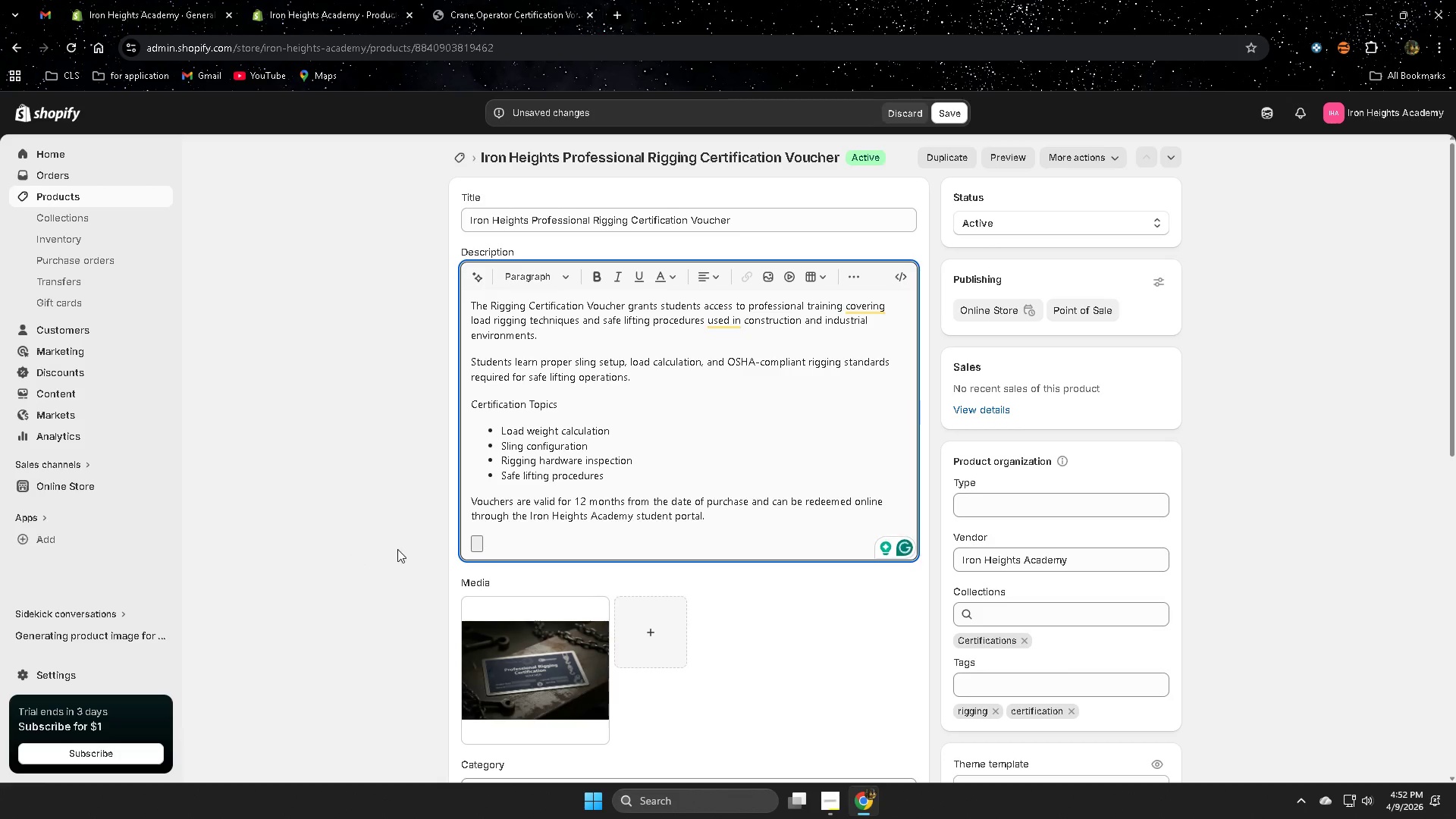 
left_click([475, 542])
 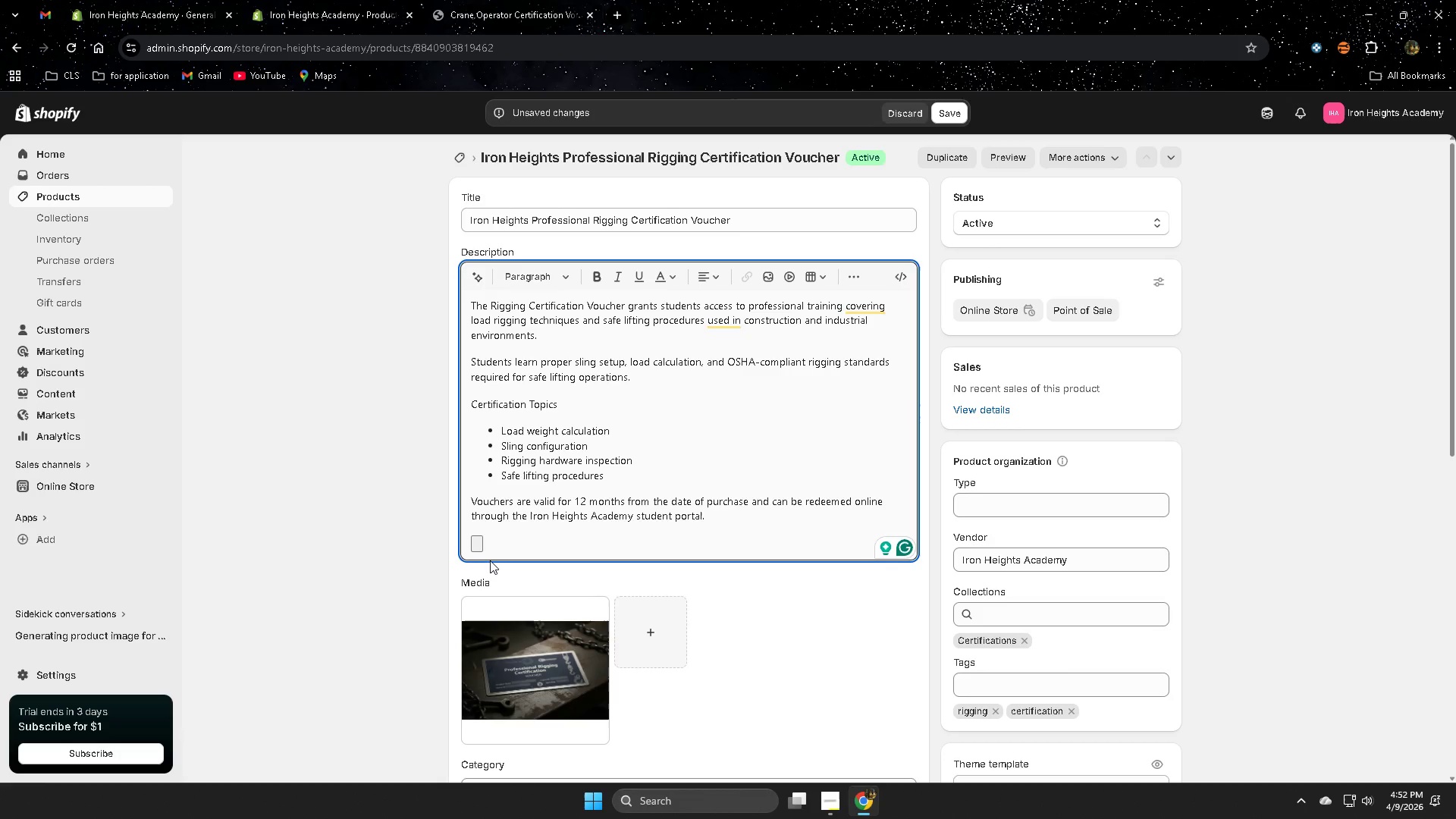 
key(Control+Z)
 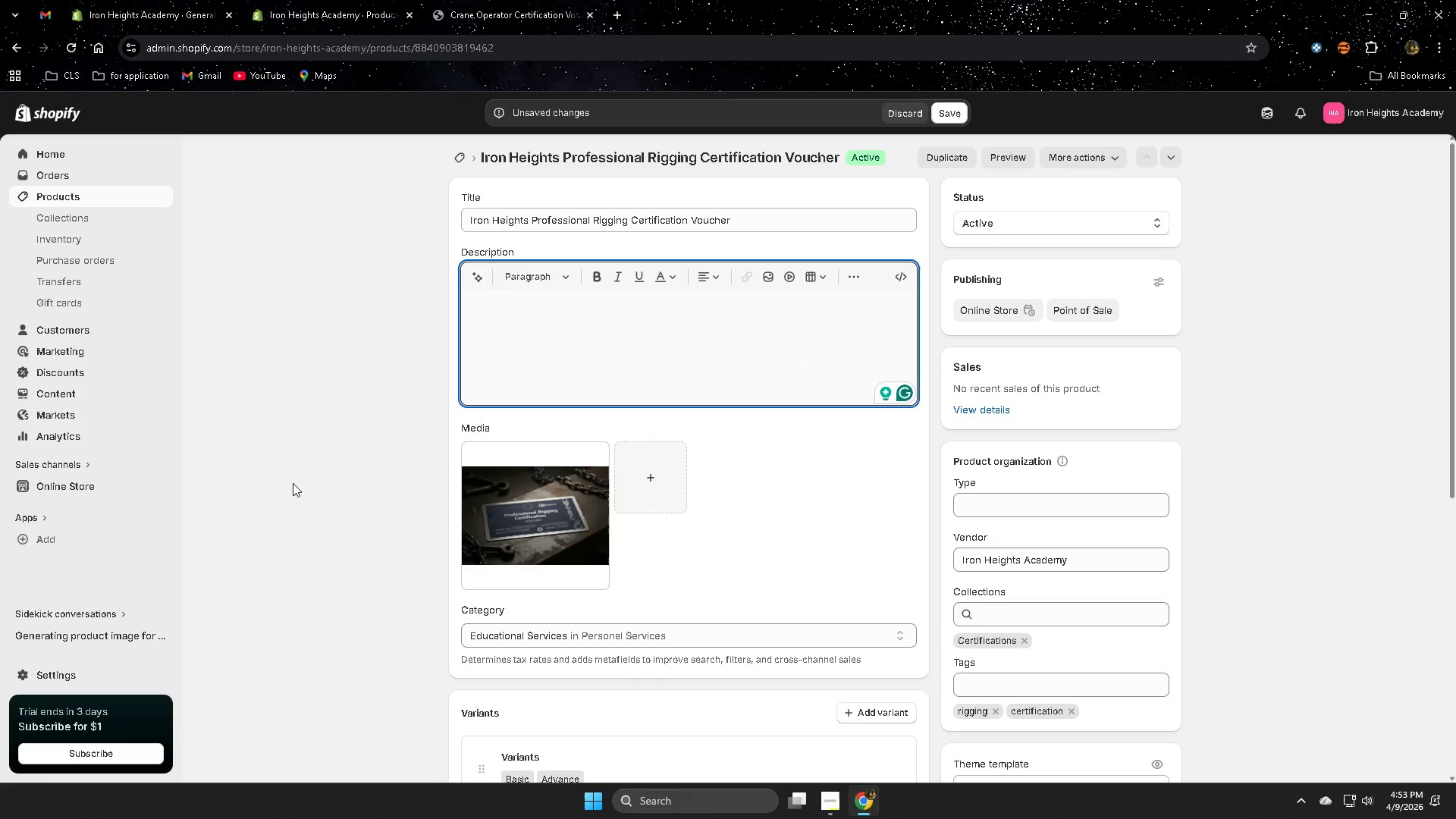 
scroll: coordinate [244, 522], scroll_direction: up, amount: 3.0
 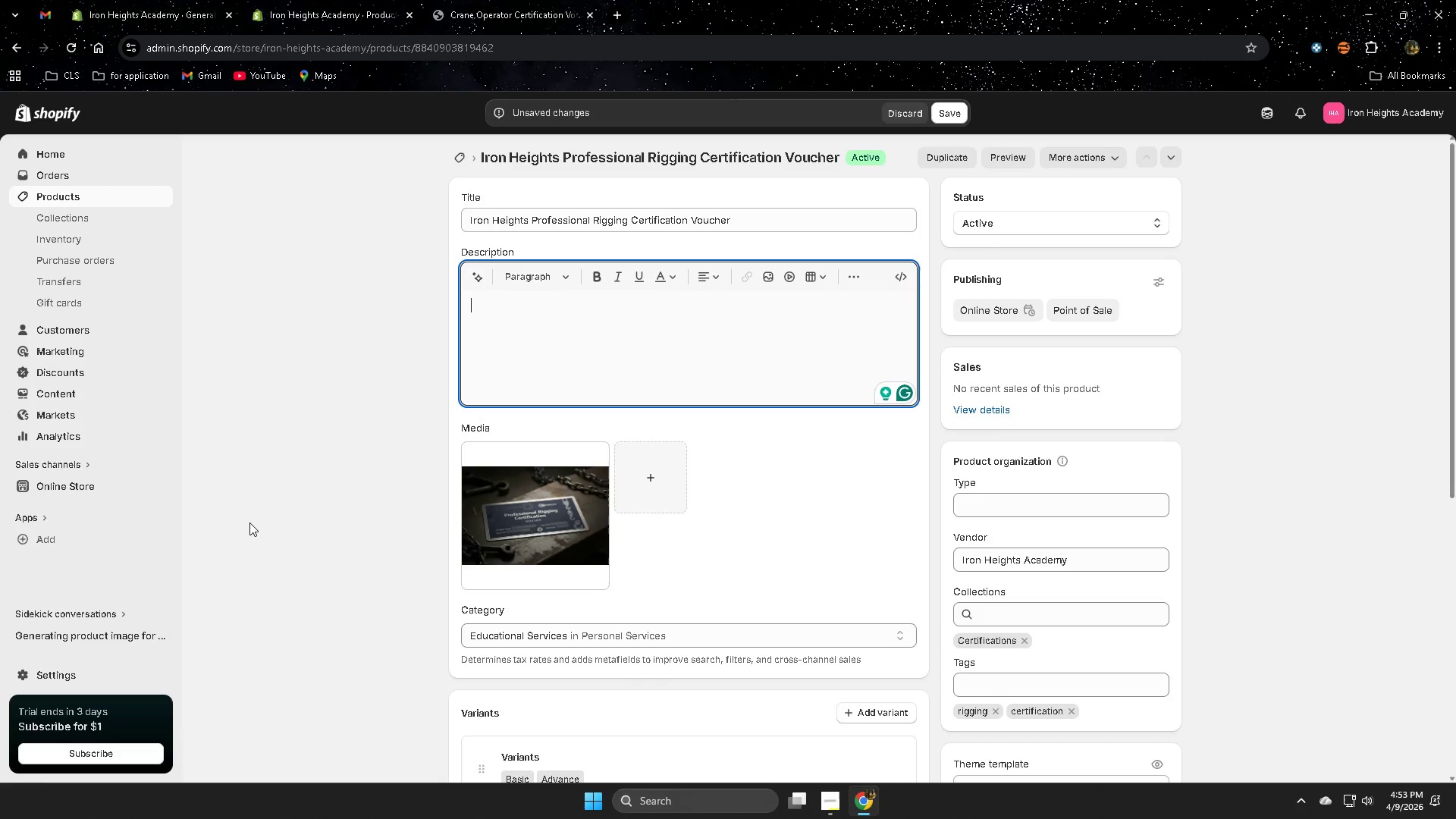 
key(Control+Z)
 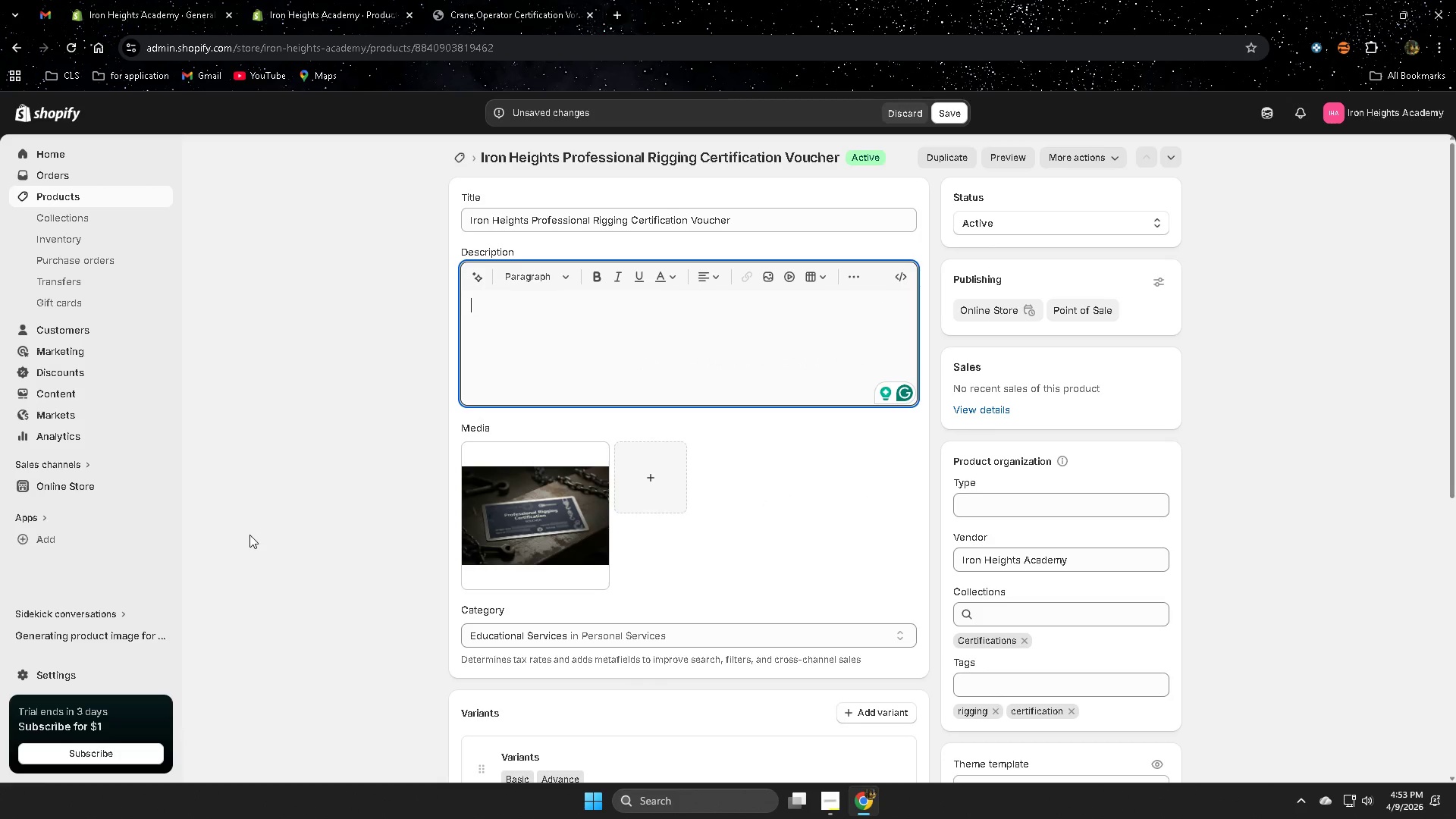 
key(Control+Z)
 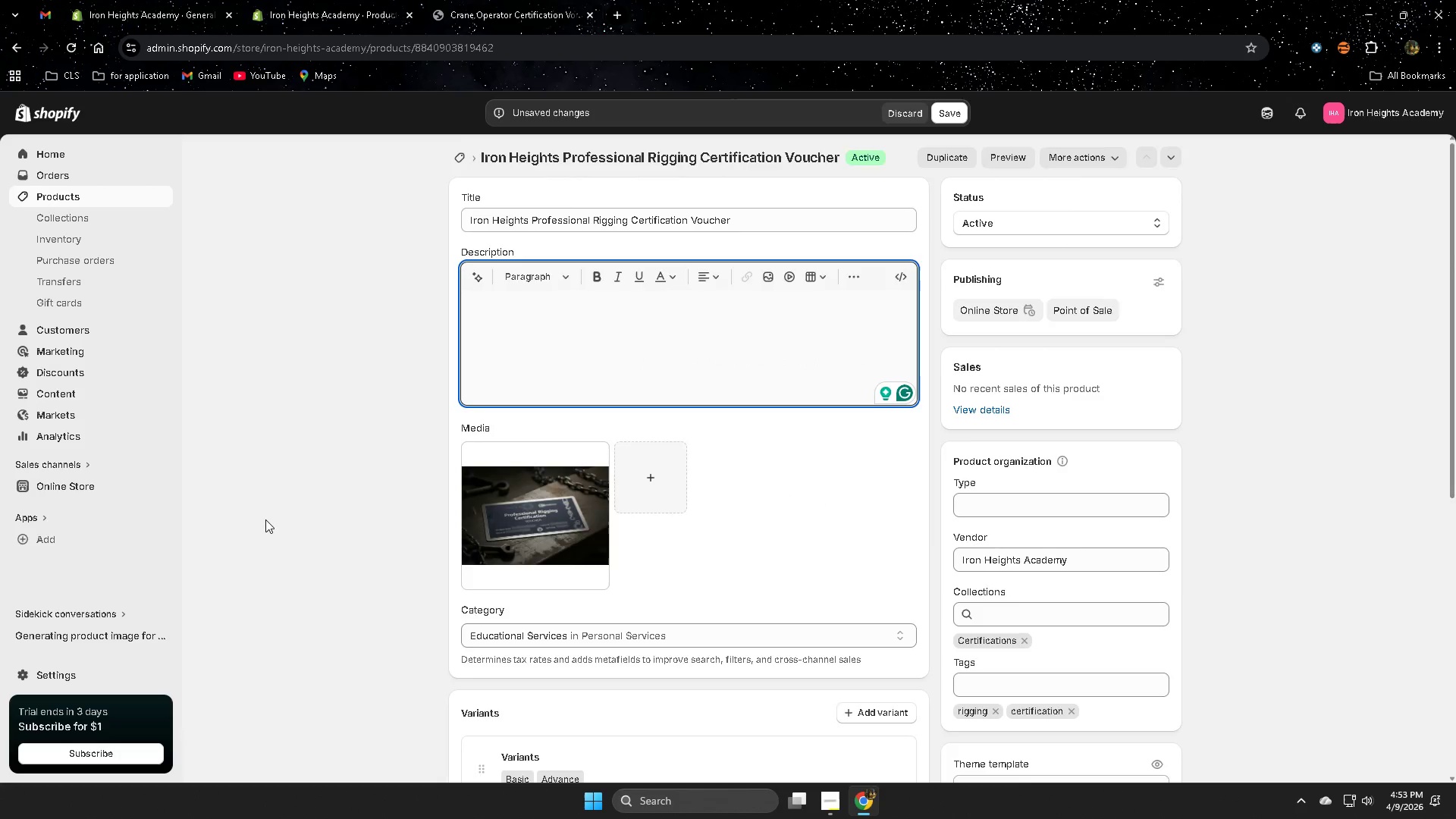 
scroll: coordinate [265, 519], scroll_direction: none, amount: 0.0
 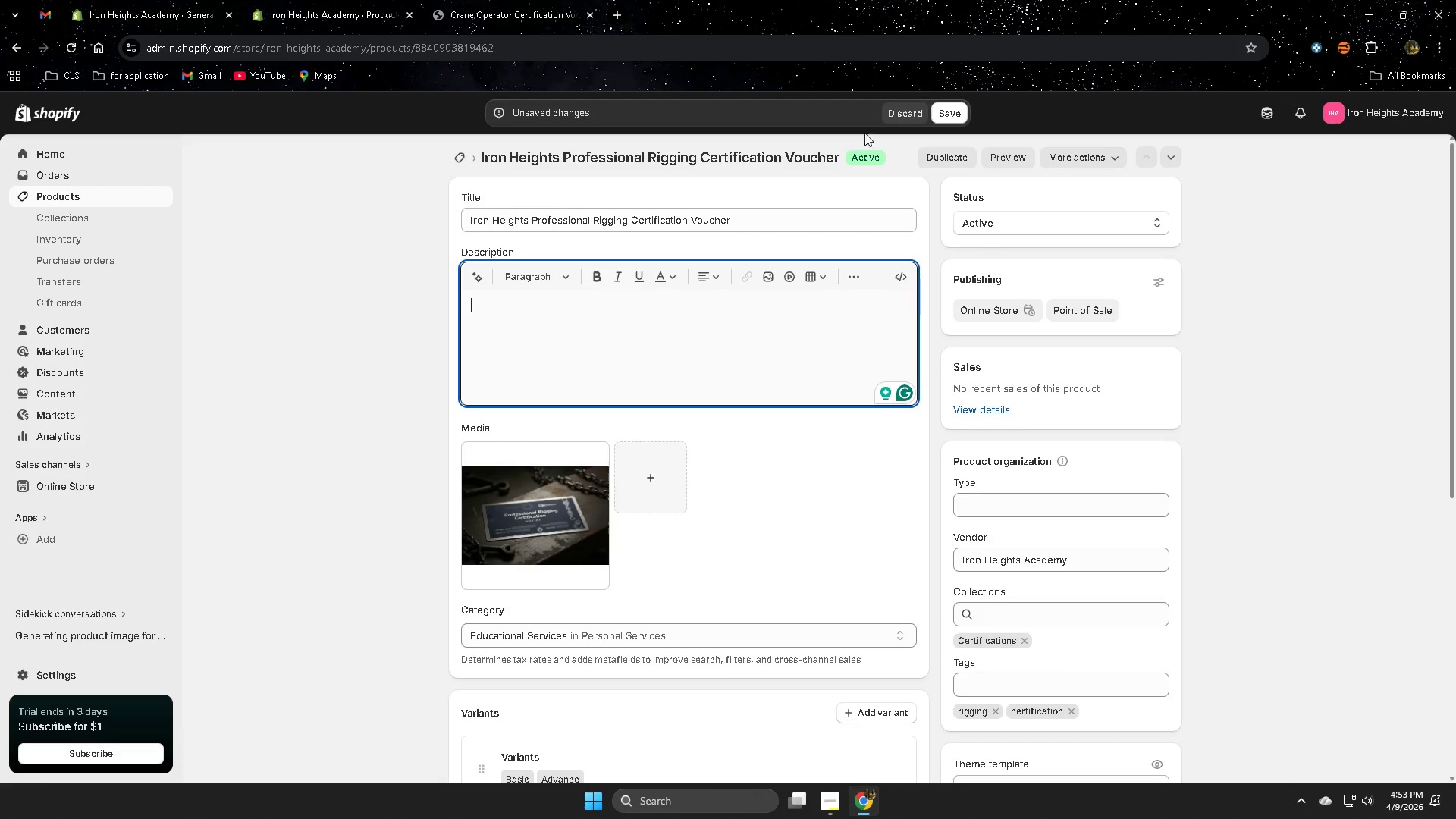 
left_click([889, 116])
 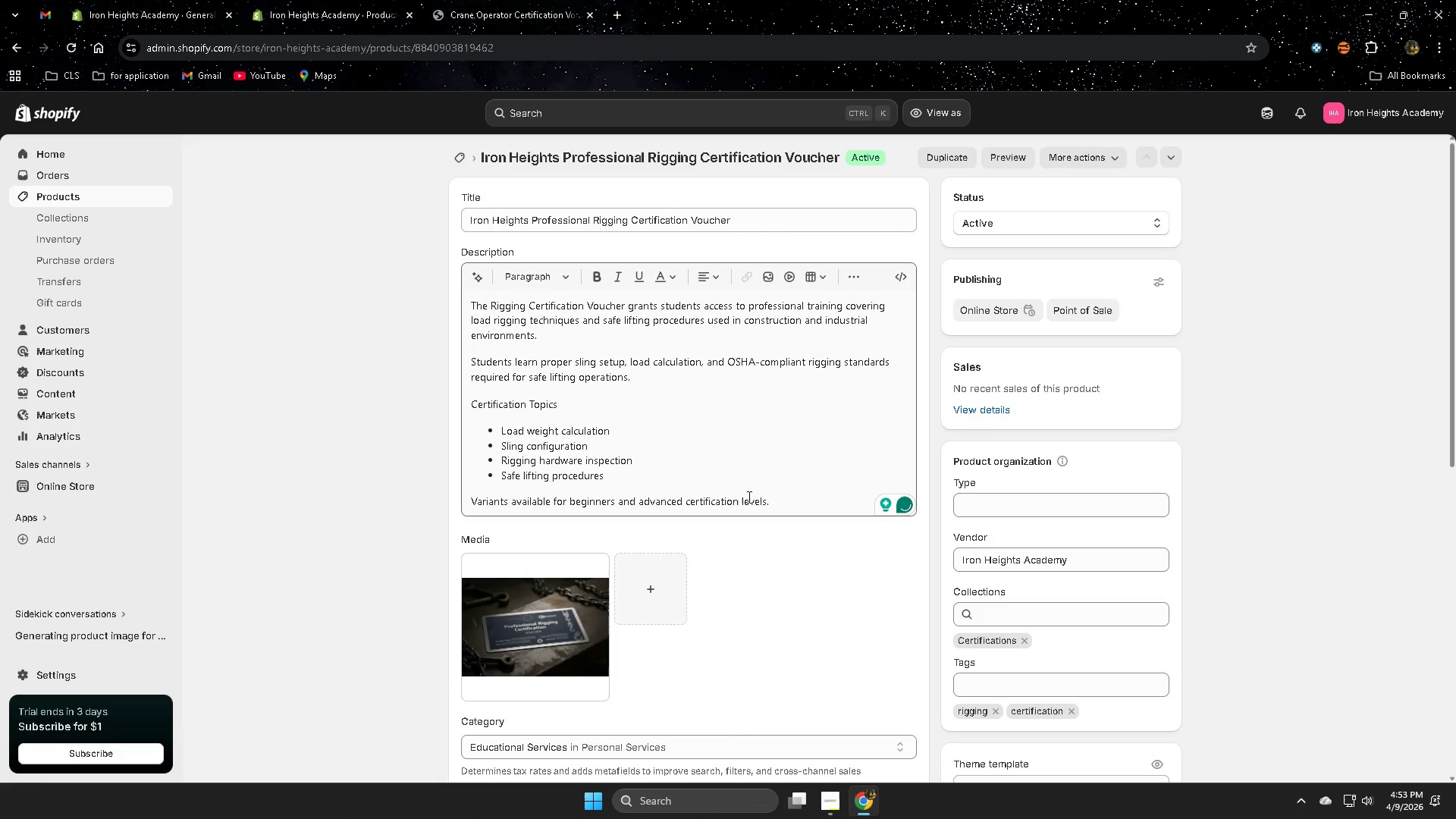 
left_click([787, 498])
 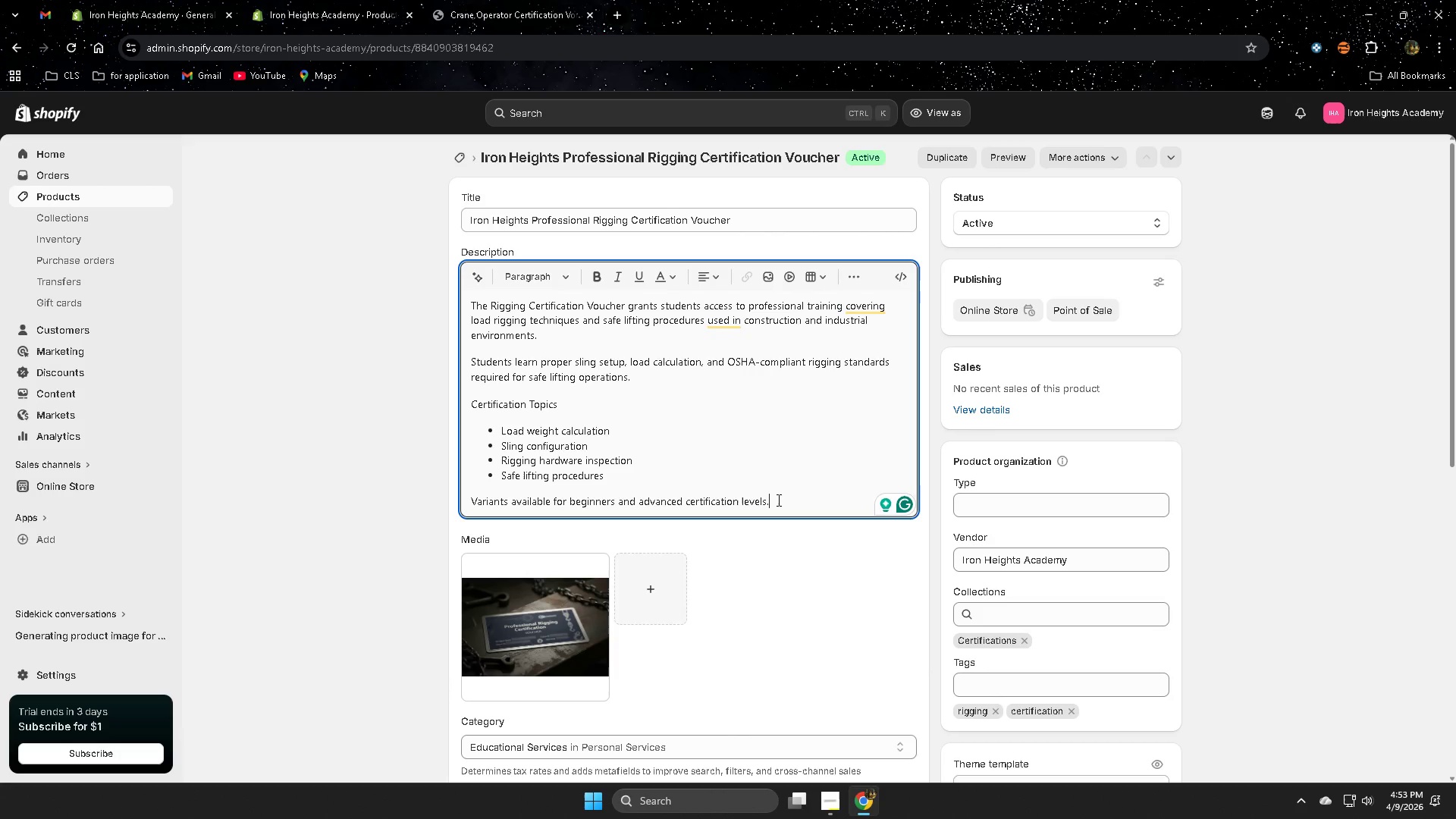 
double_click([777, 500])
 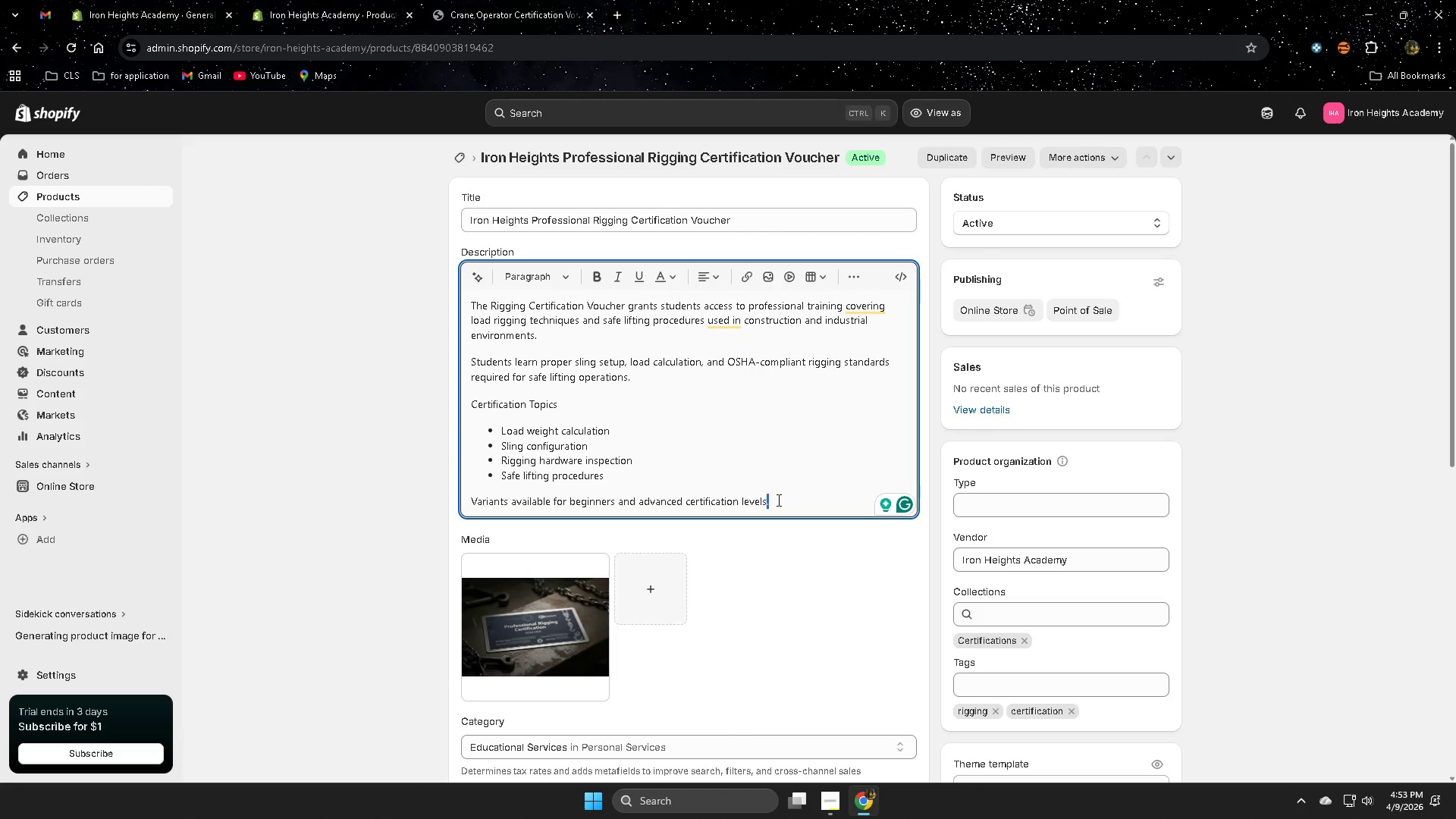 
left_click_drag(start_coordinate=[777, 500], to_coordinate=[770, 502])
 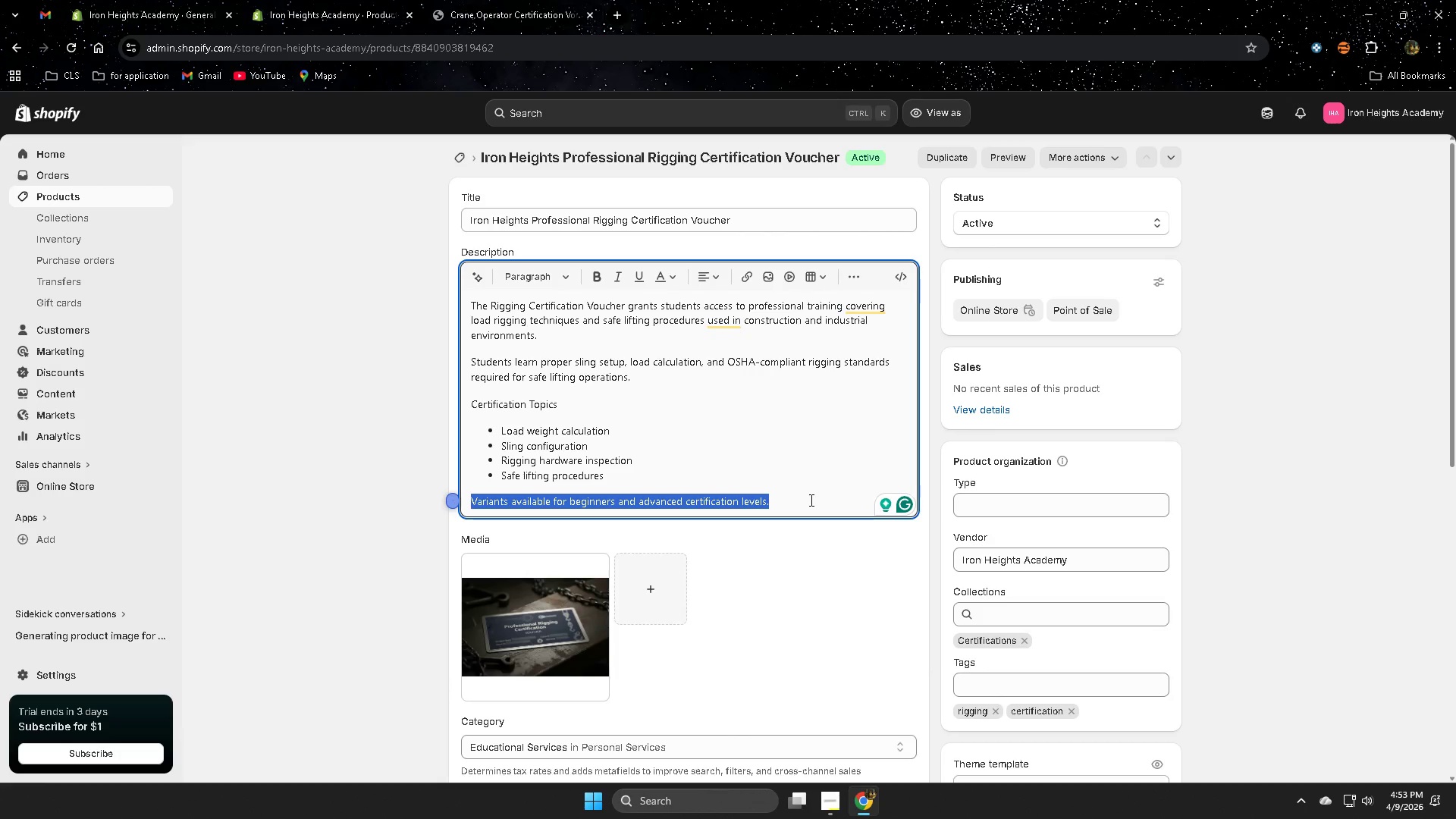 
key(Delete)
 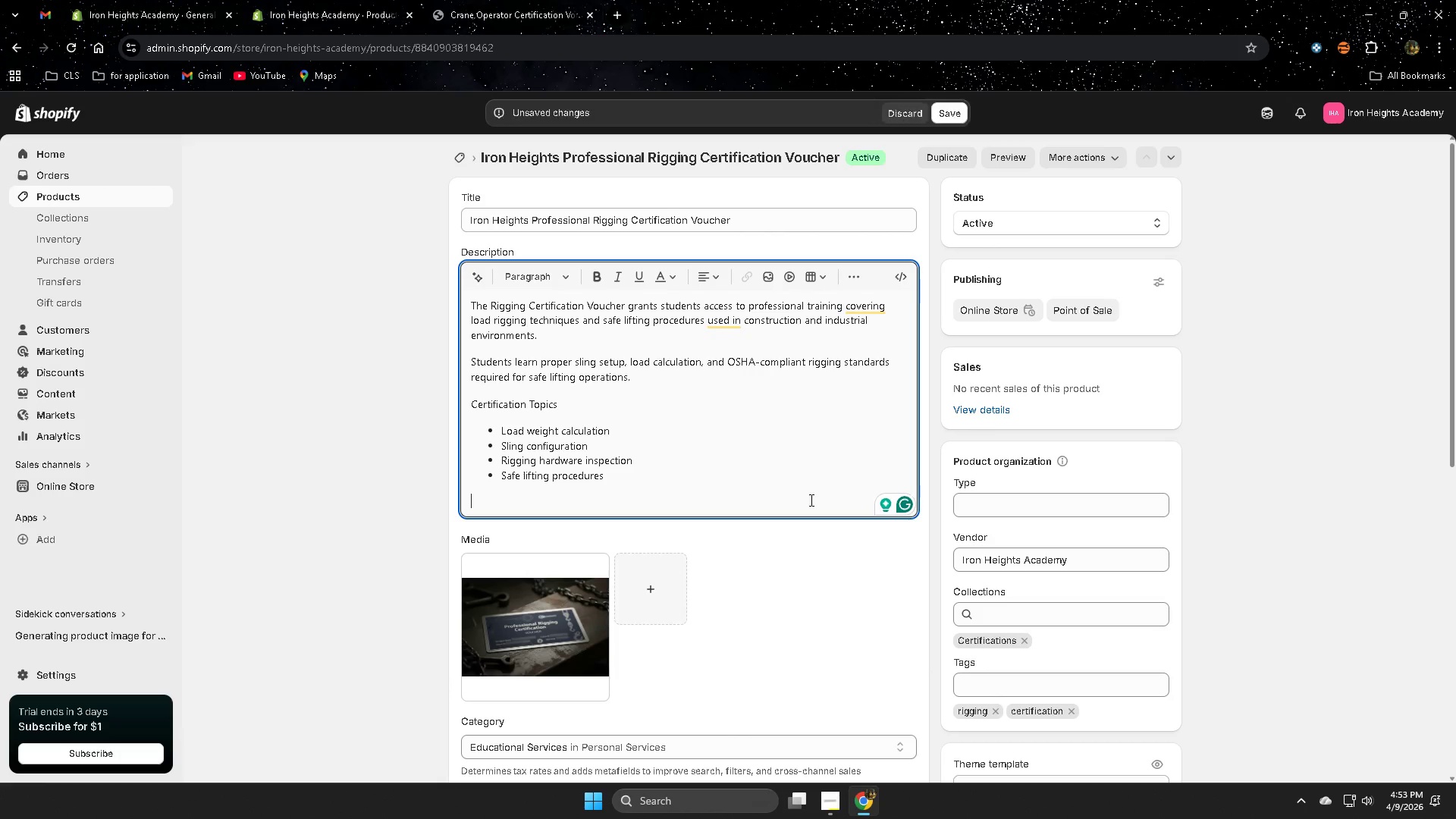 
key(Control+ControlLeft)
 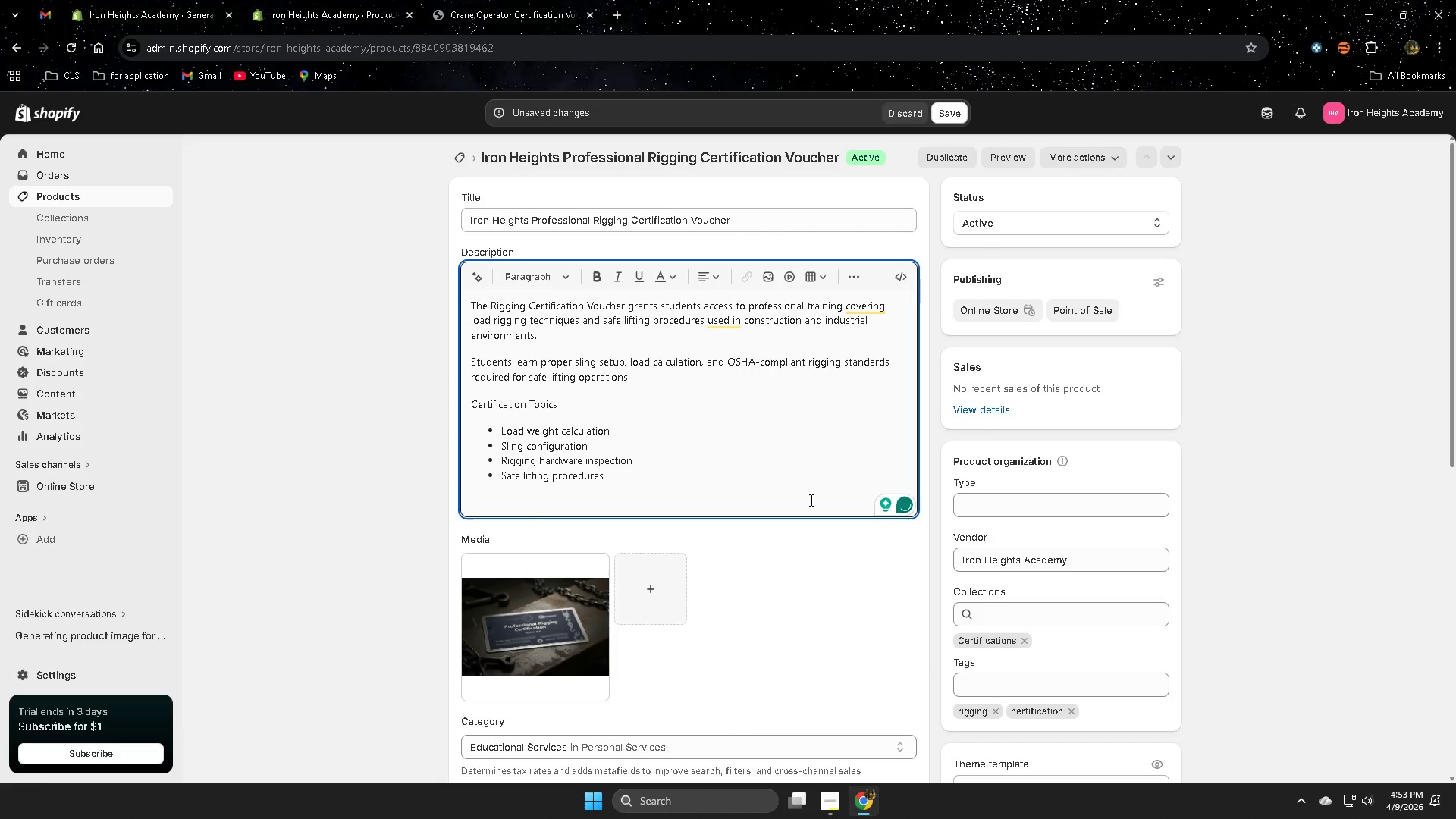 
key(Control+V)
 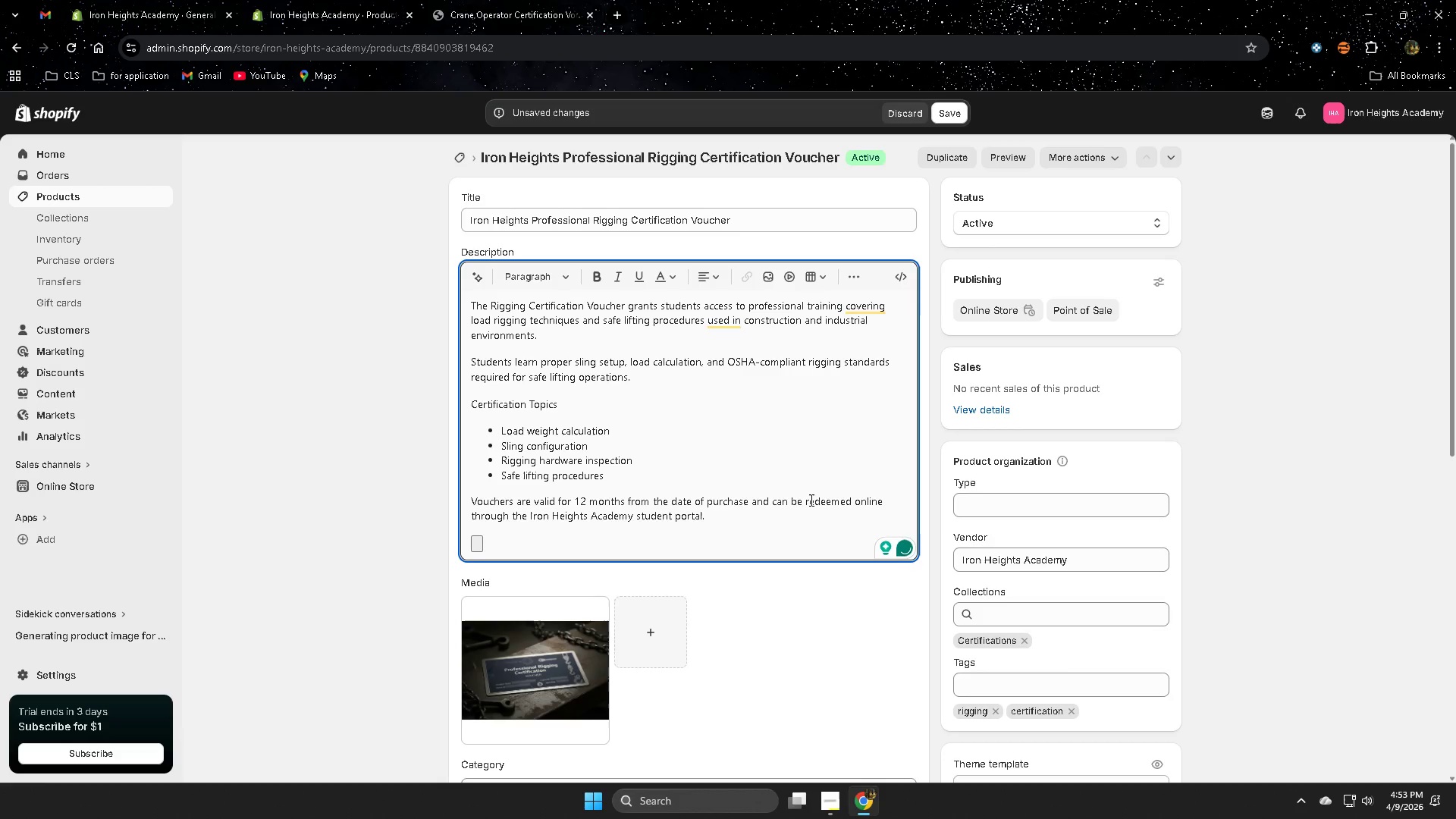 
key(Control+ControlLeft)
 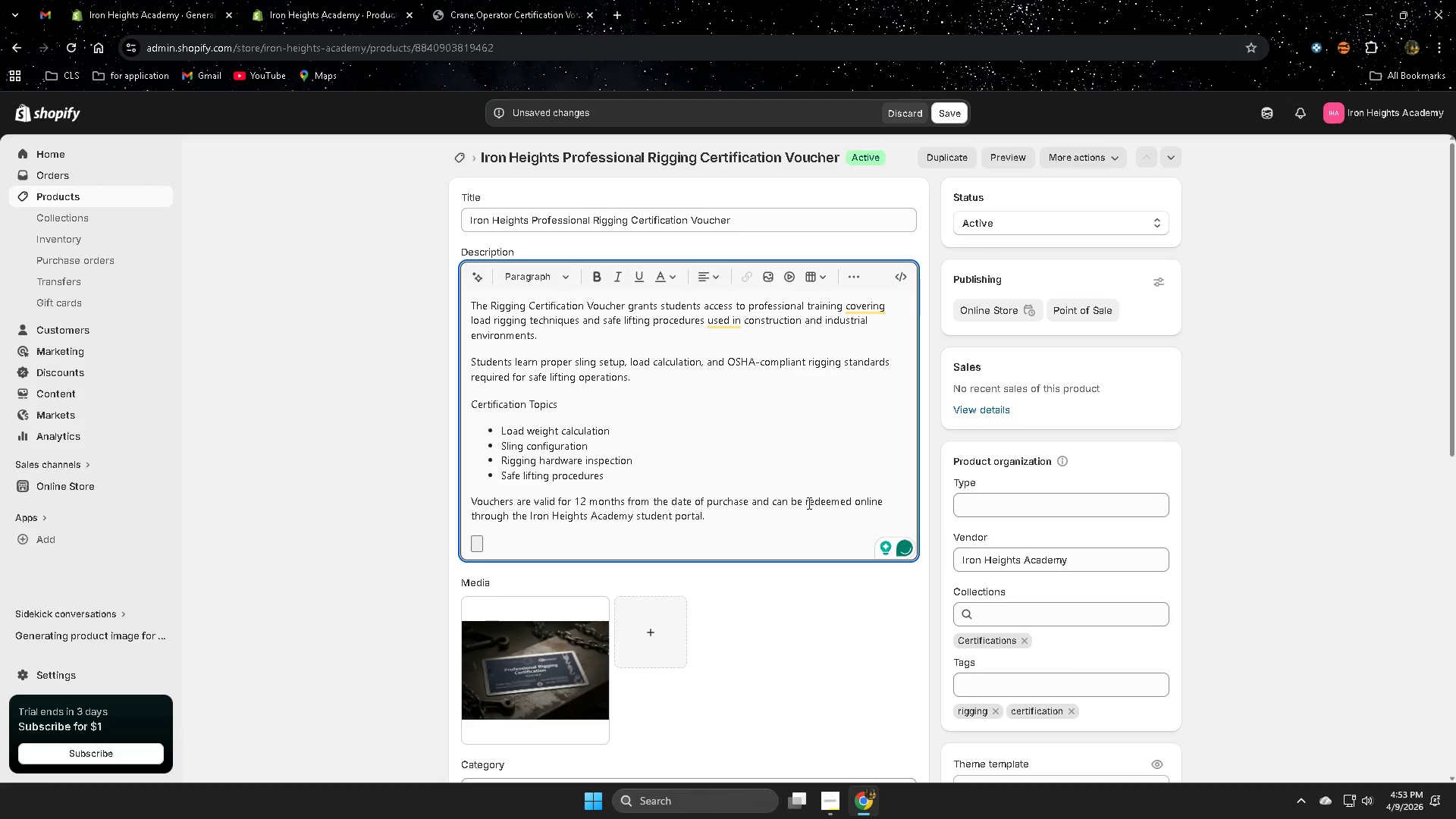 
key(Control+Z)
 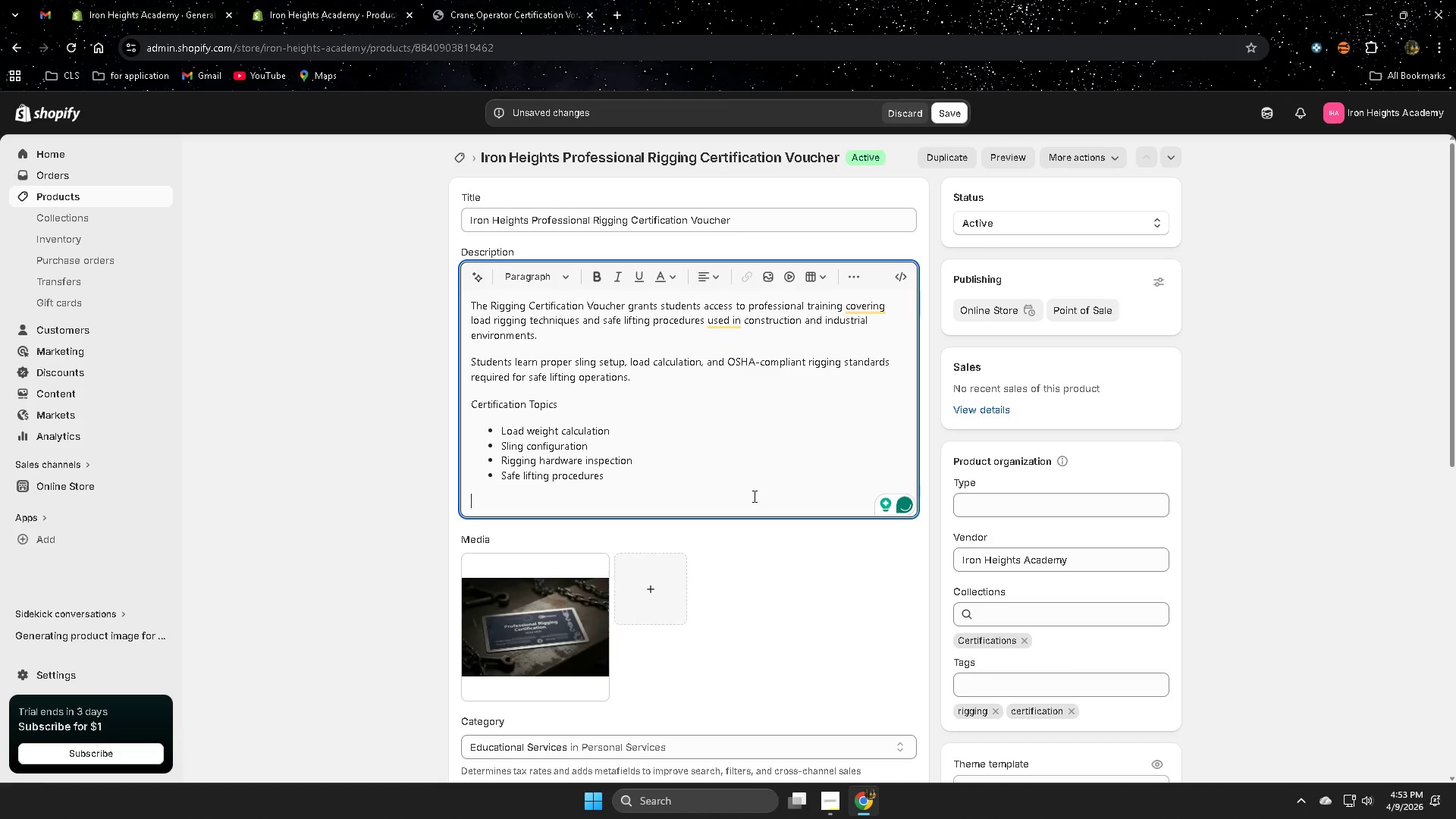 
key(Control+Z)
 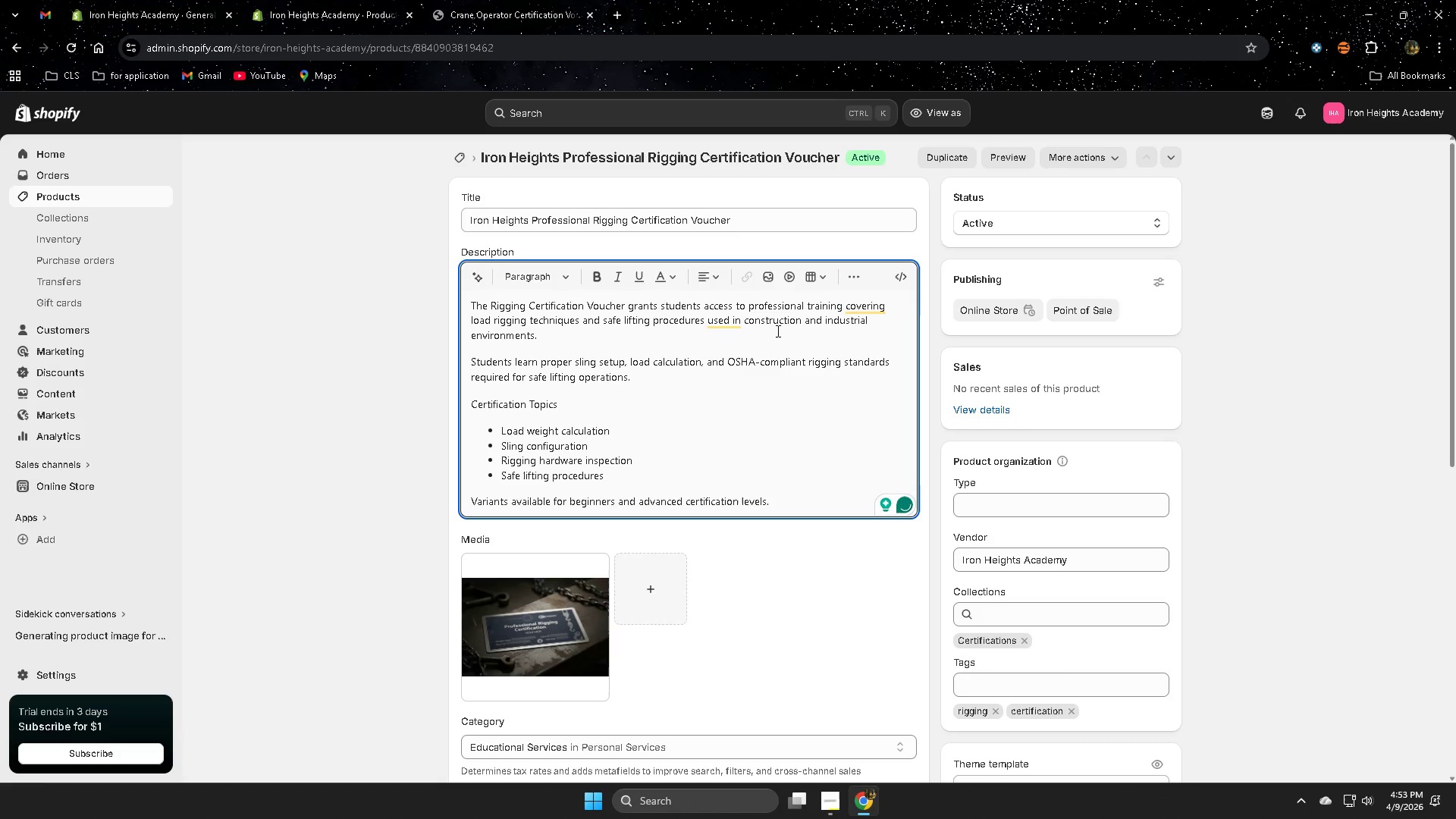 
left_click([317, 412])
 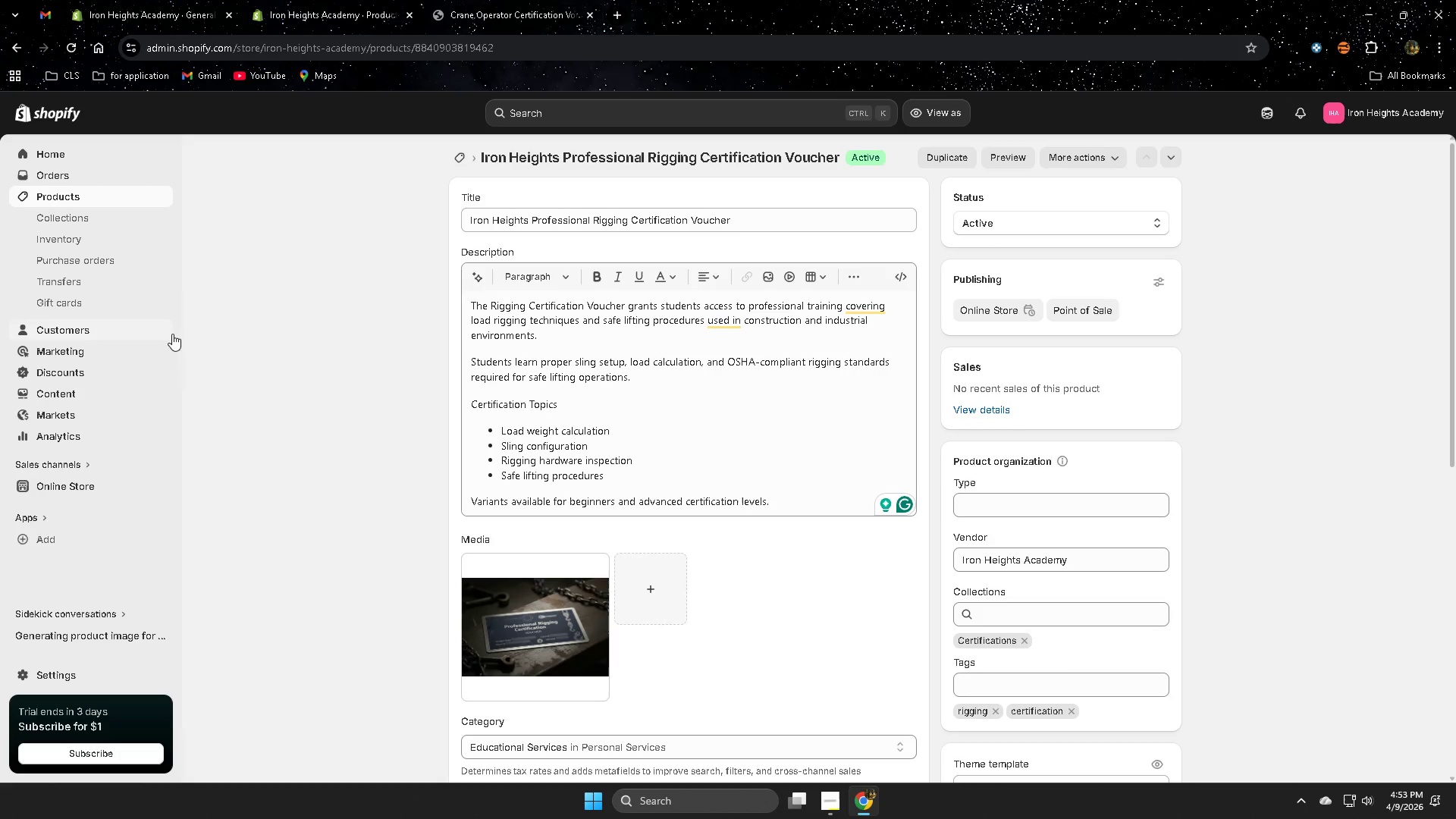 
left_click([58, 193])
 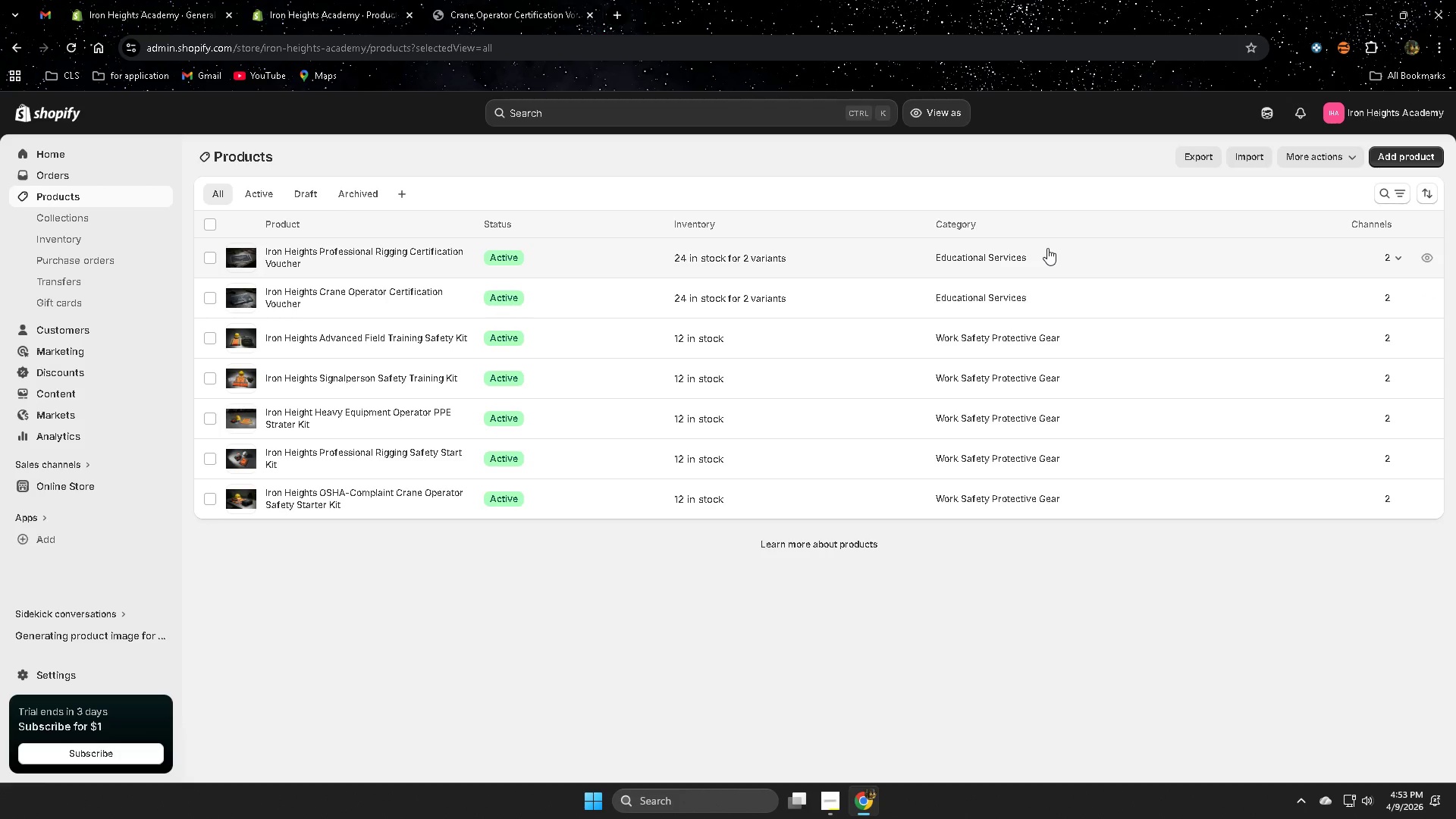 
wait(6.14)
 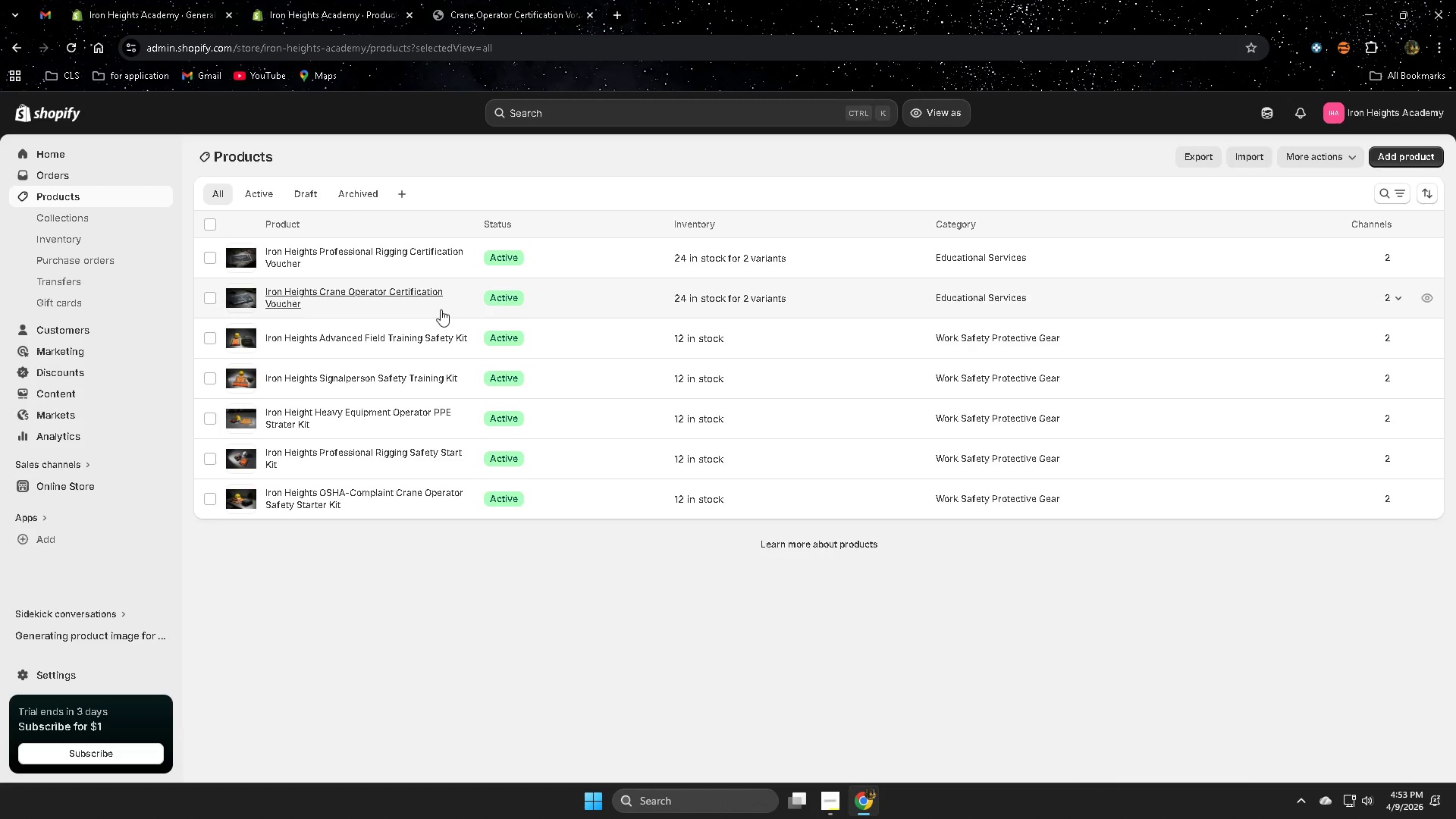 
left_click([55, 222])
 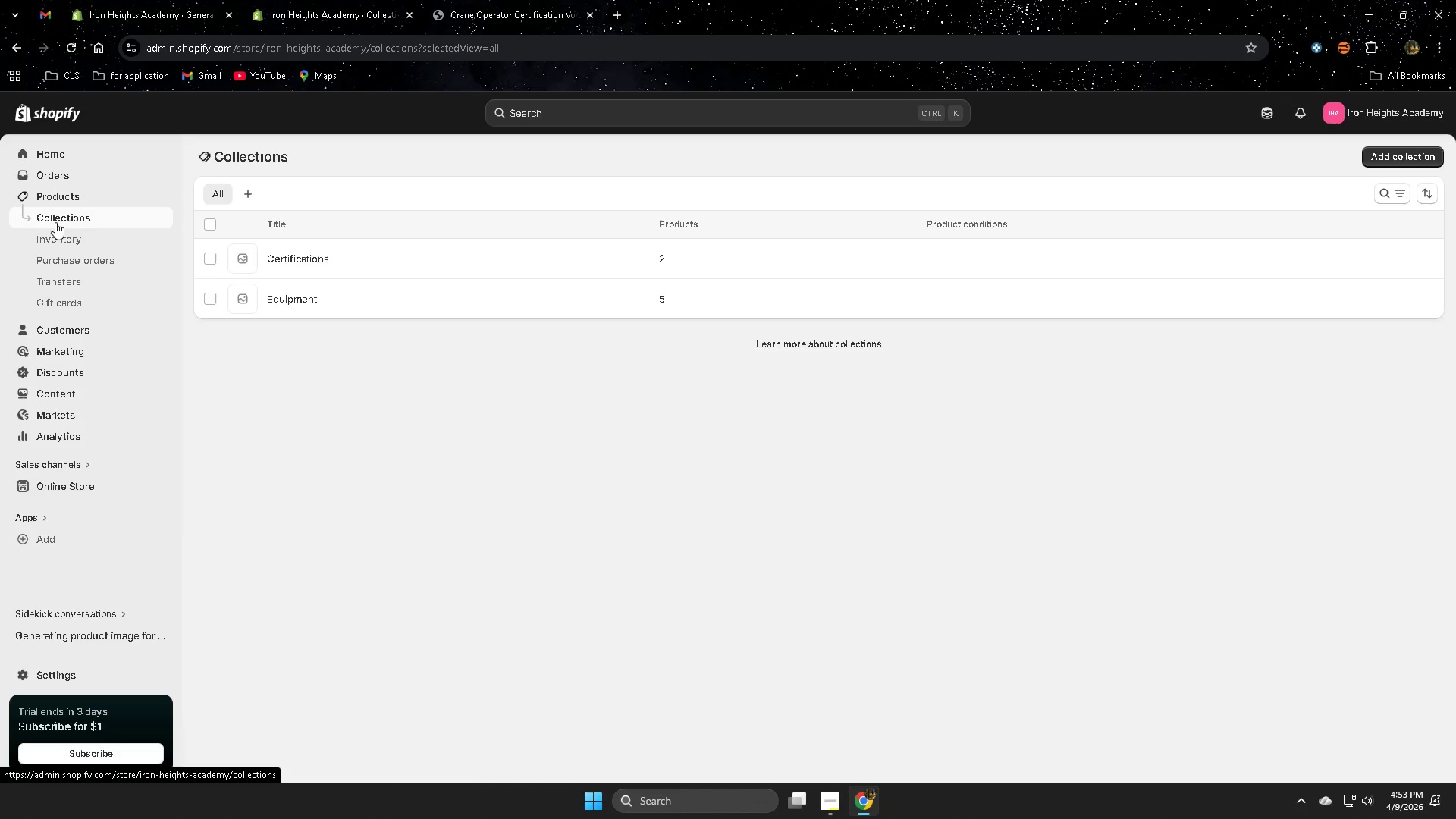 
left_click([56, 202])
 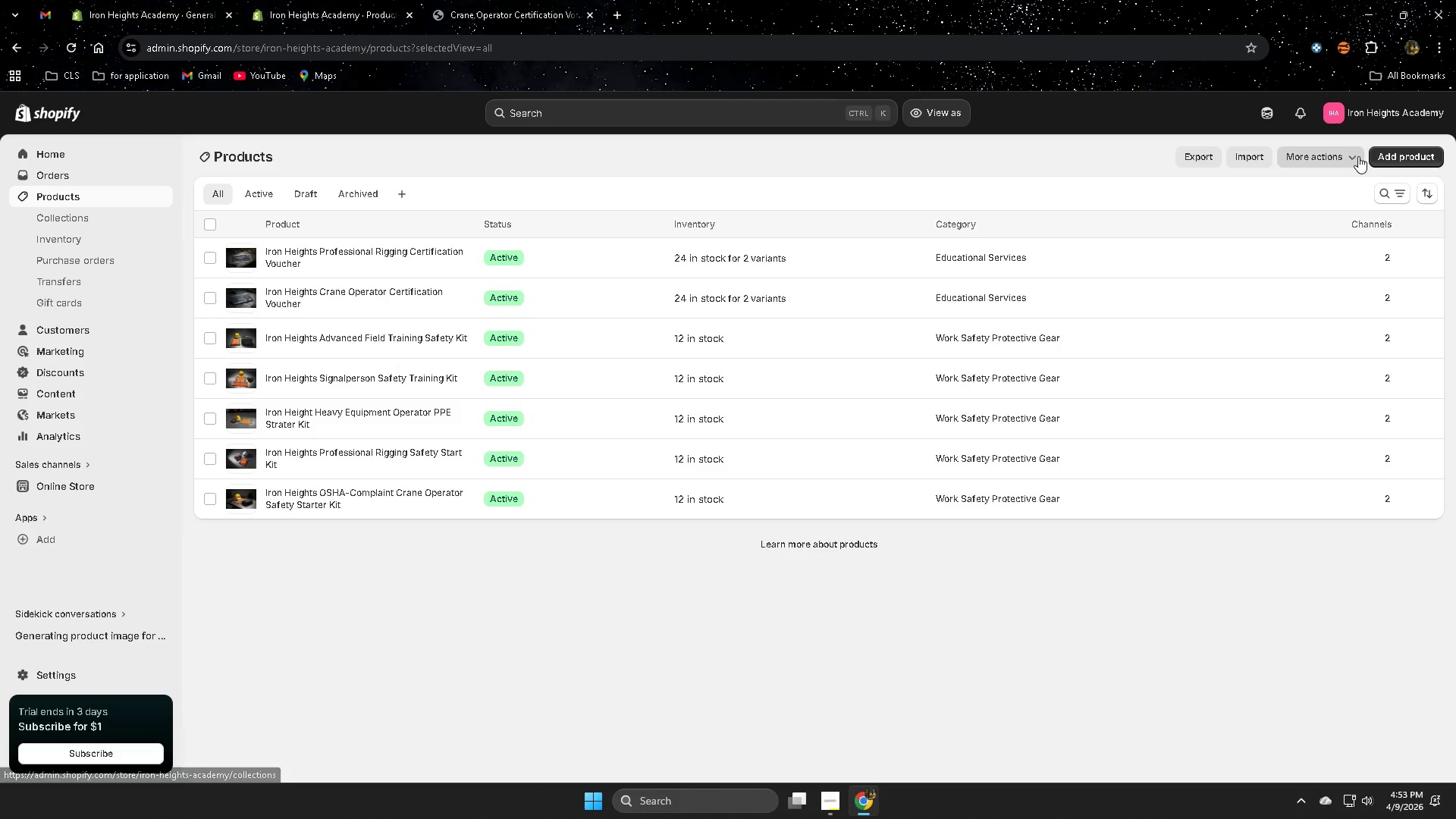 
left_click([1386, 155])
 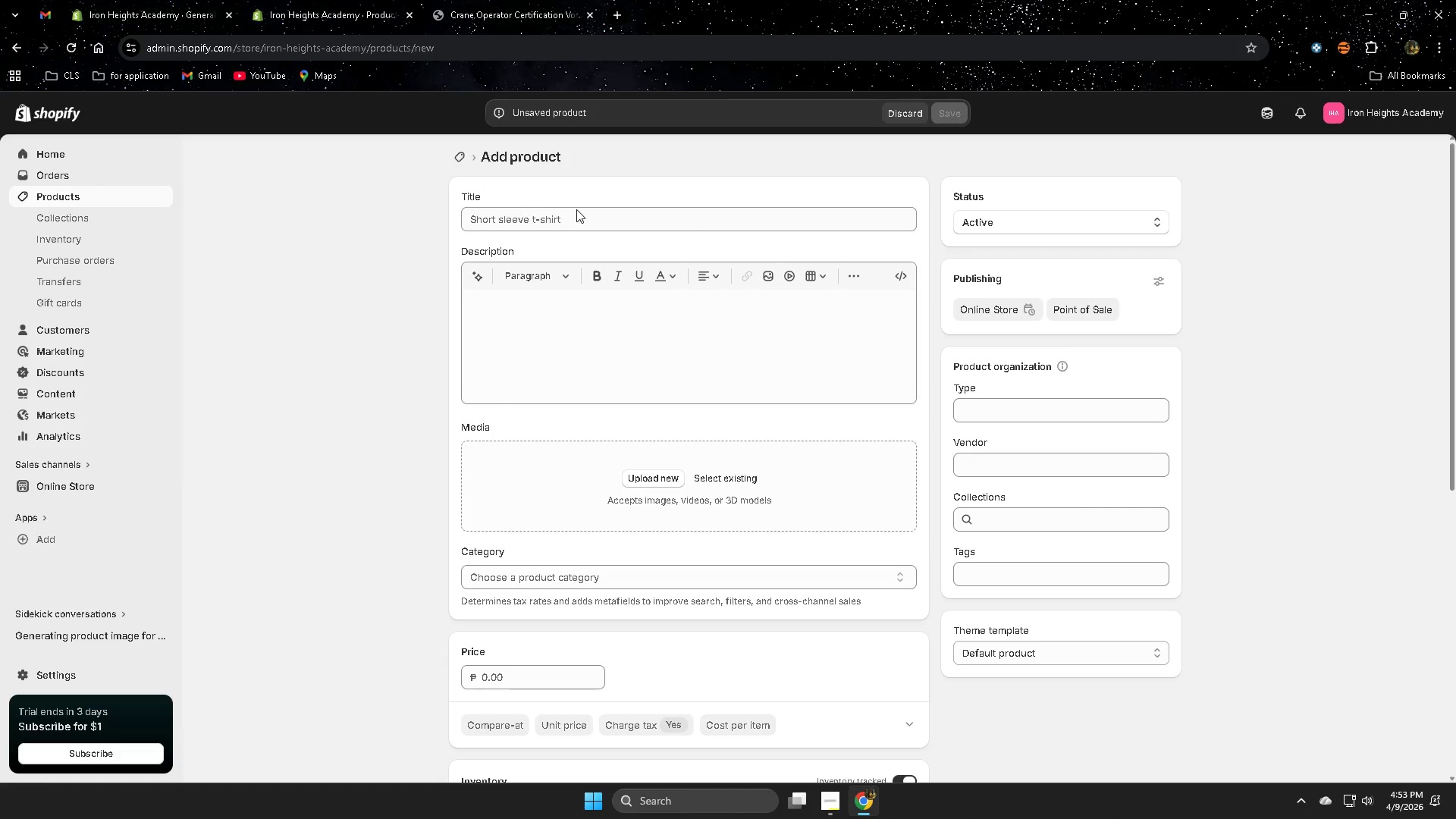 
wait(21.22)
 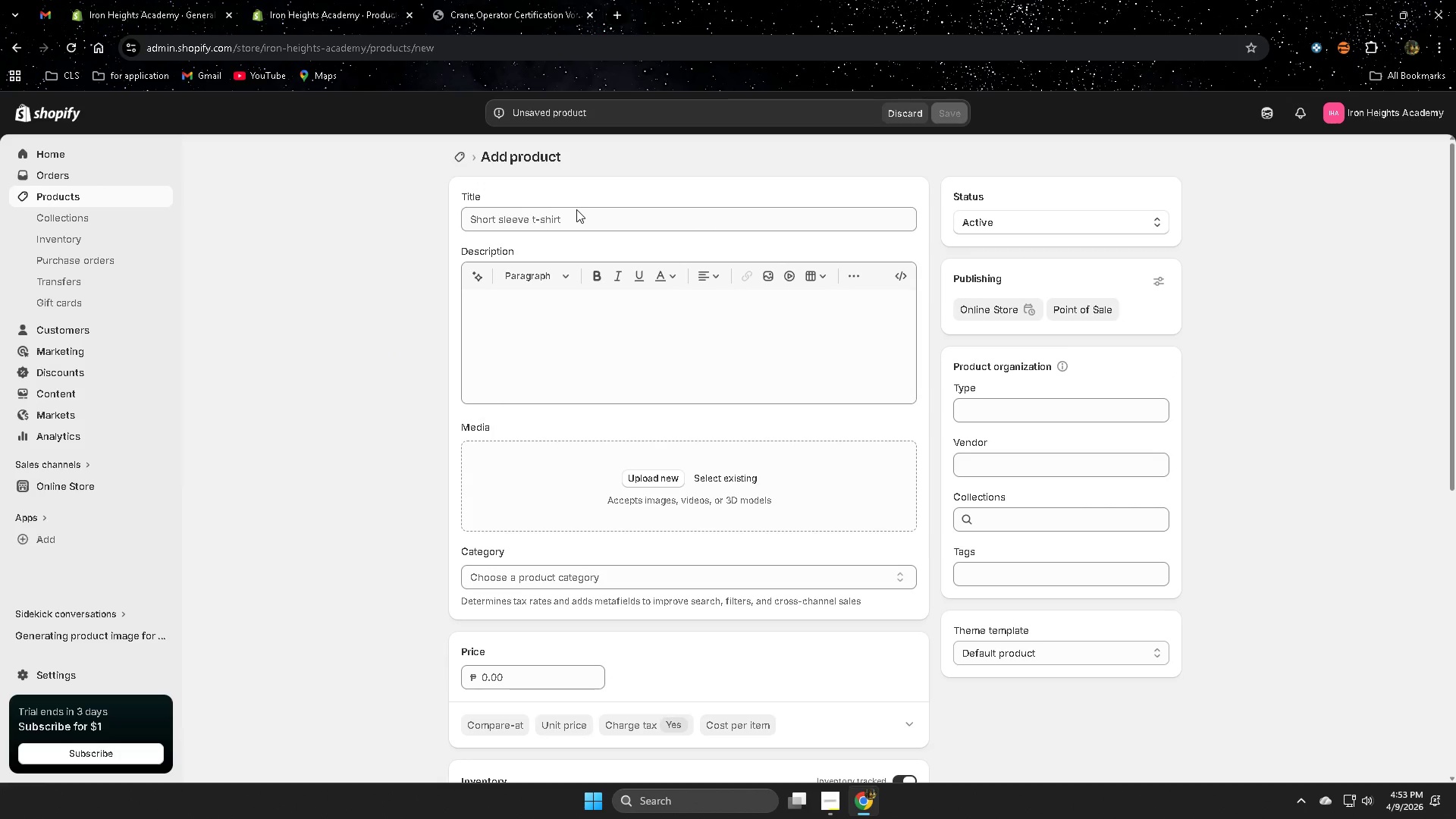 
left_click([574, 216])
 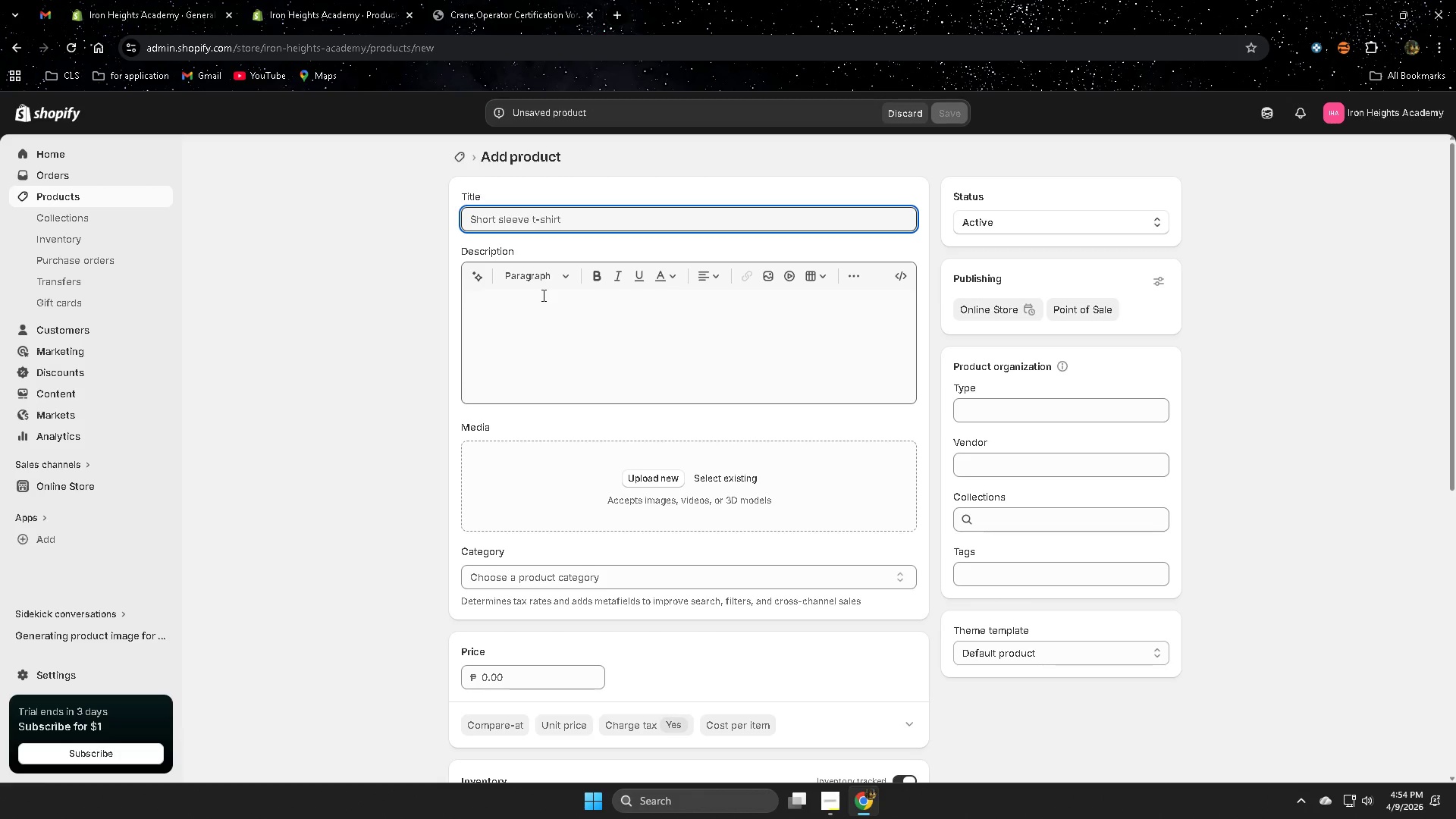 
wait(29.94)
 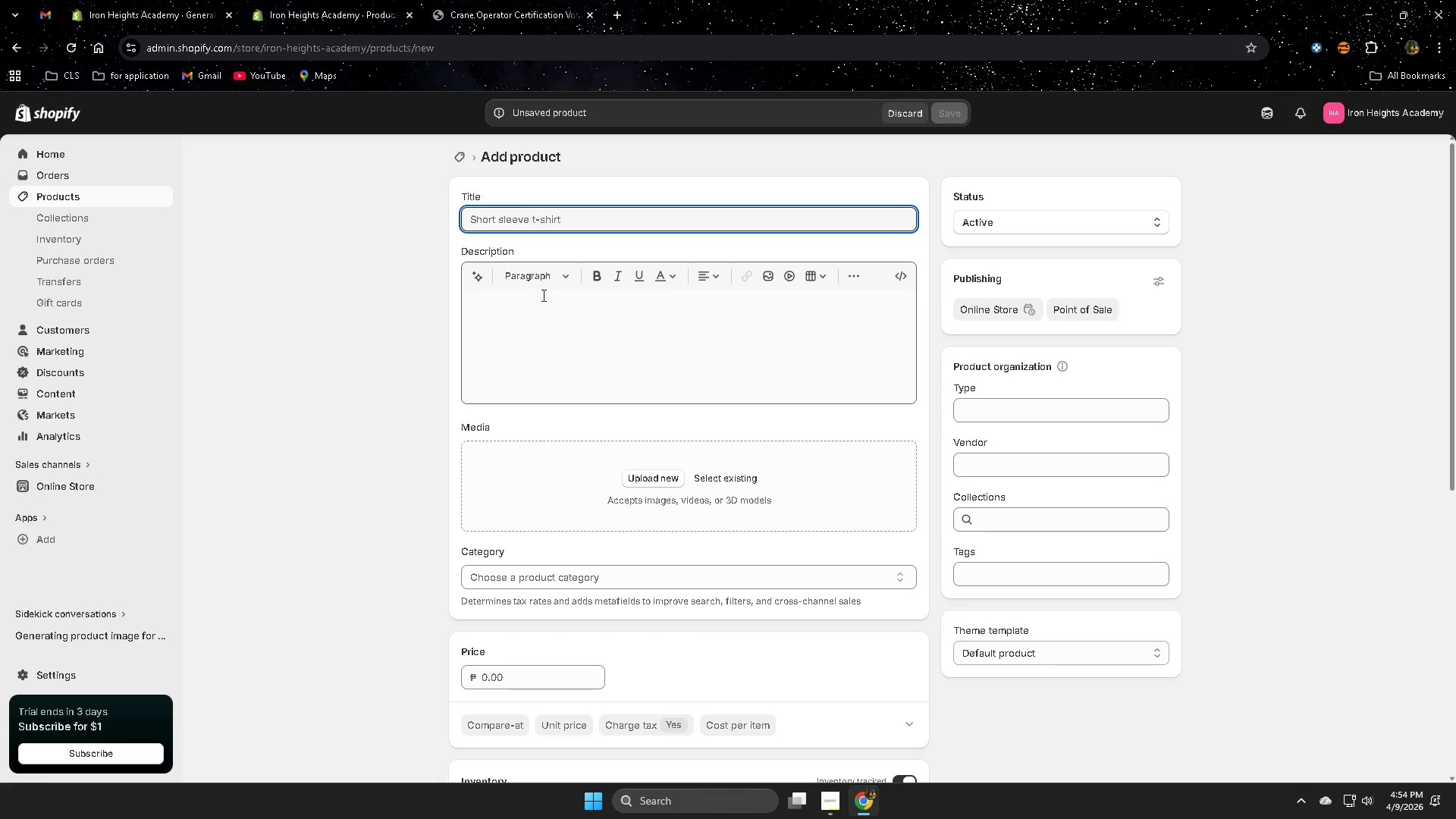 
left_click([611, 221])
 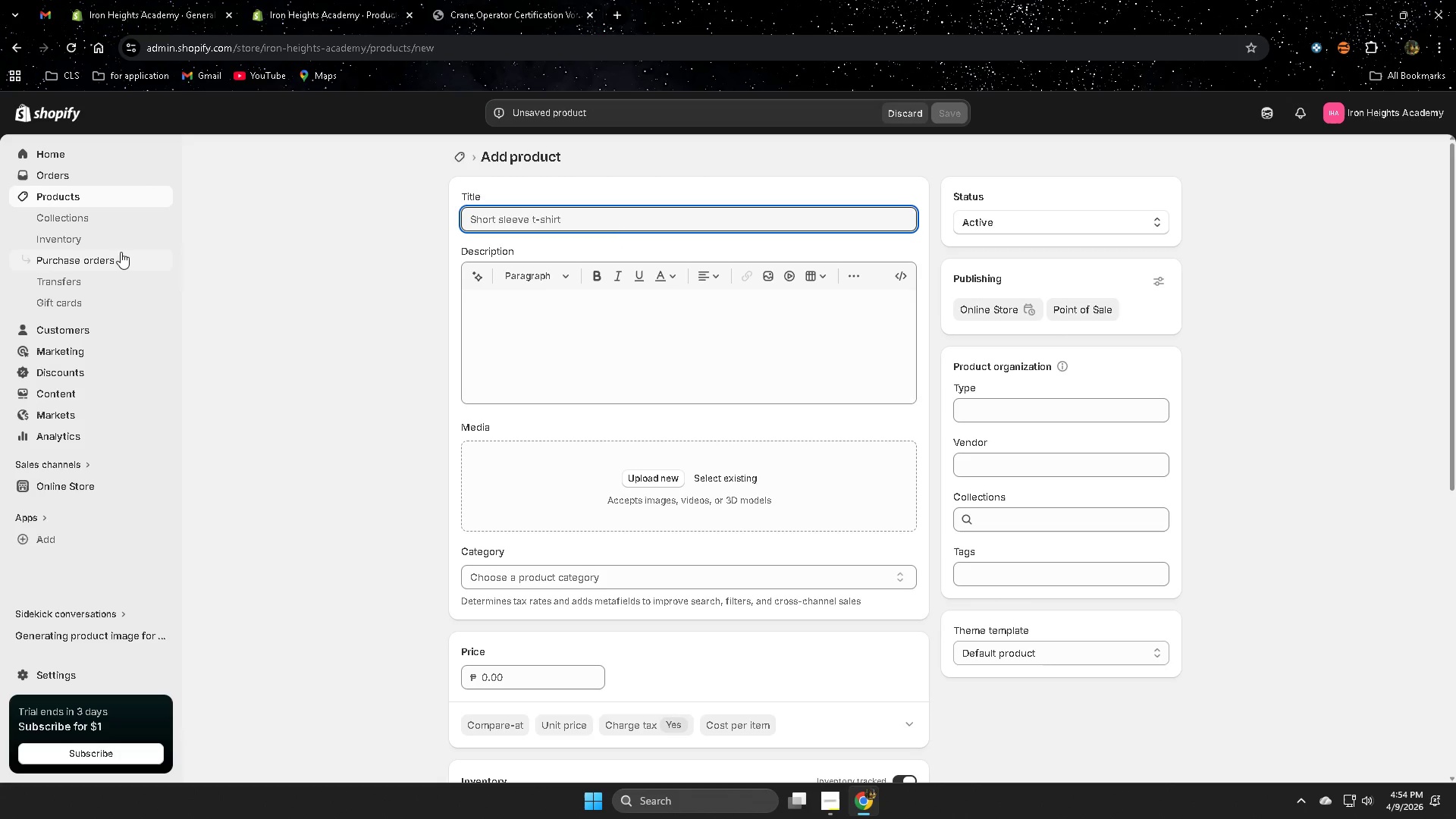 
left_click([64, 200])
 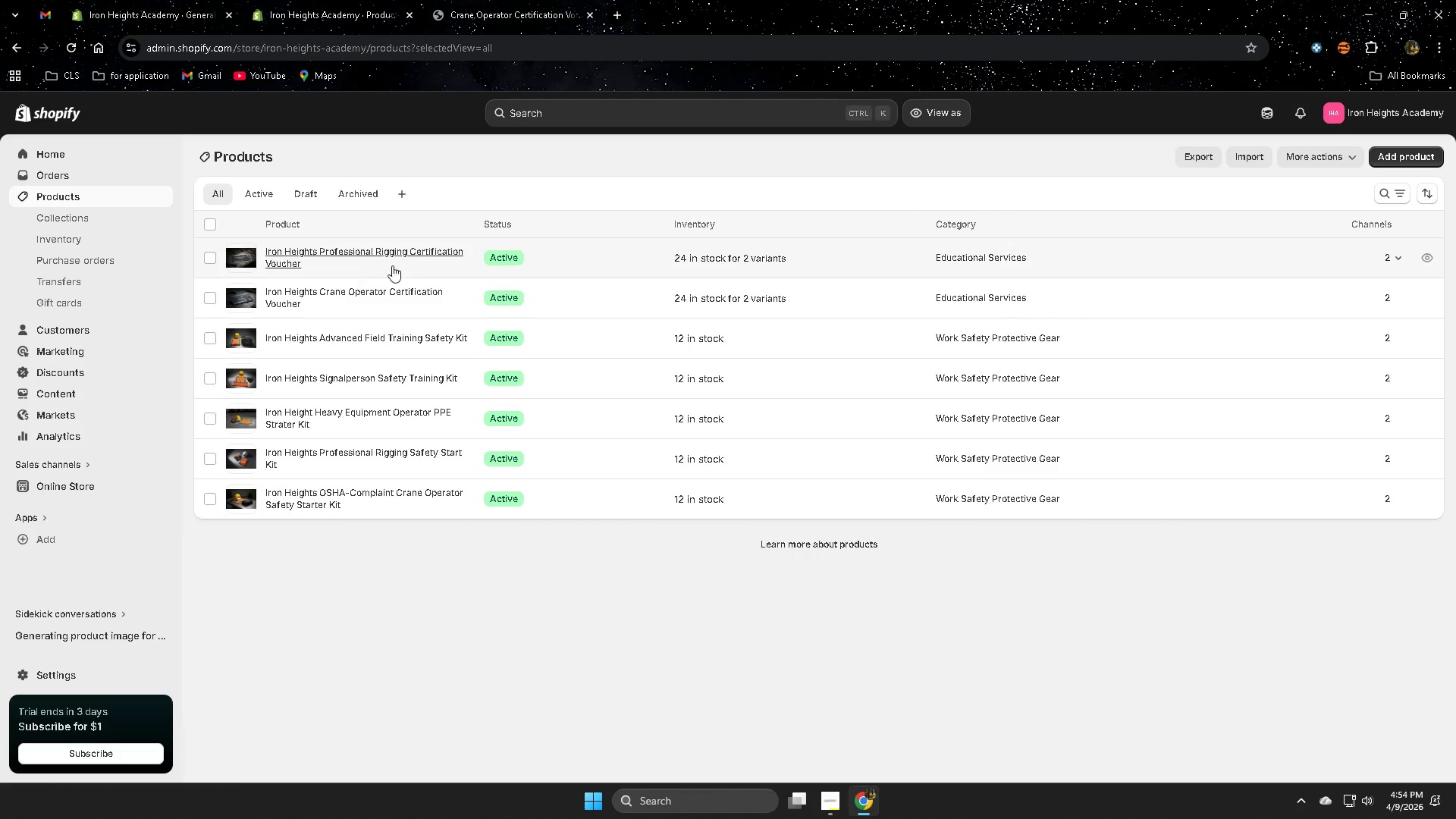 
left_click([582, 265])
 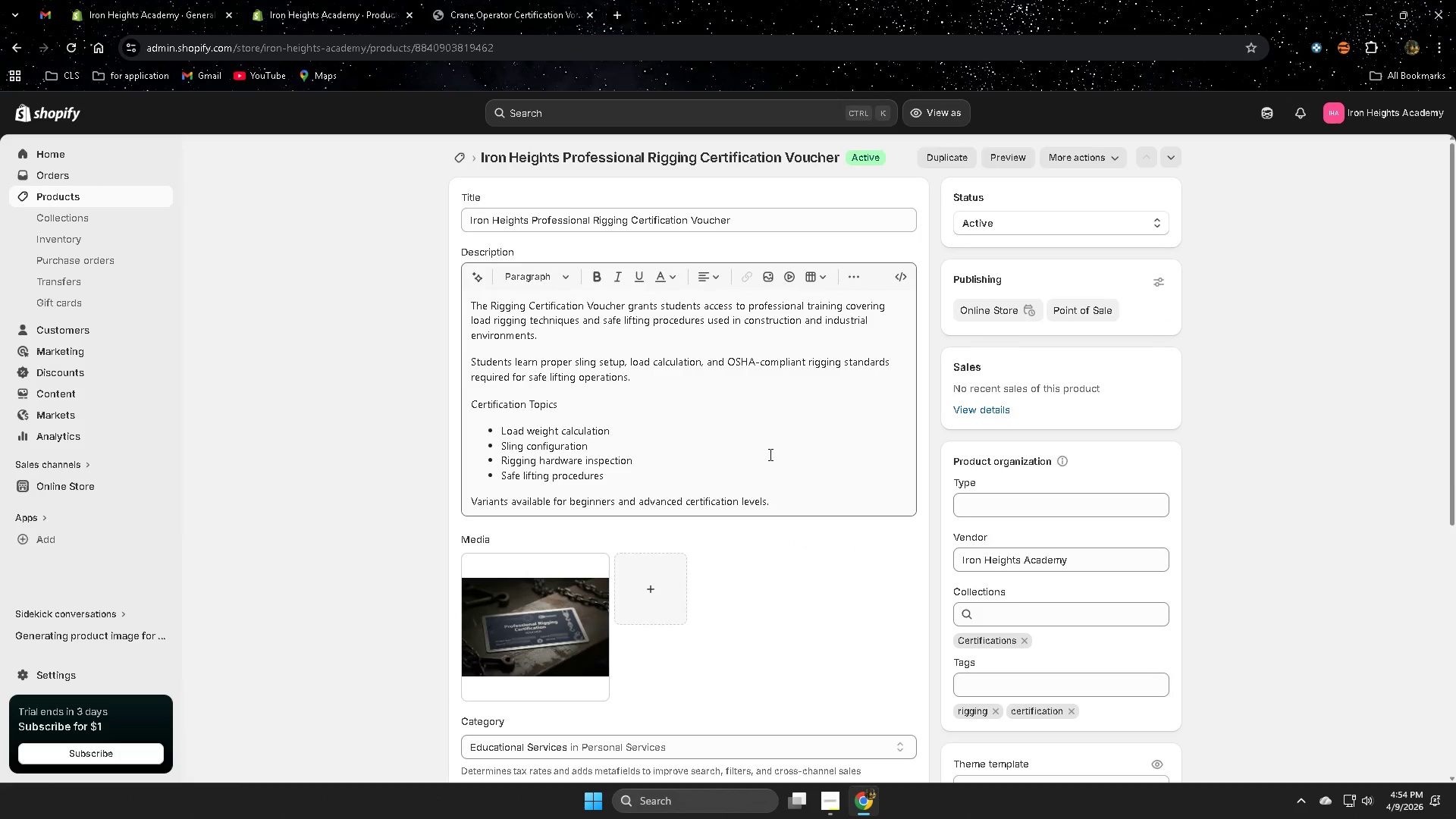 
left_click([89, 199])
 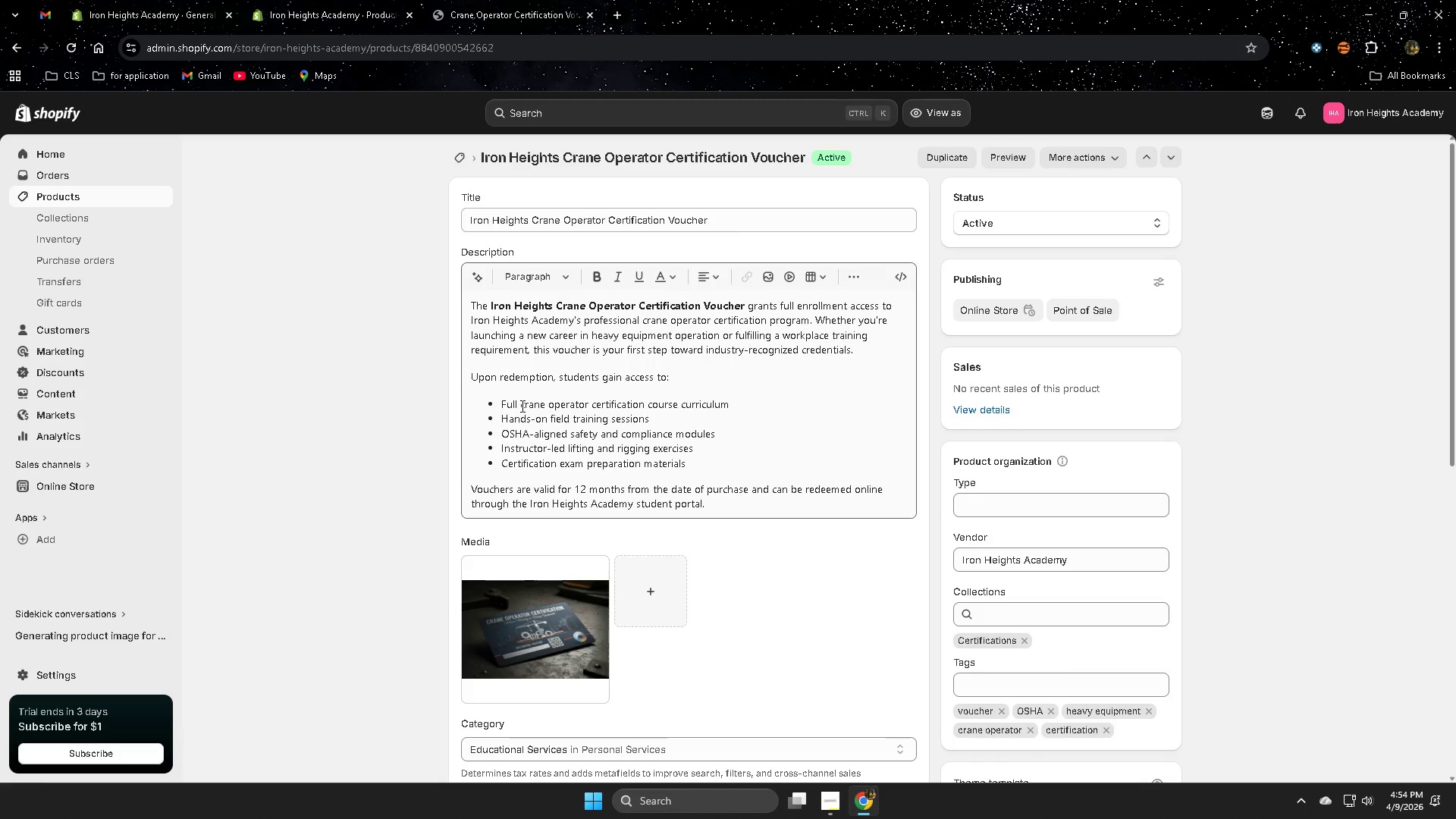 
wait(17.0)
 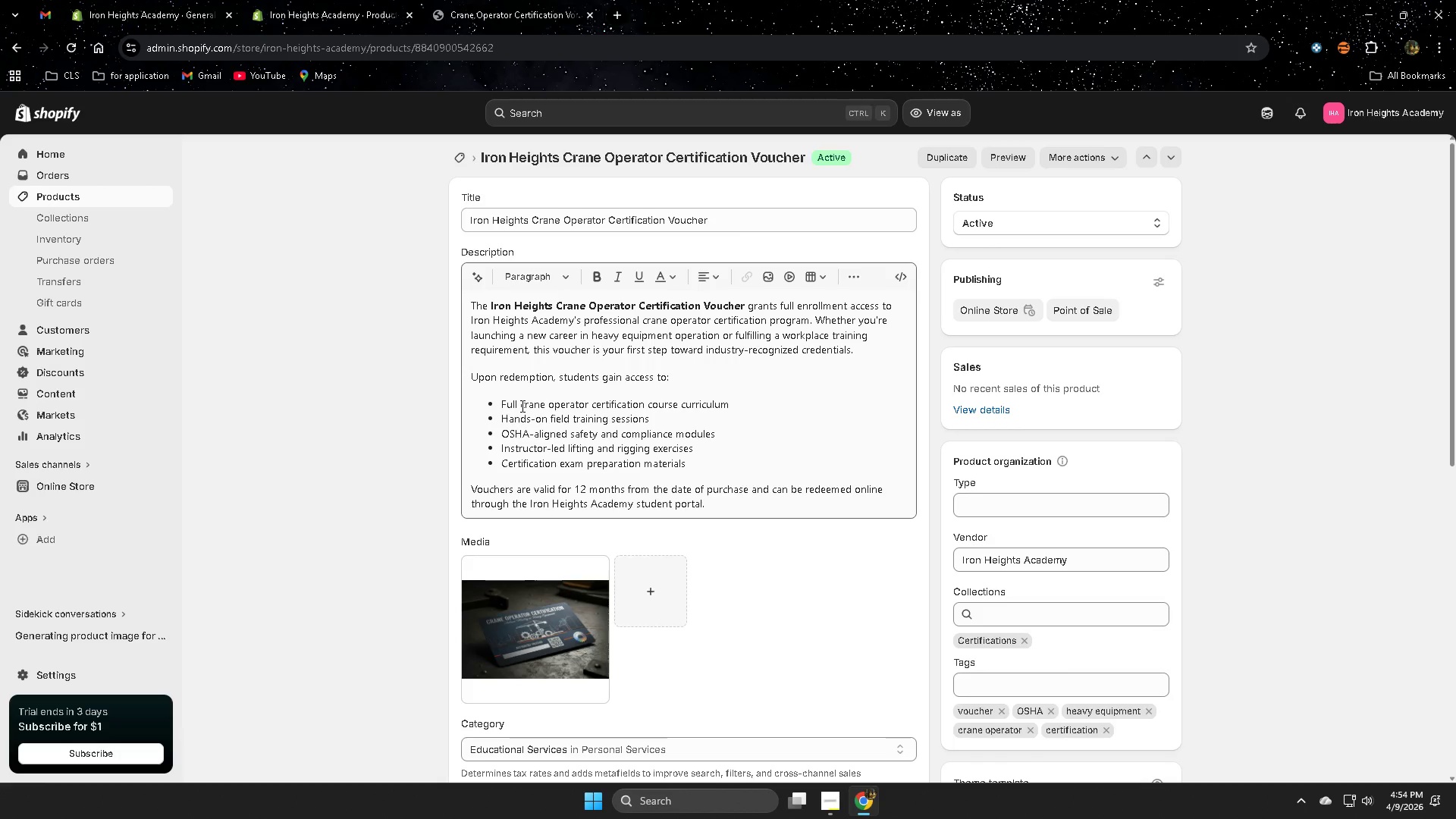 
left_click([471, 486])
 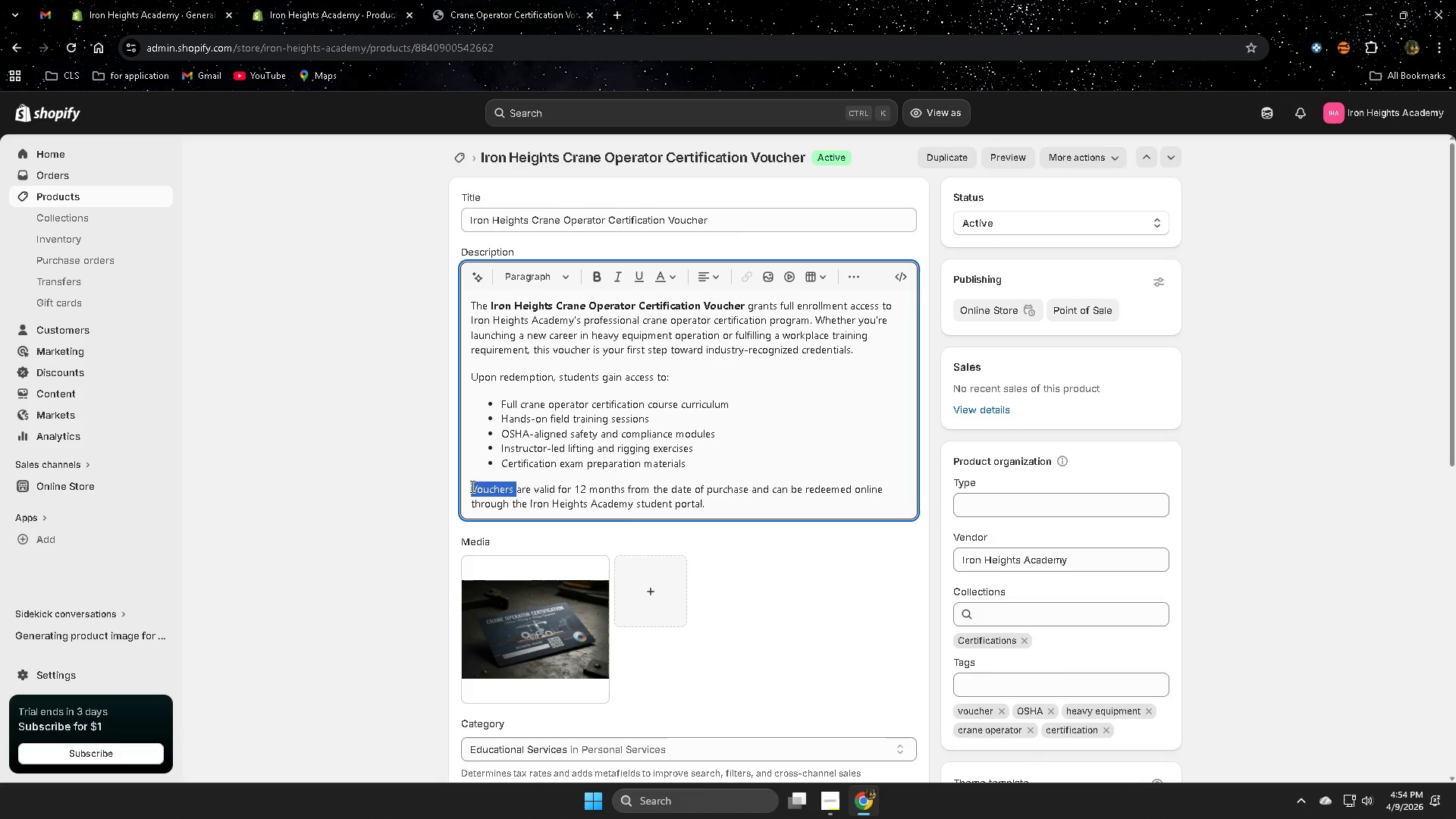 
left_click_drag(start_coordinate=[471, 486], to_coordinate=[761, 503])
 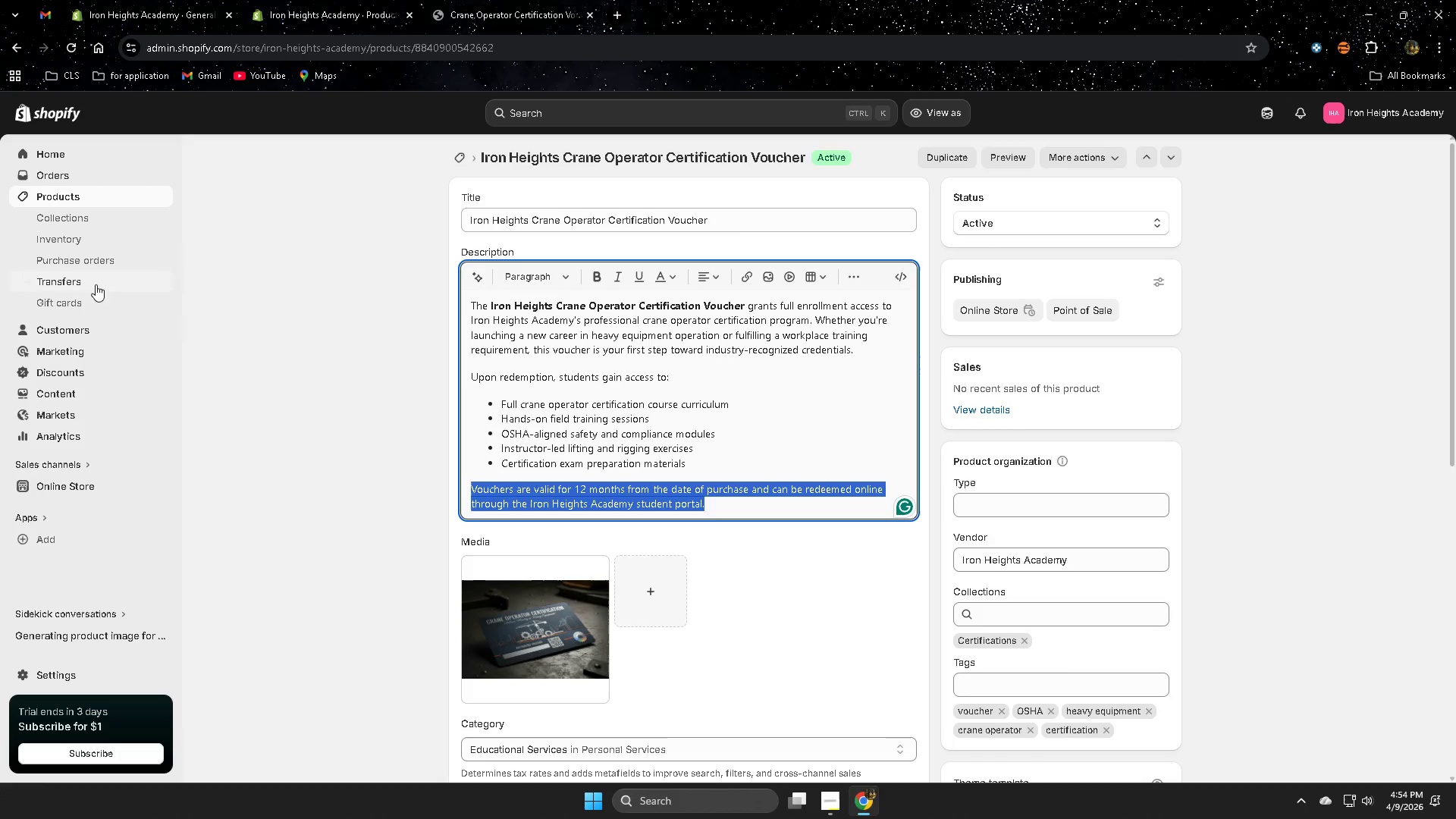 
key(Control+ControlLeft)
 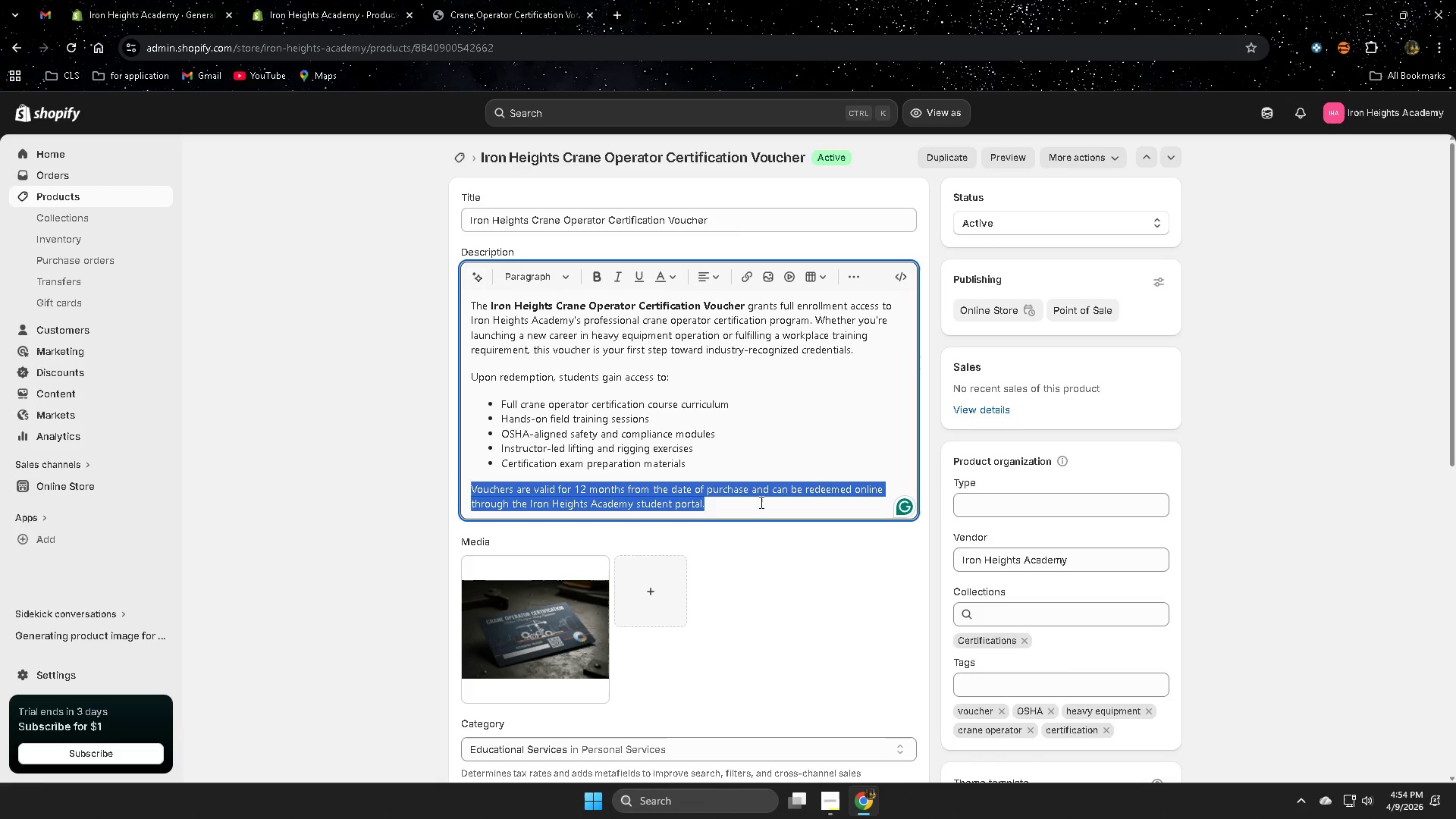 
key(Control+C)
 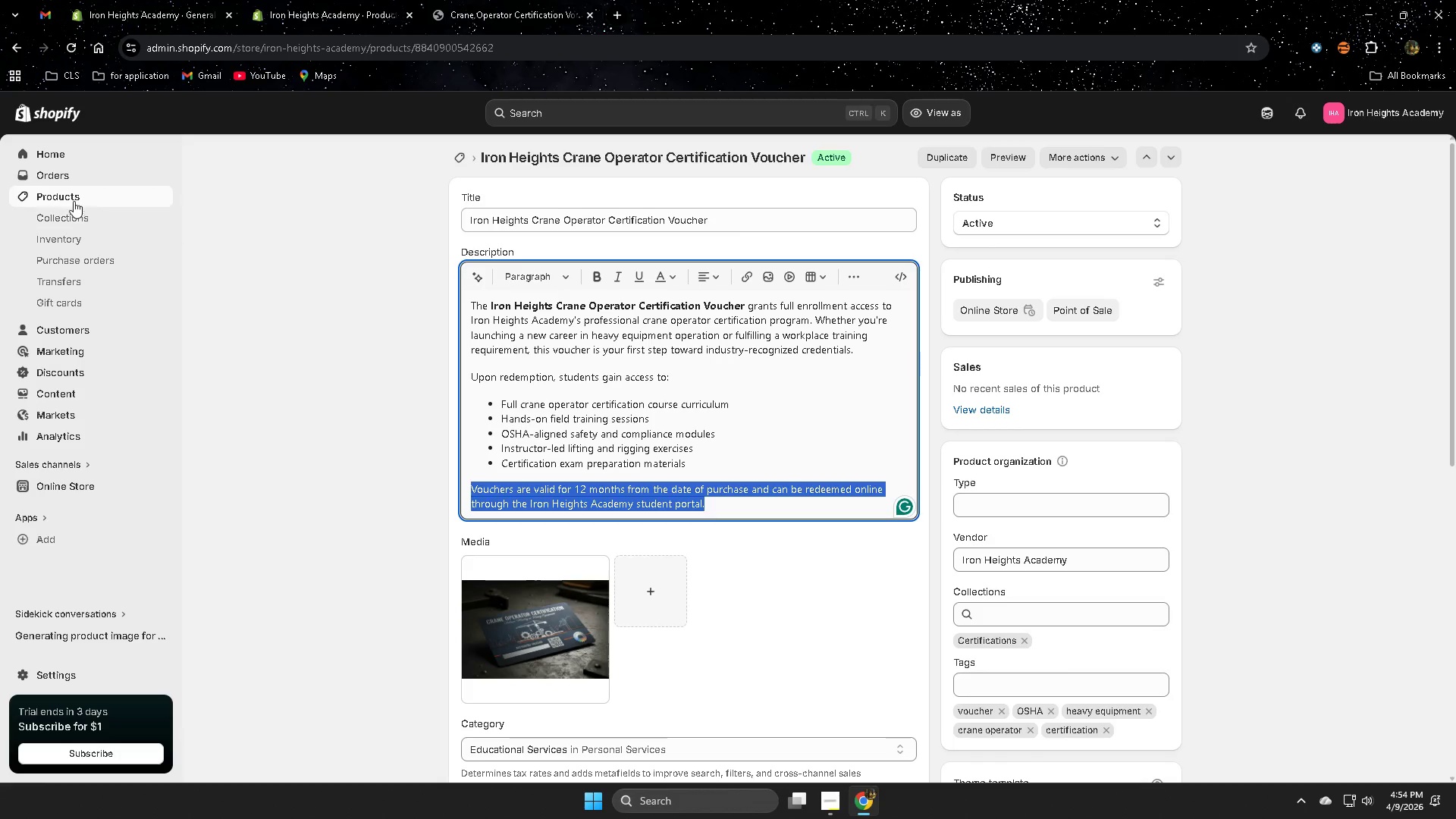 
left_click([74, 196])
 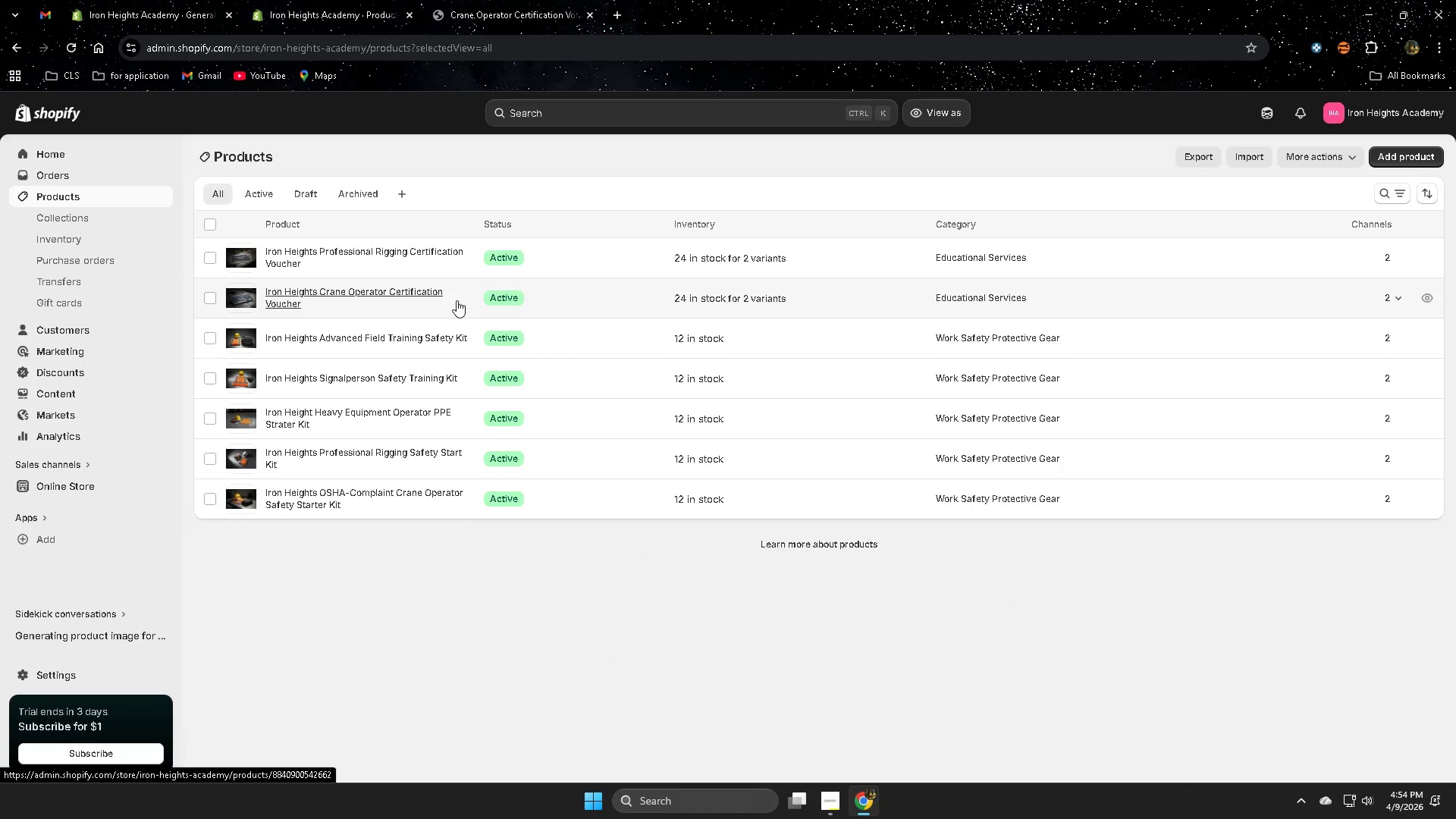 
left_click([631, 259])
 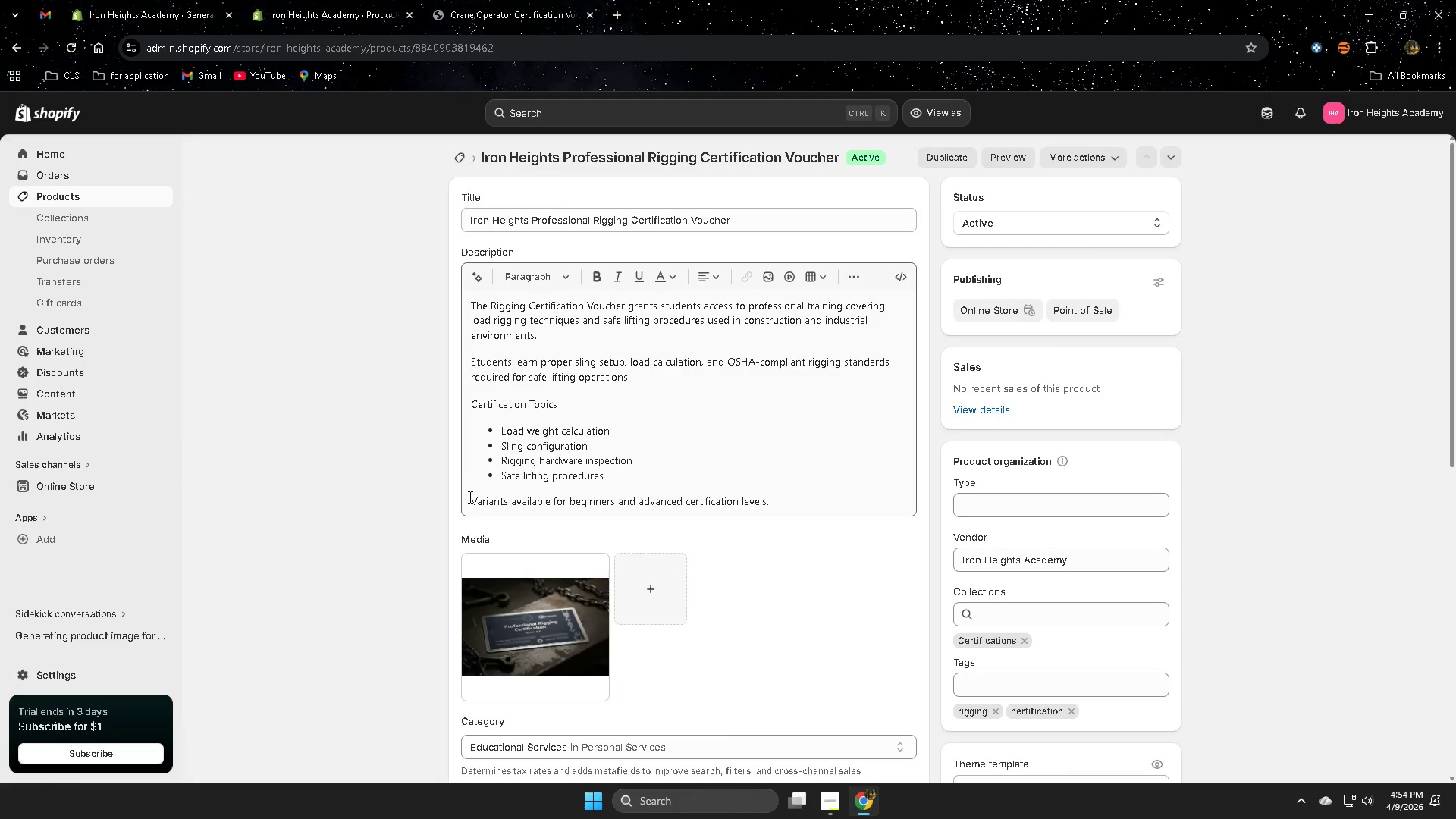 
left_click([474, 502])
 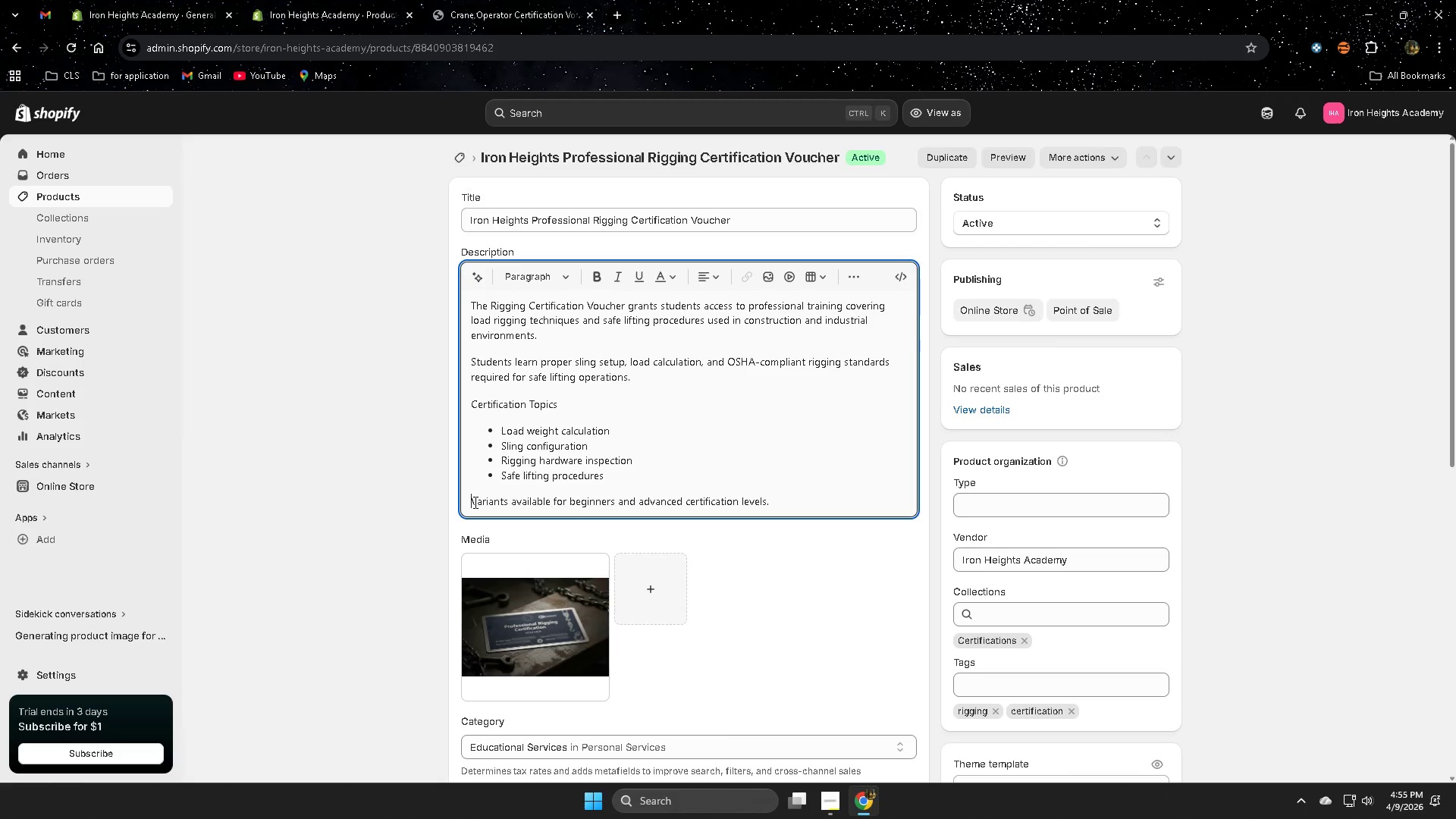 
left_click_drag(start_coordinate=[474, 502], to_coordinate=[792, 504])
 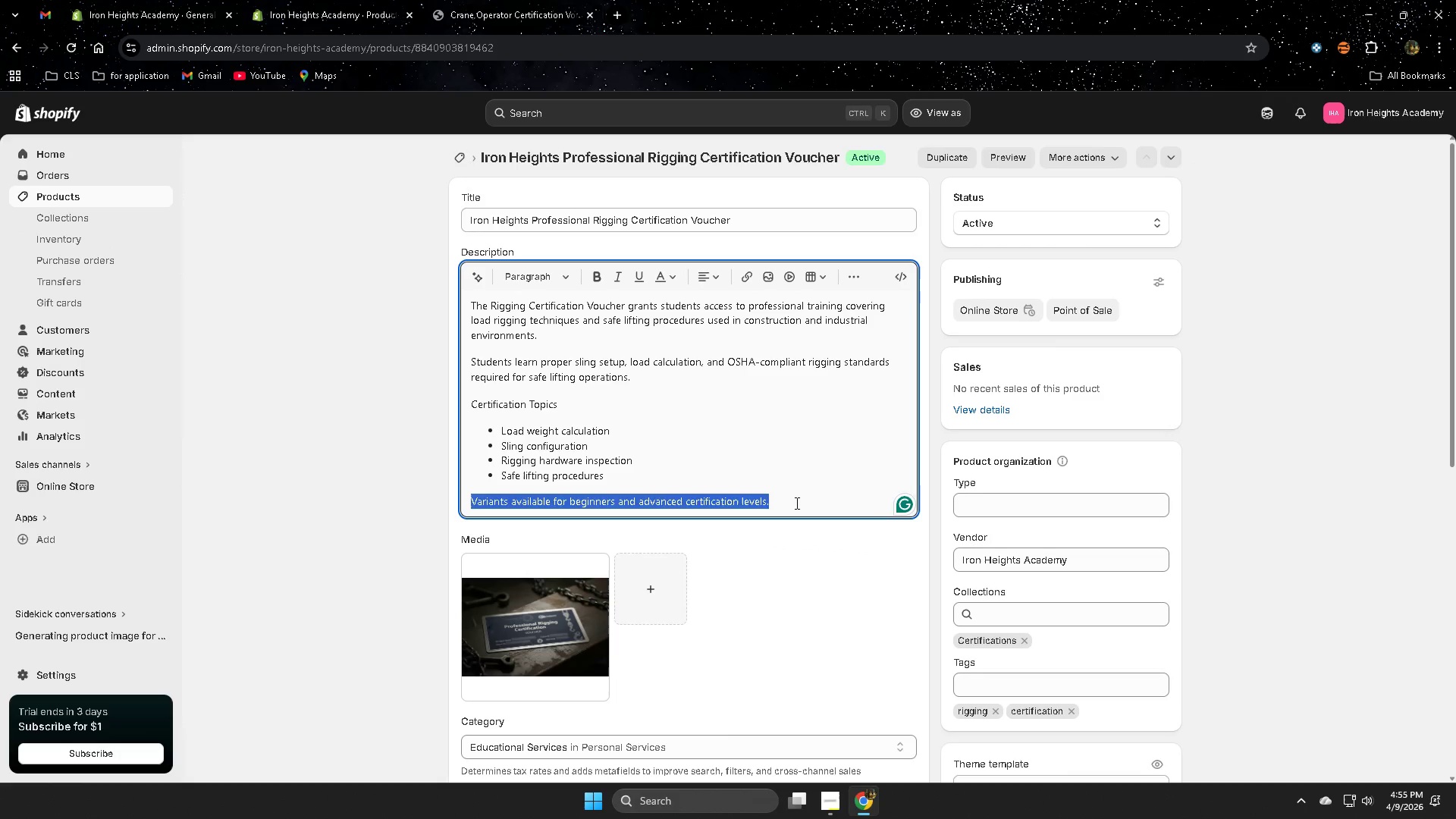 
key(Delete)
 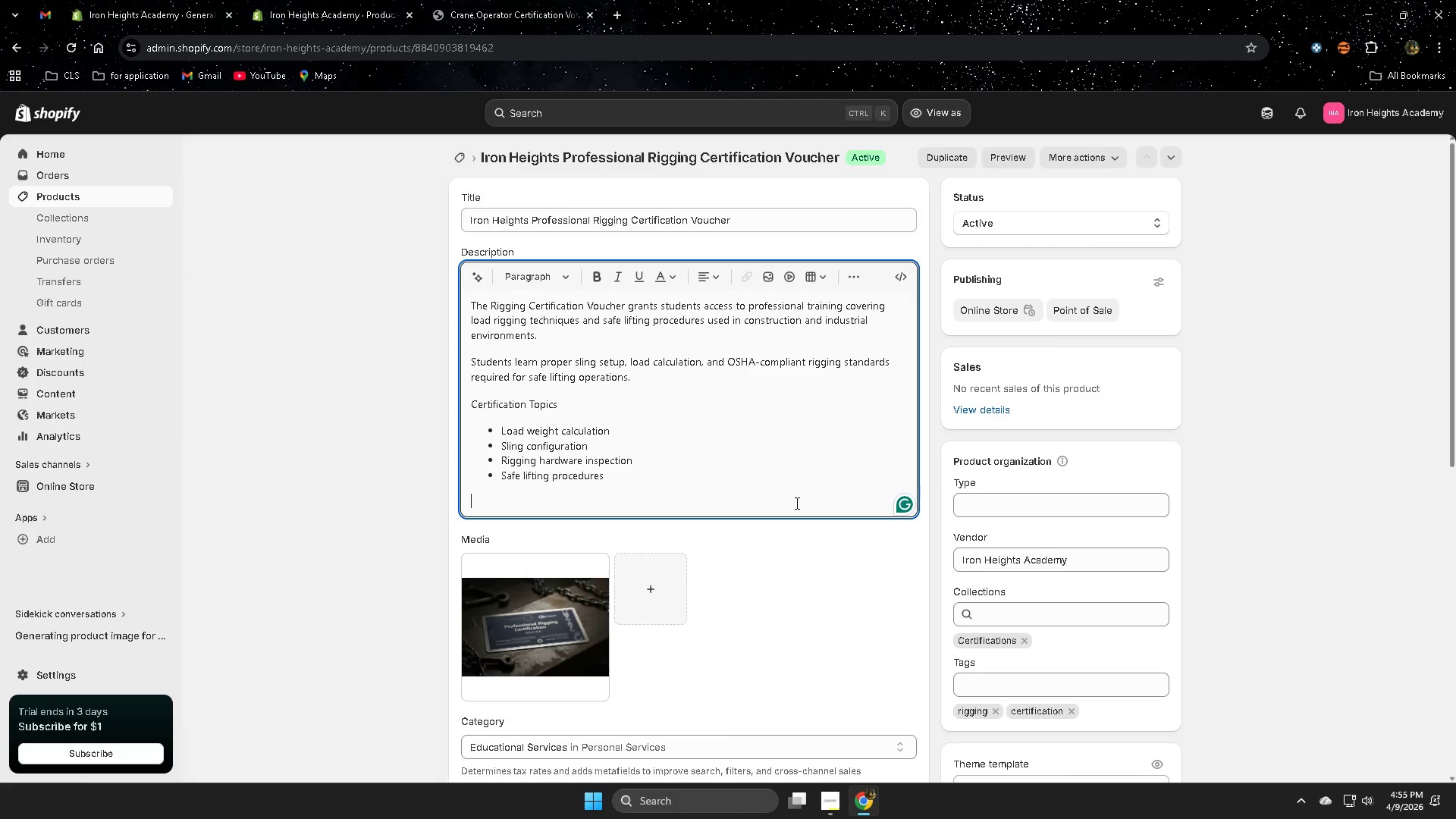 
key(Control+ControlLeft)
 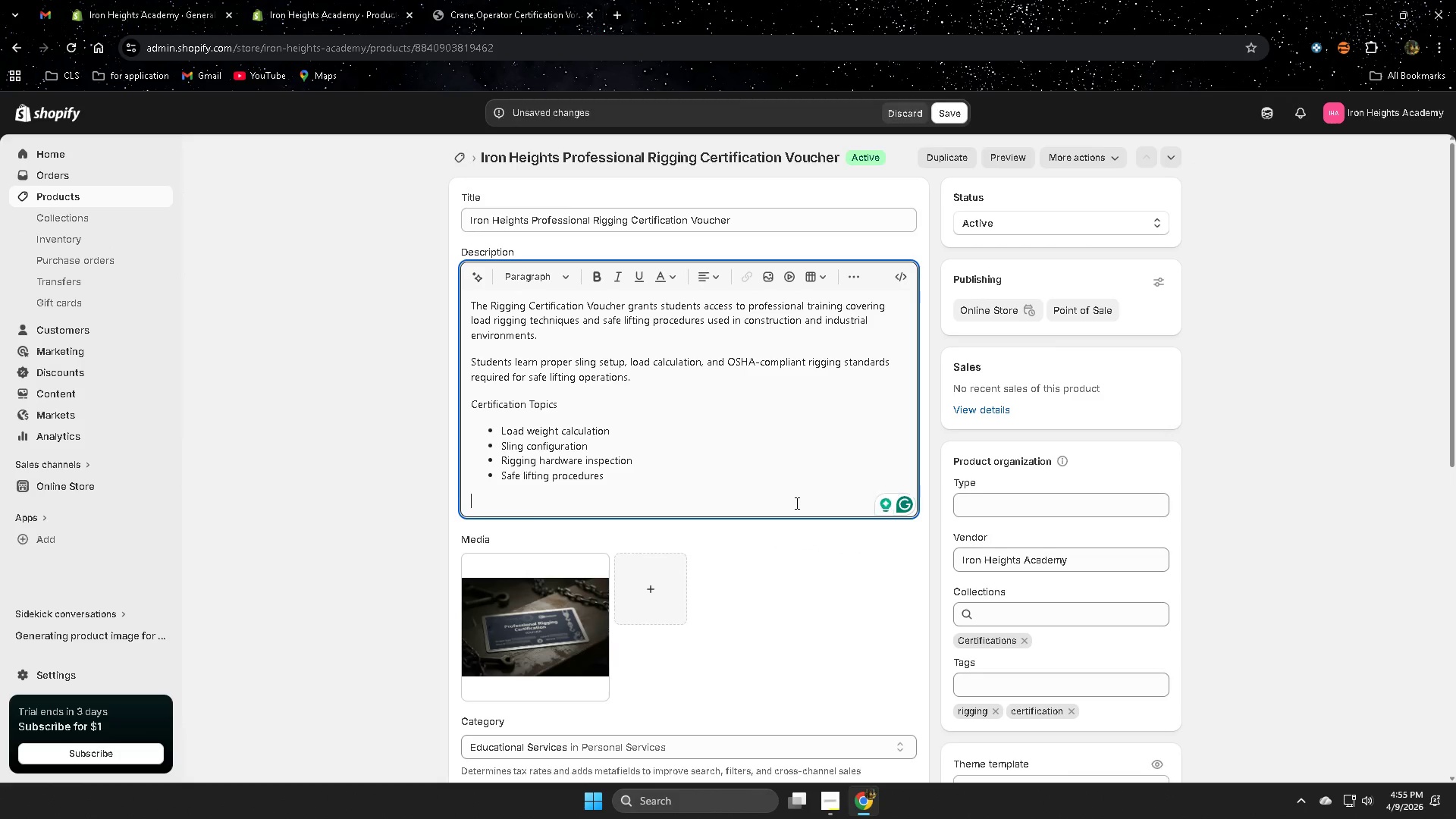 
key(Control+V)
 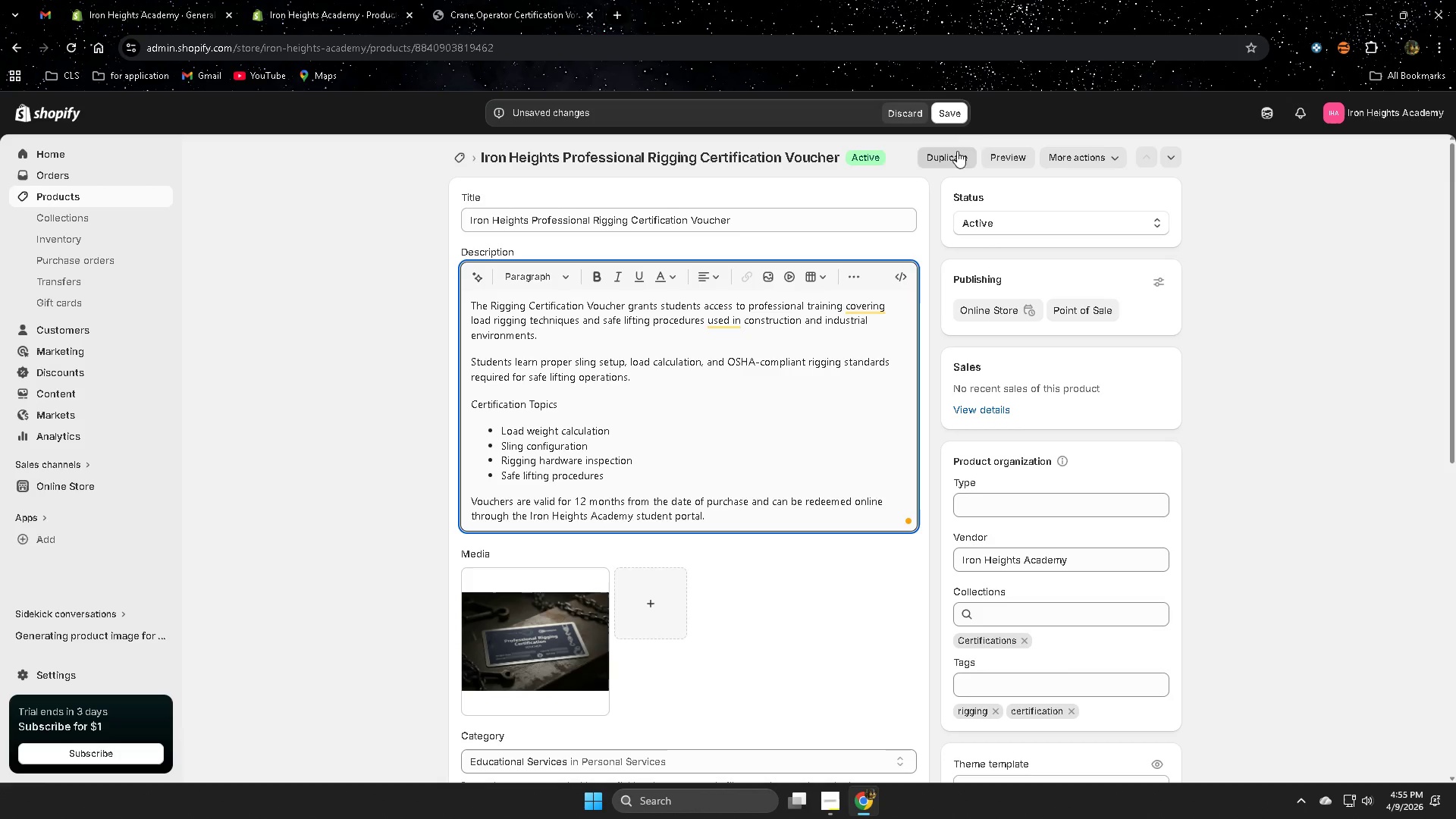 
left_click([957, 114])
 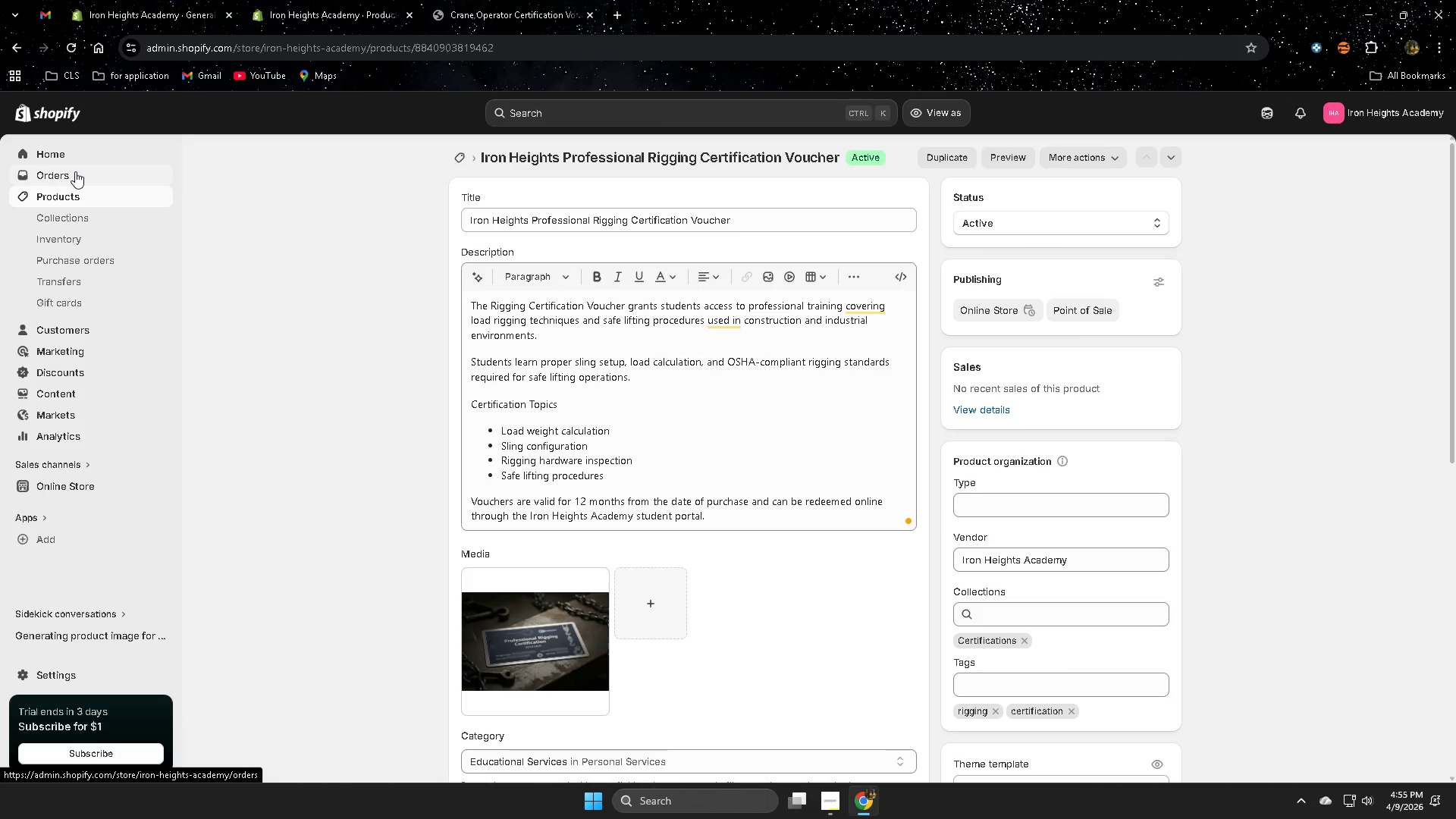 
wait(20.73)
 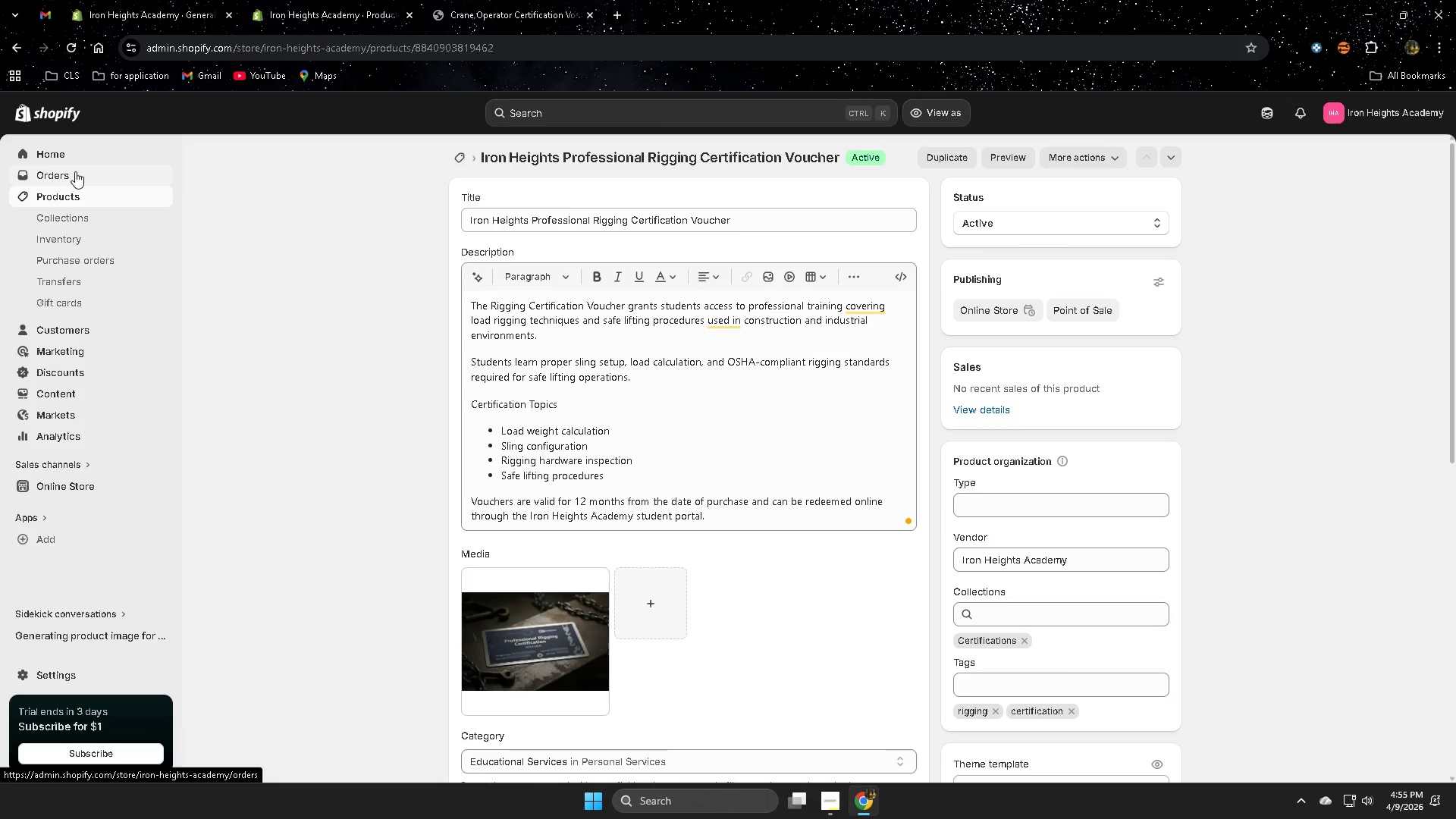 
left_click([353, 353])
 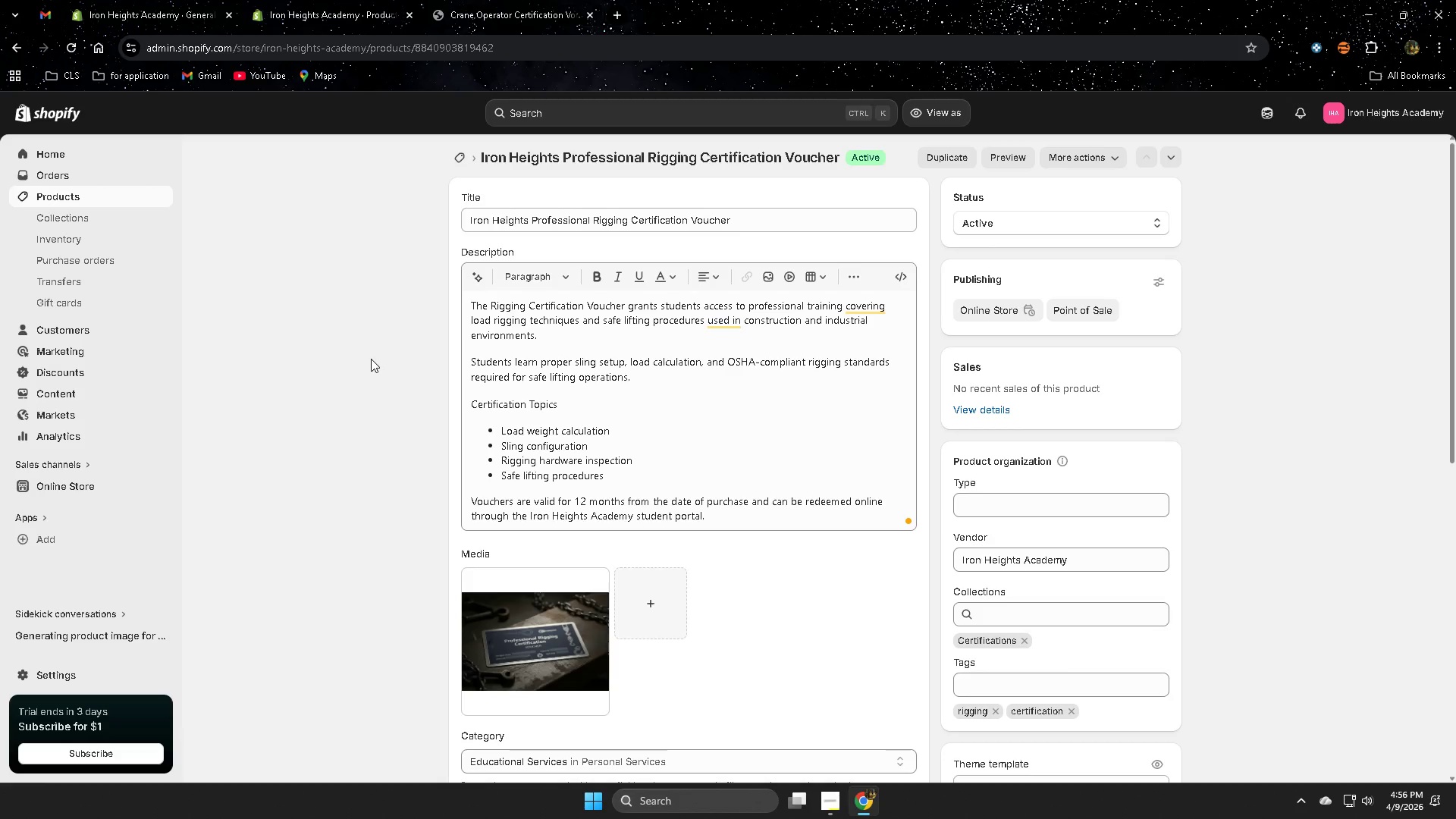 
wait(41.12)
 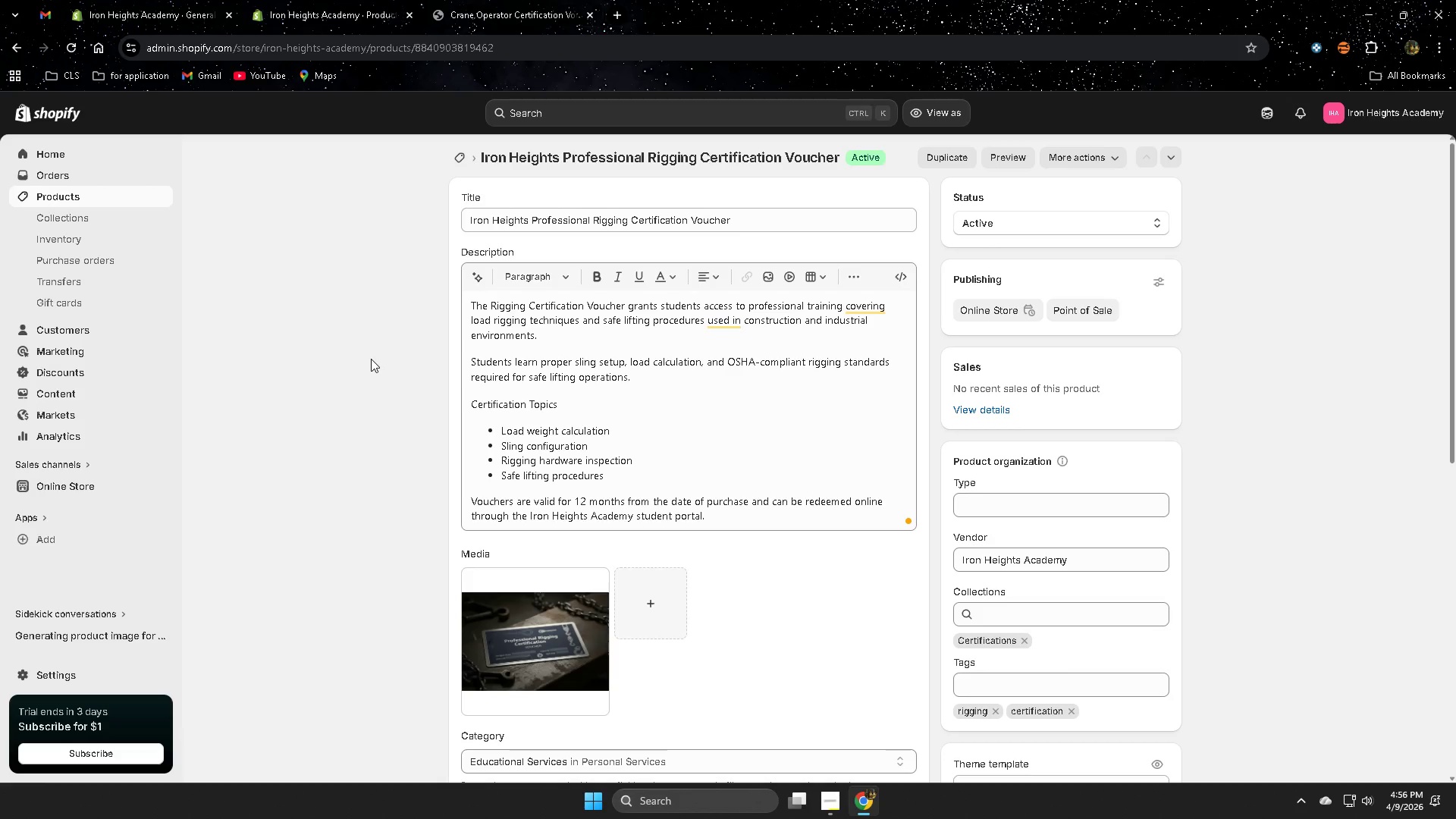 
scroll: coordinate [329, 525], scroll_direction: up, amount: 3.0
 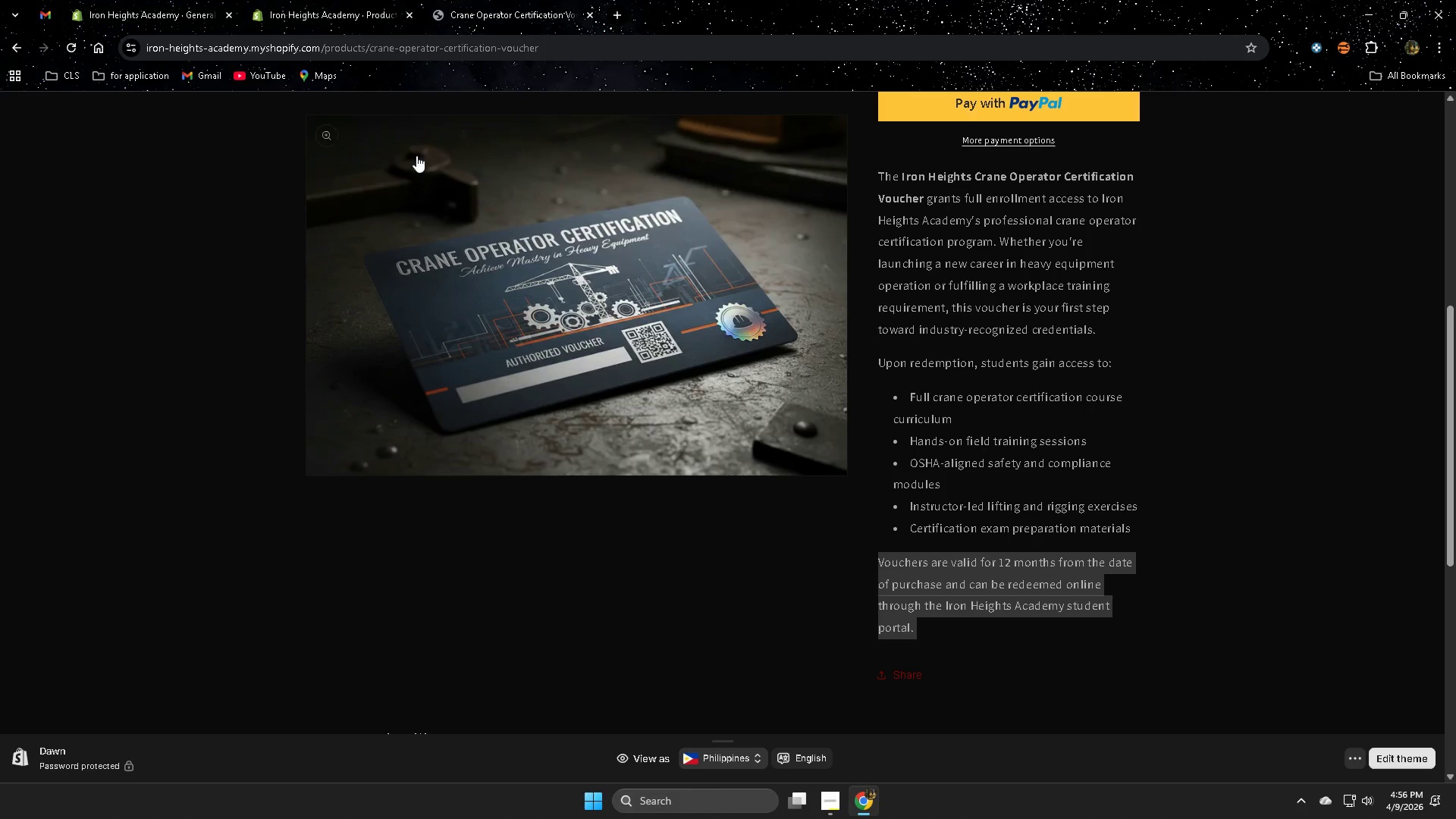 
scroll: coordinate [427, 264], scroll_direction: none, amount: 0.0
 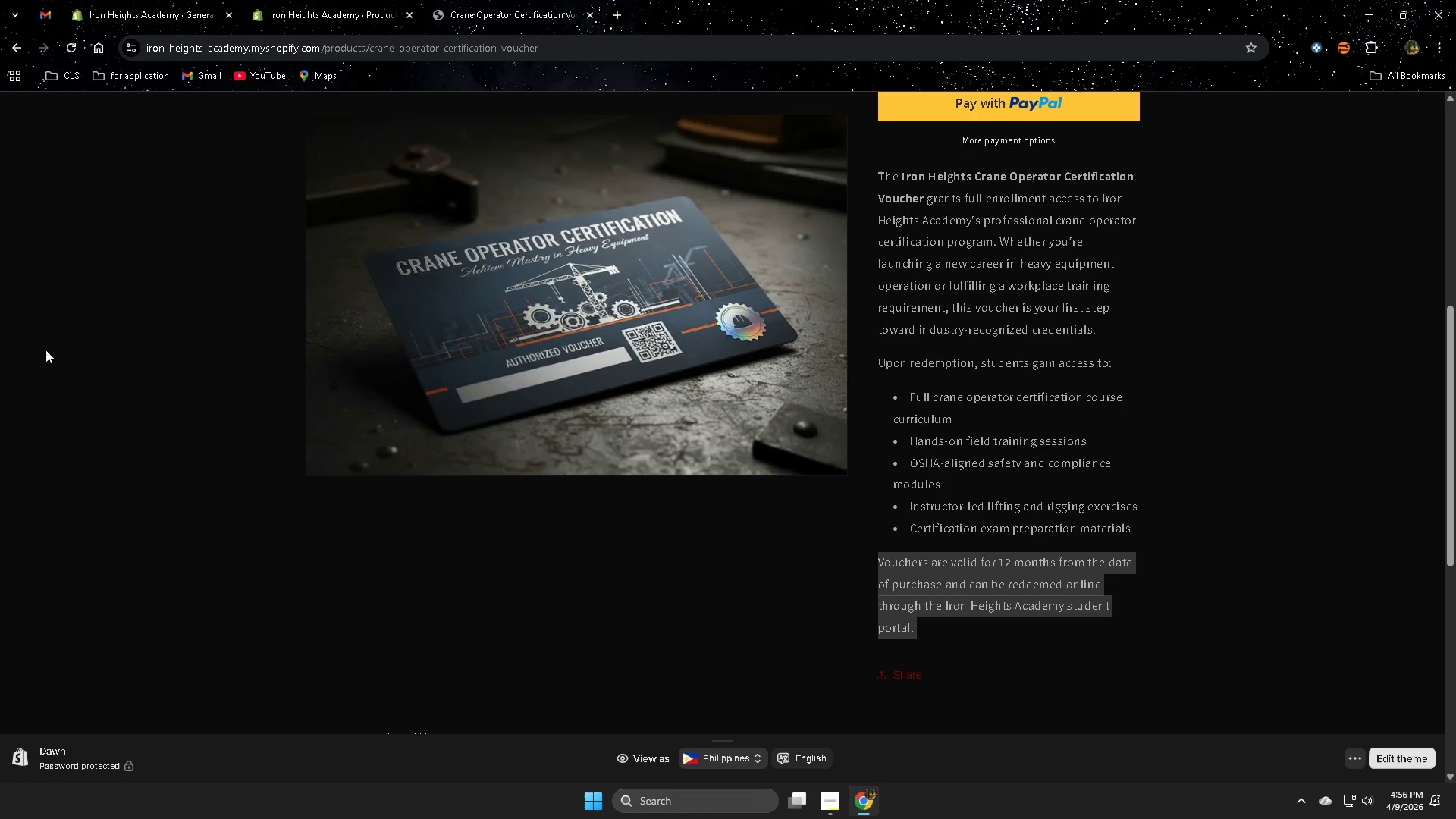 
left_click([75, 332])
 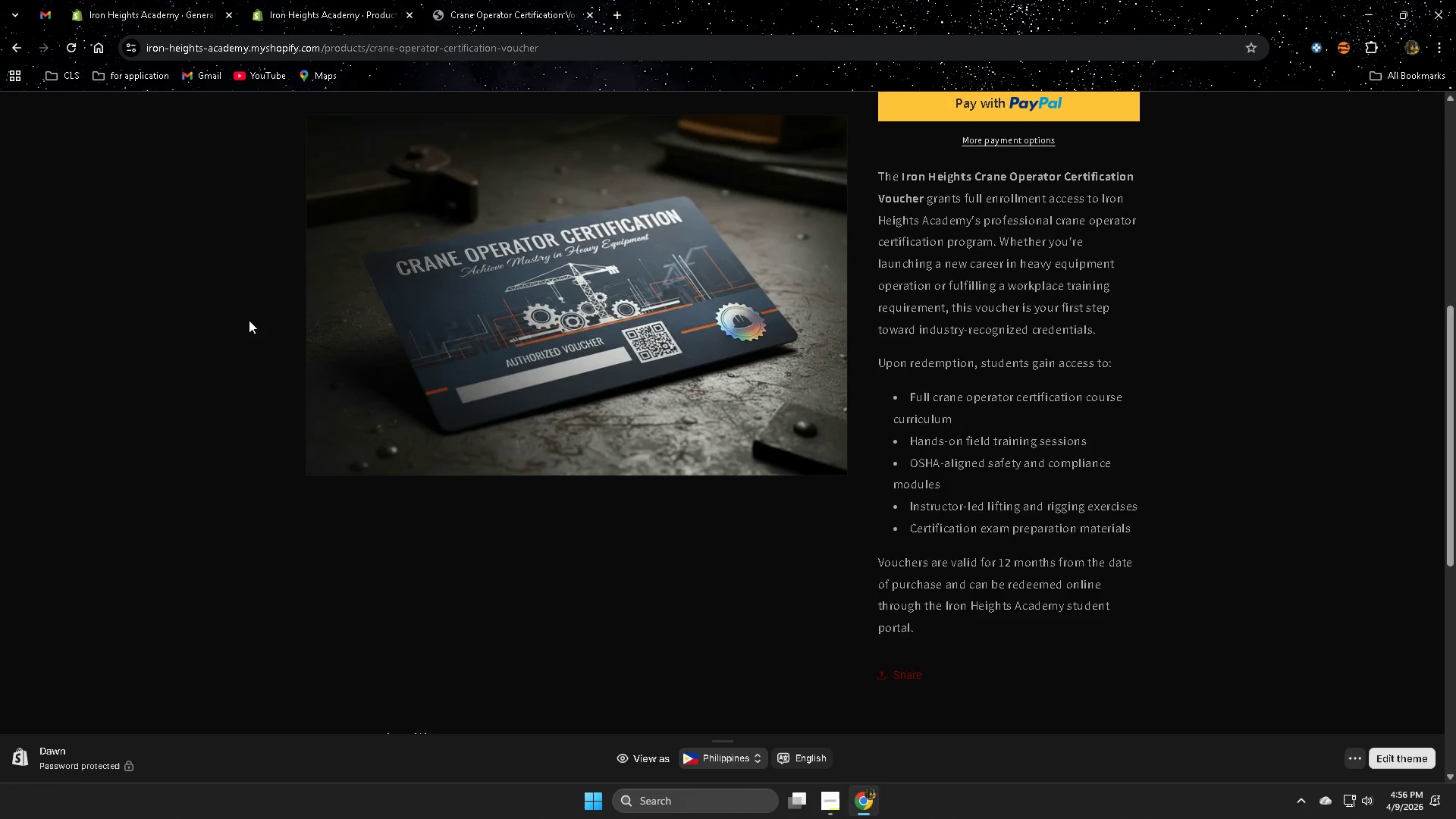 
scroll: coordinate [764, 341], scroll_direction: up, amount: 4.0
 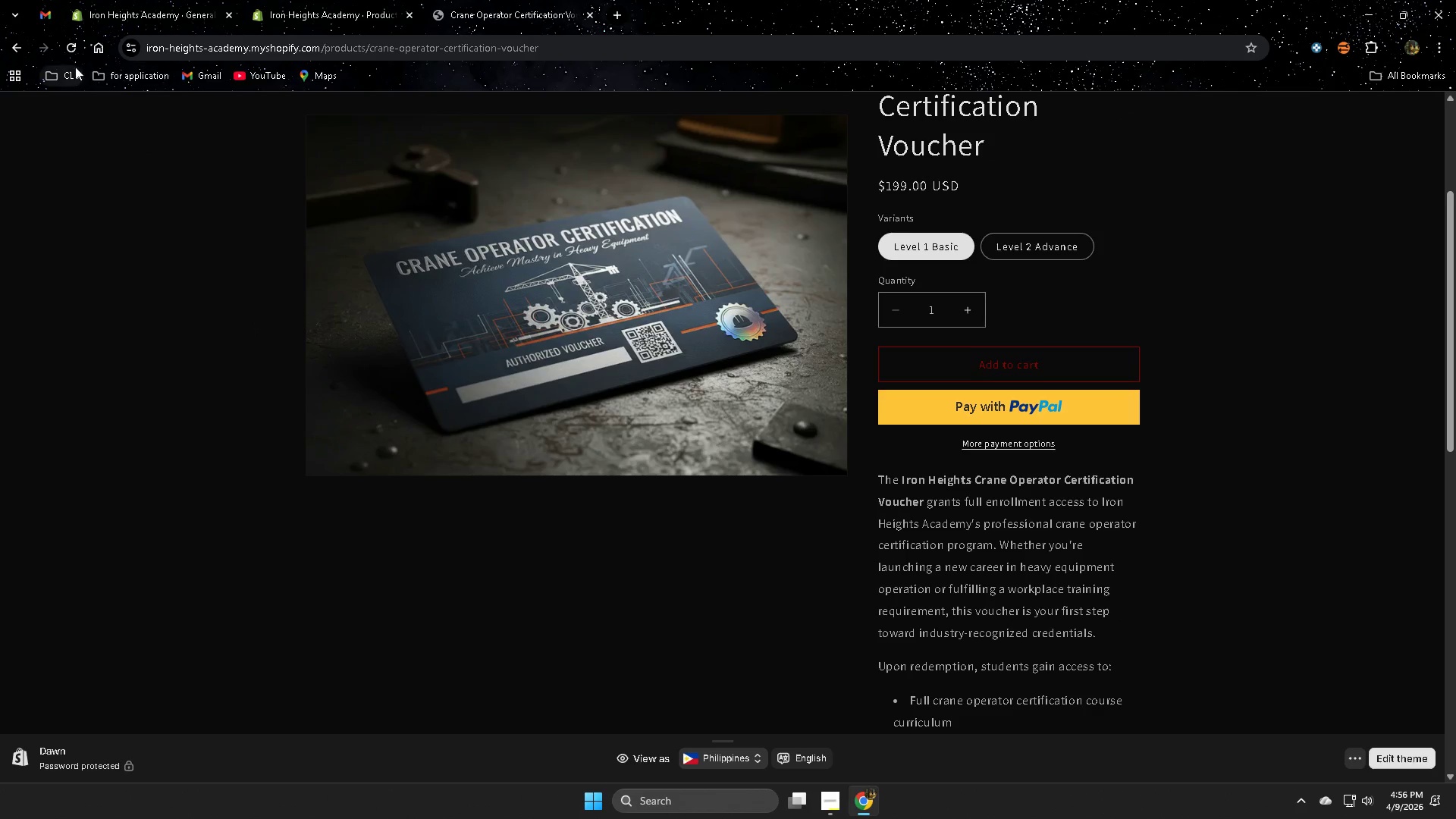 
left_click([68, 49])
 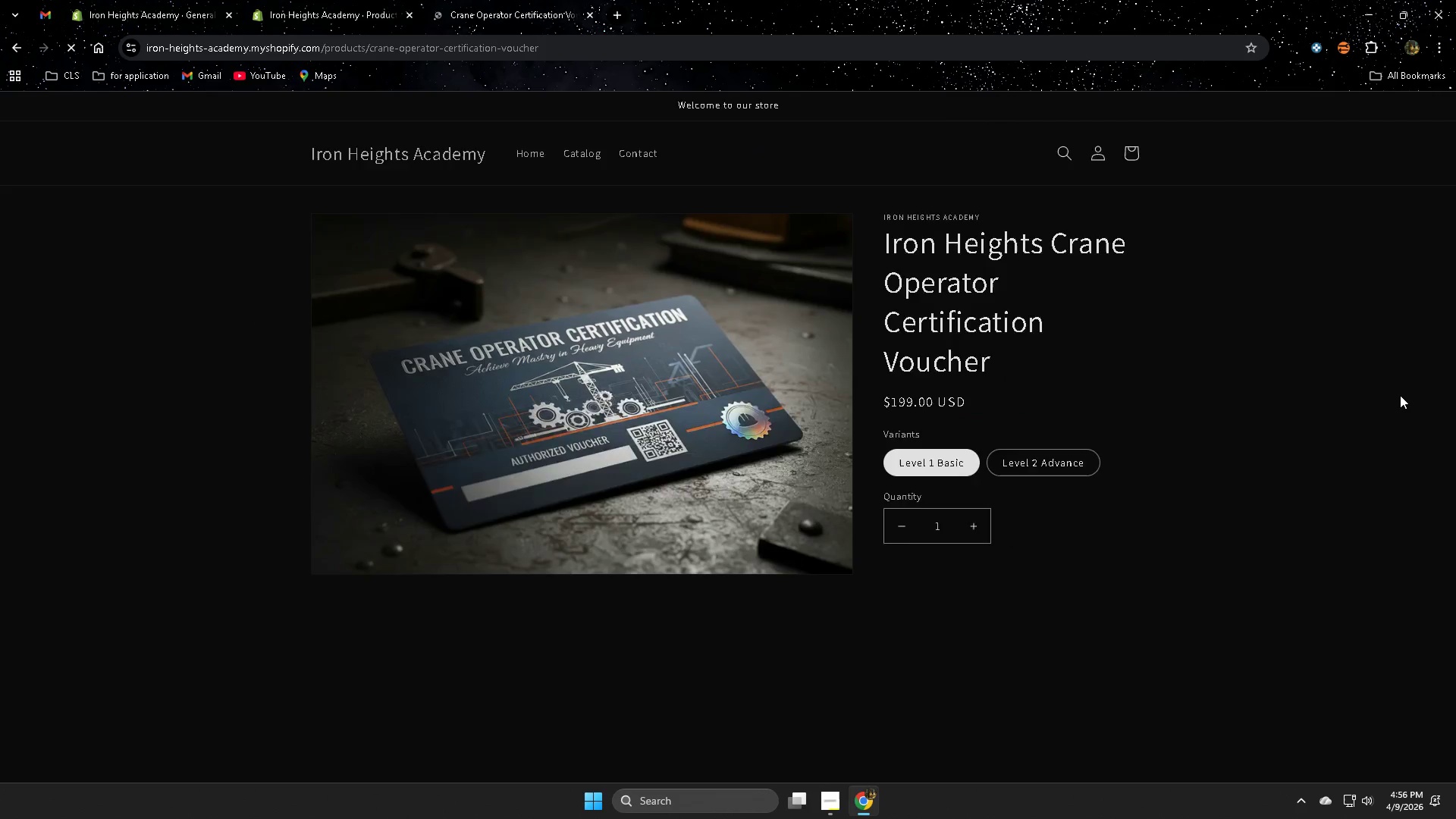 
scroll: coordinate [1400, 395], scroll_direction: down, amount: 4.0
 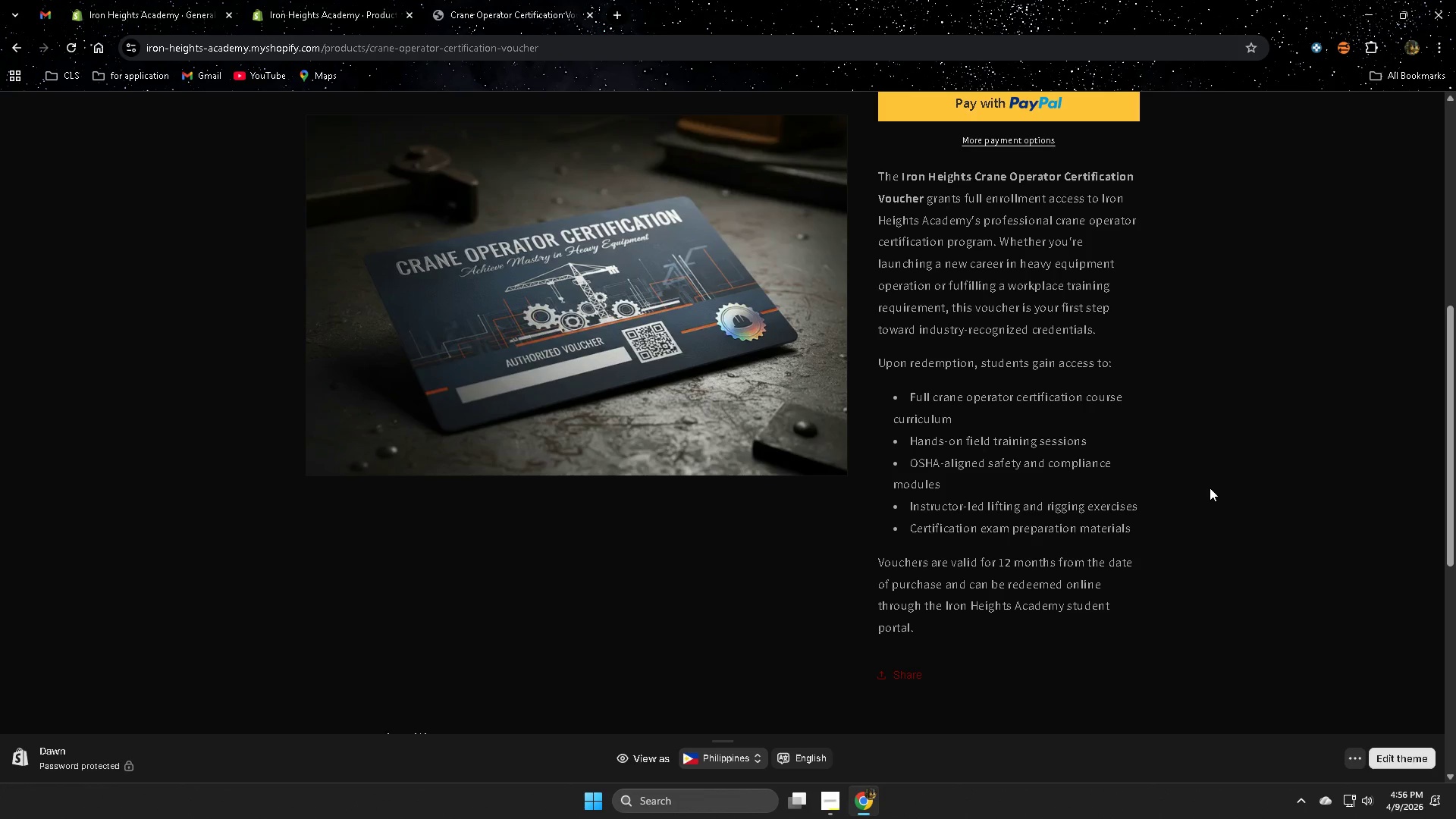 
wait(6.28)
 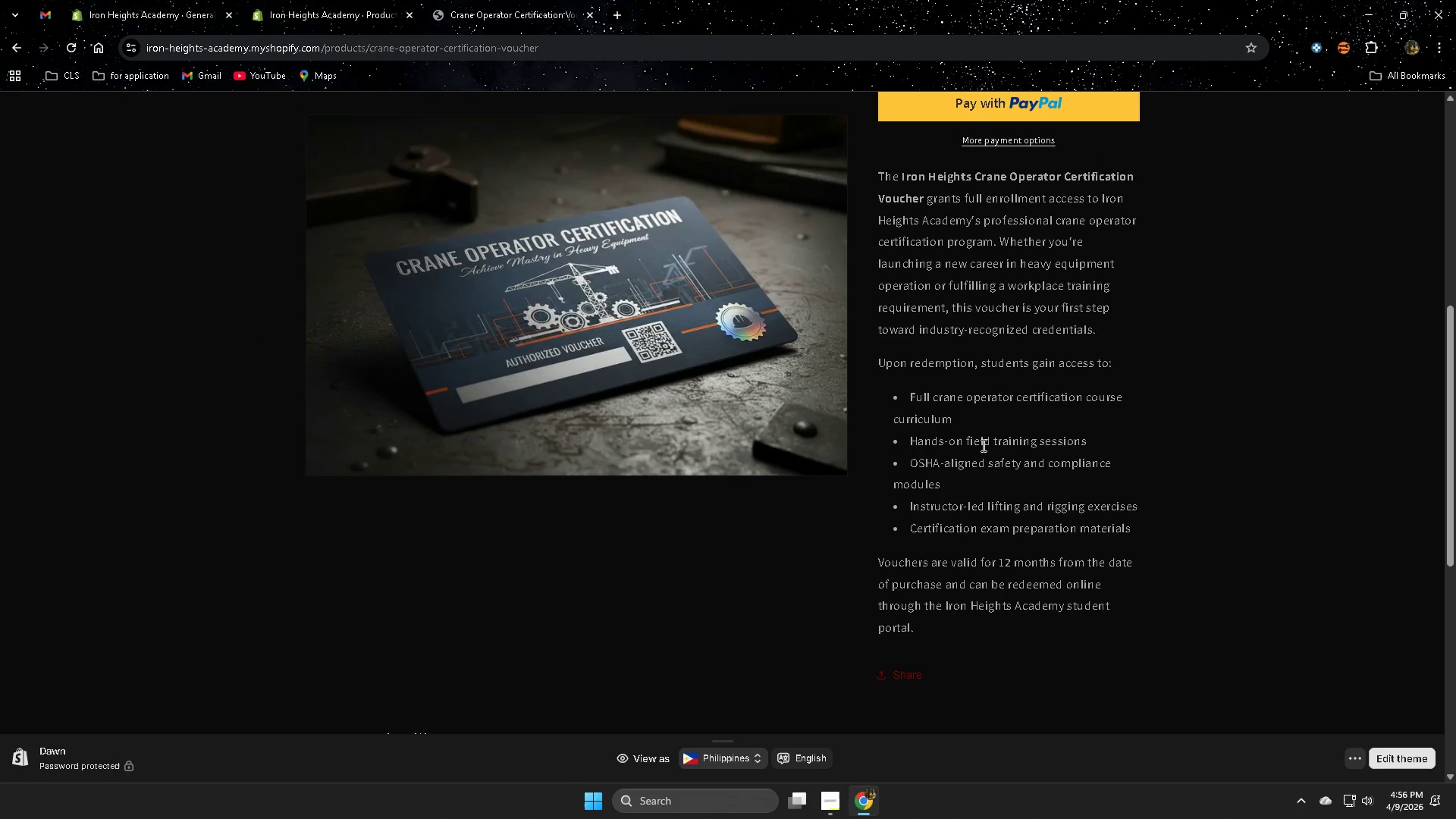 
scroll: coordinate [1197, 479], scroll_direction: up, amount: 7.0
 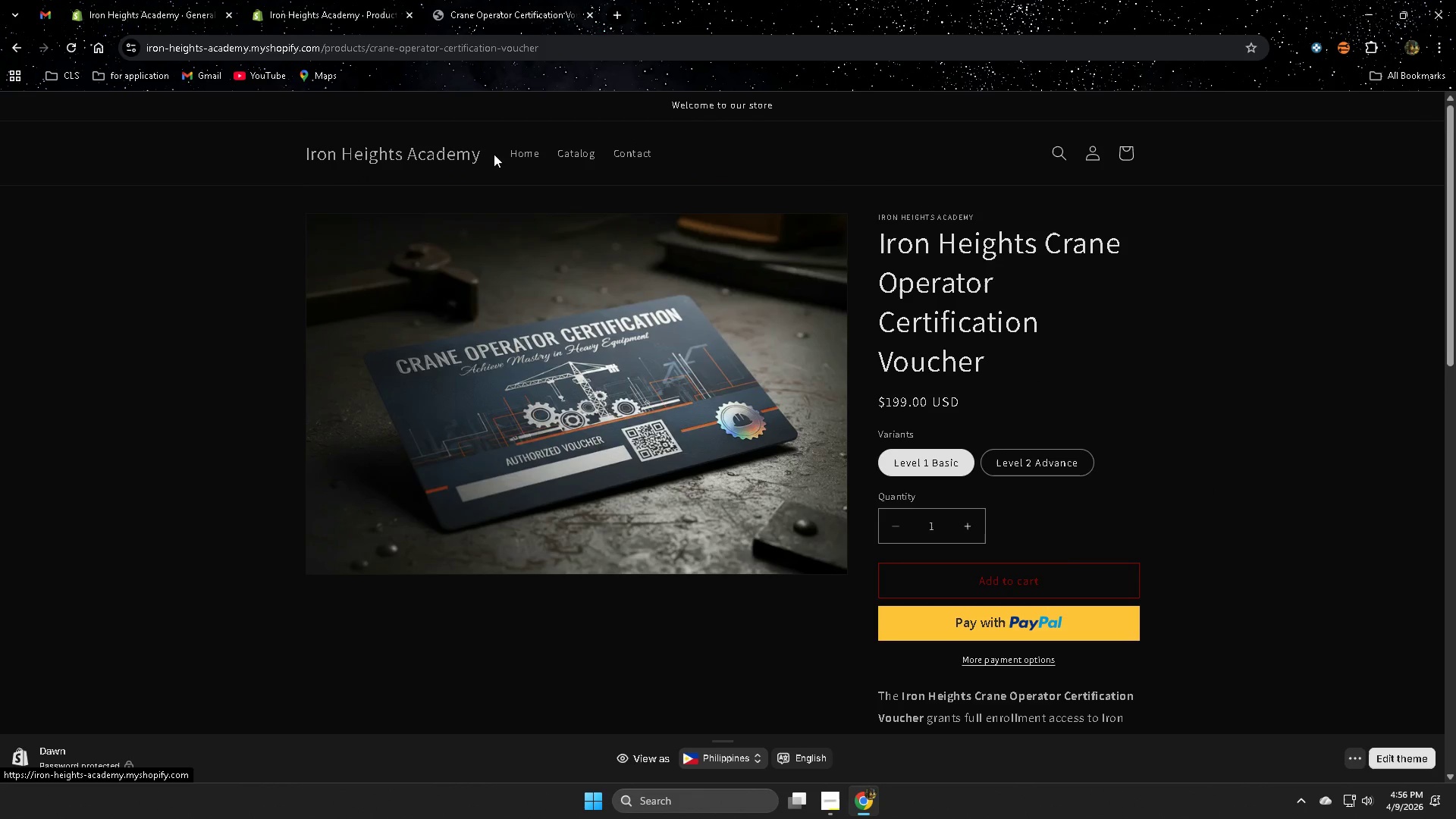 
left_click([563, 152])
 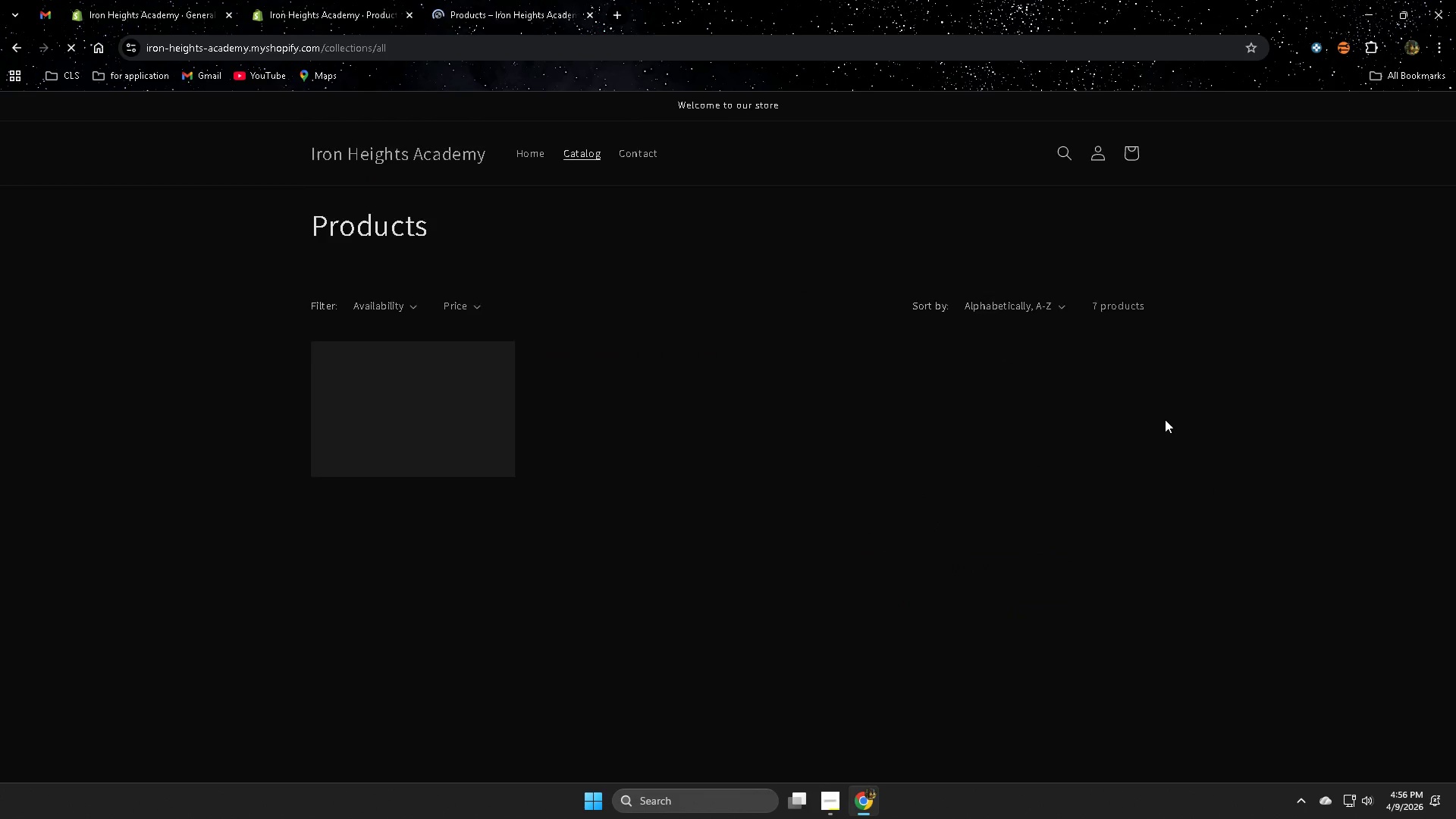 
scroll: coordinate [1147, 424], scroll_direction: down, amount: 2.0
 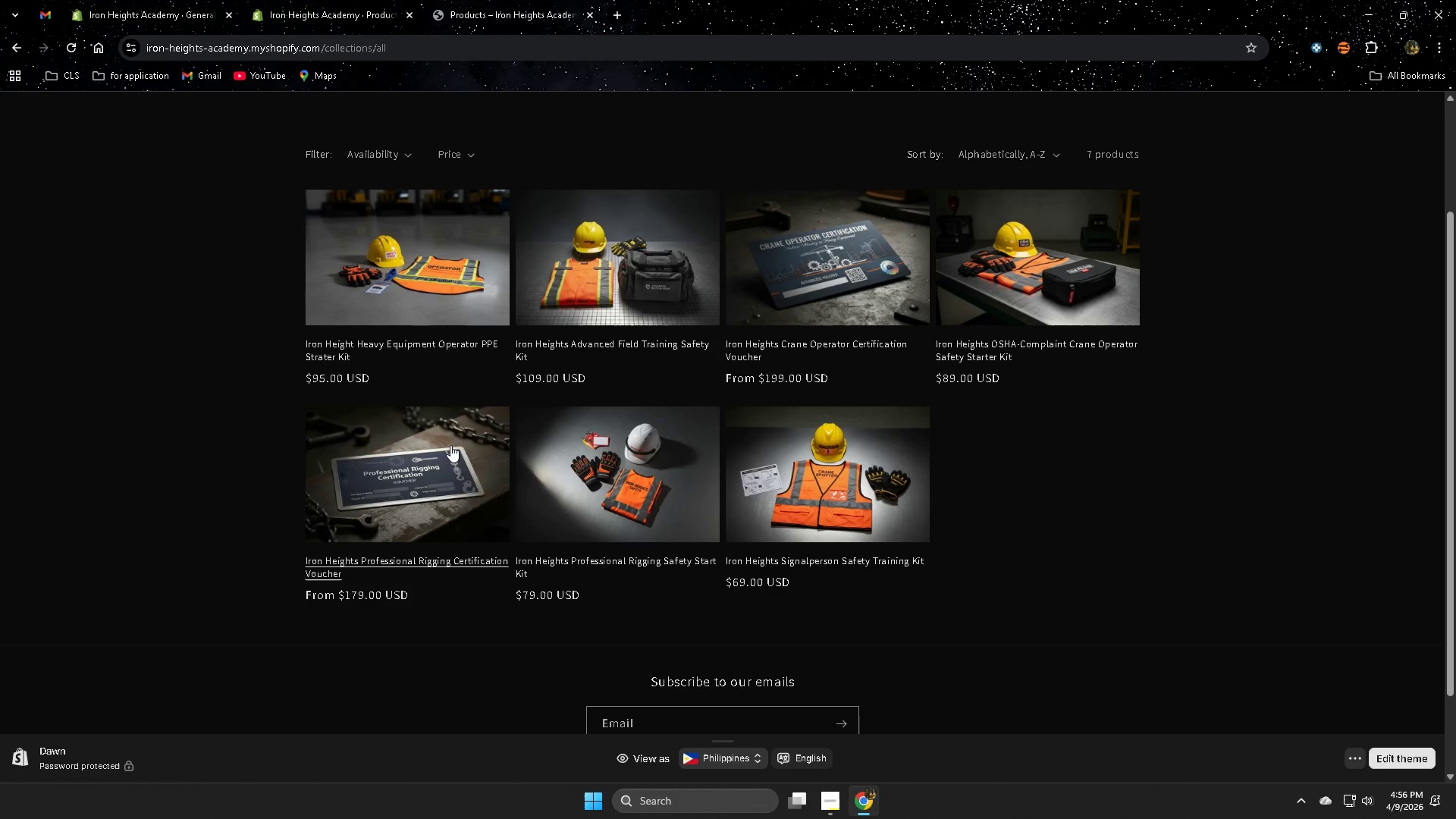 
left_click([431, 447])
 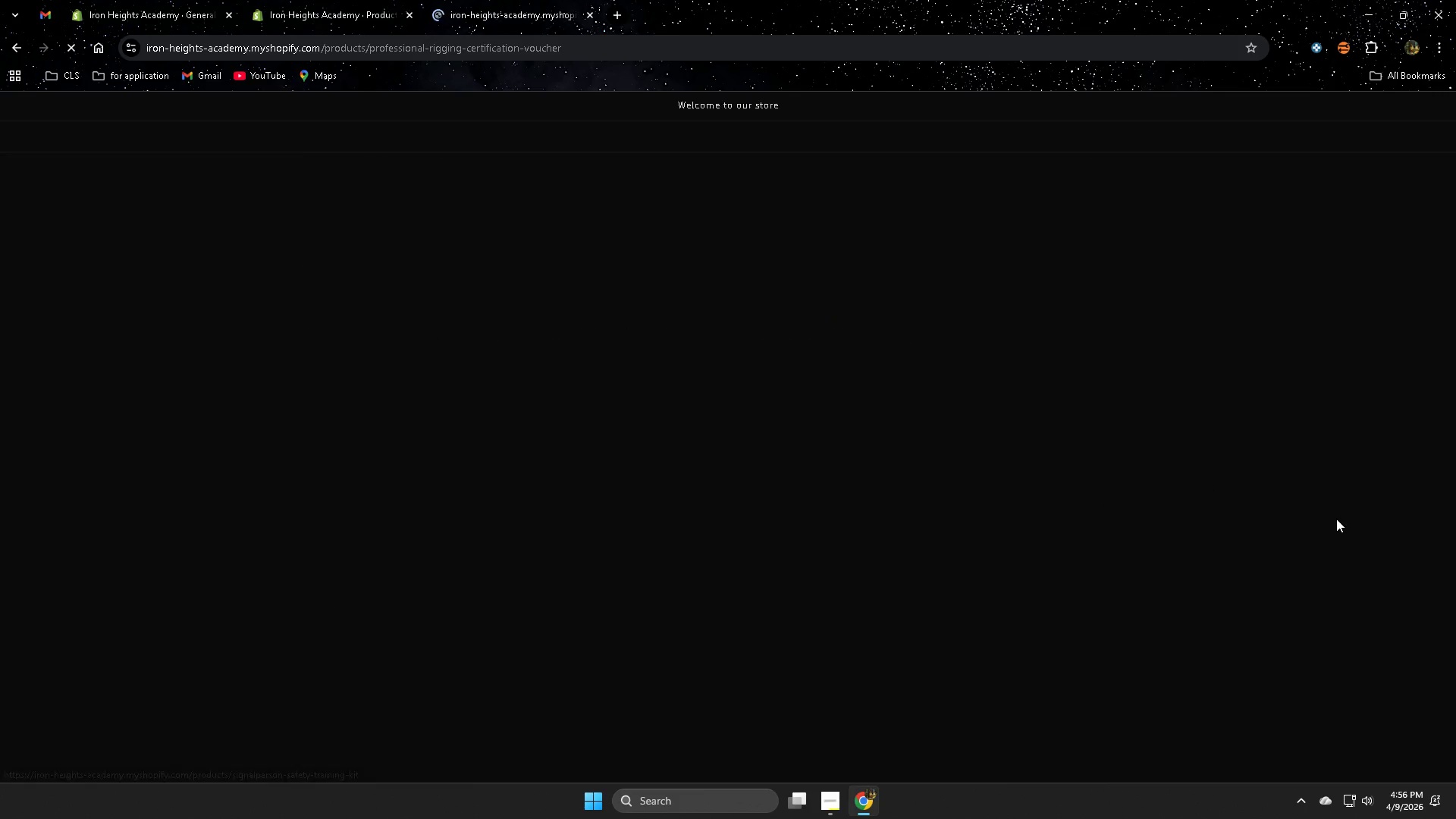 
scroll: coordinate [1336, 519], scroll_direction: down, amount: 7.0
 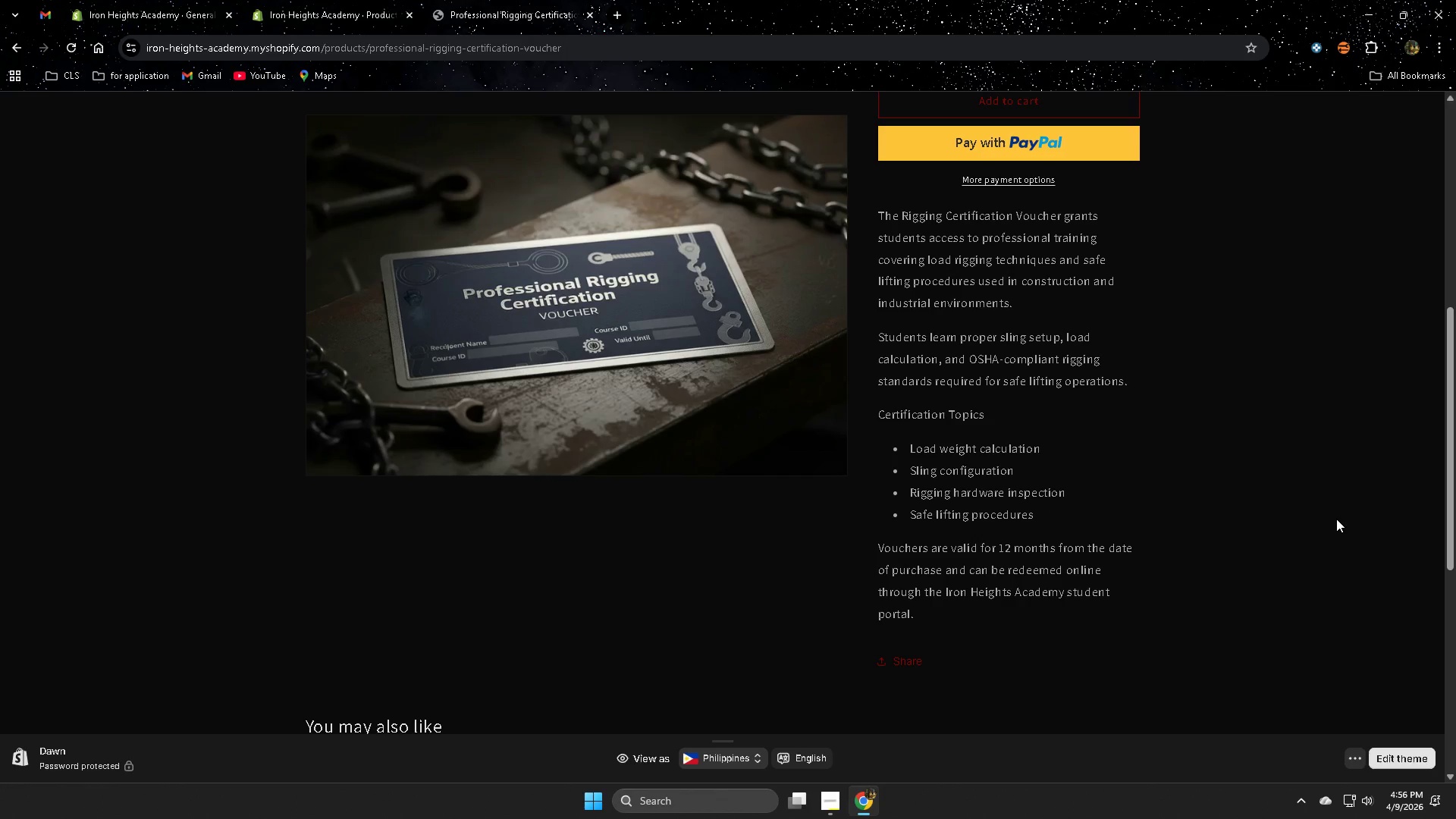 
wait(7.94)
 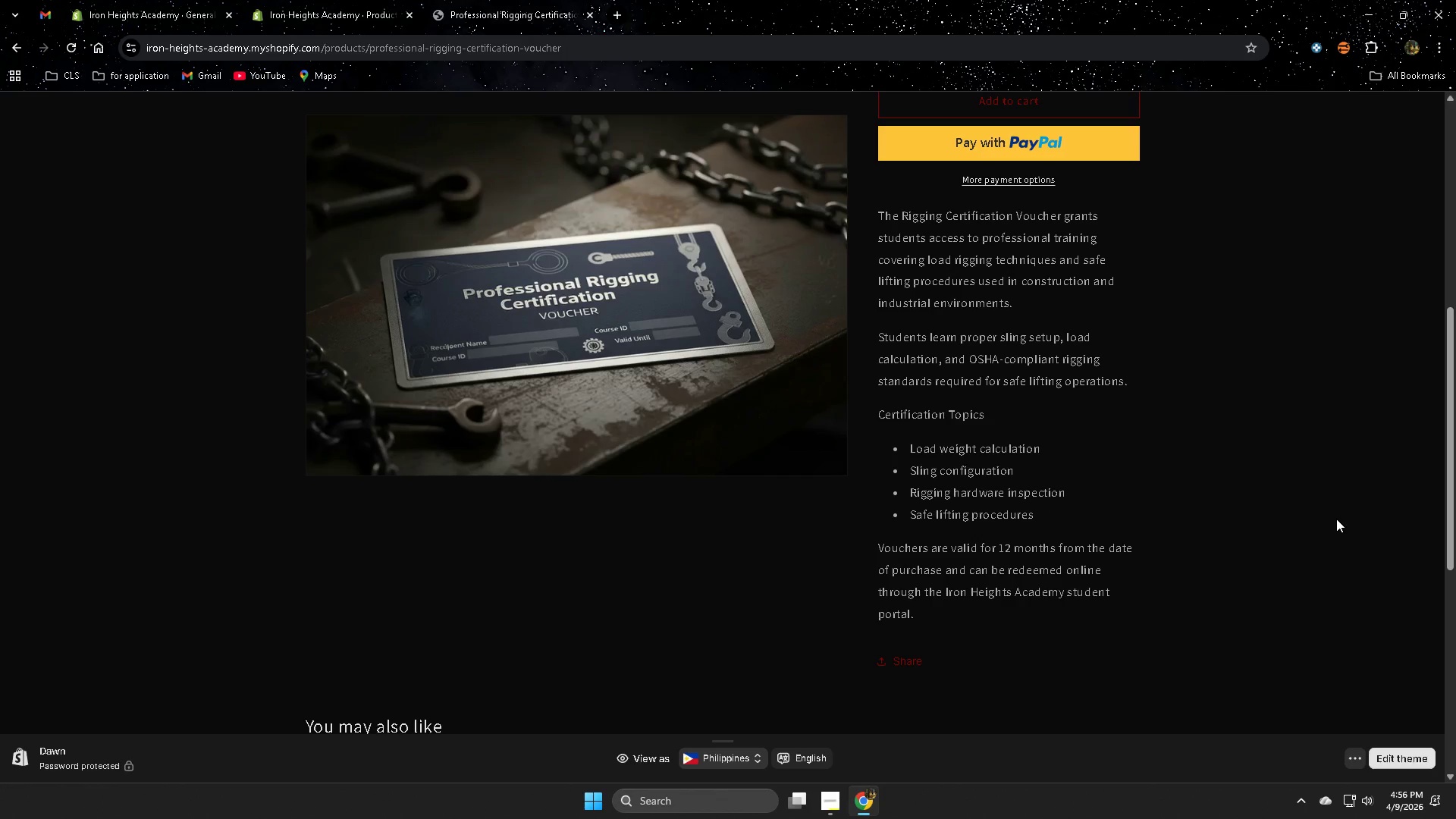 
scroll: coordinate [507, 388], scroll_direction: up, amount: 7.0
 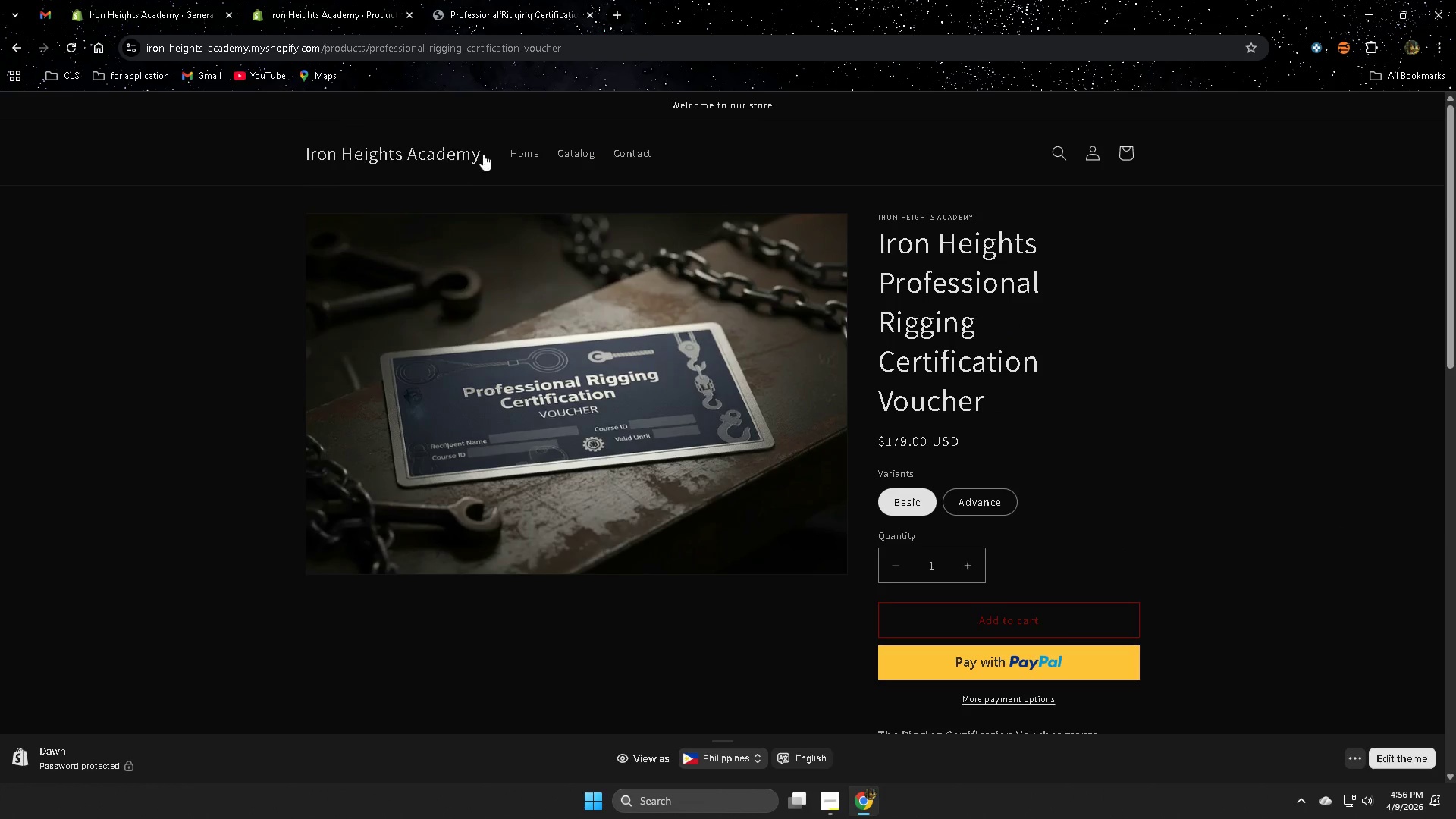 
left_click([525, 146])
 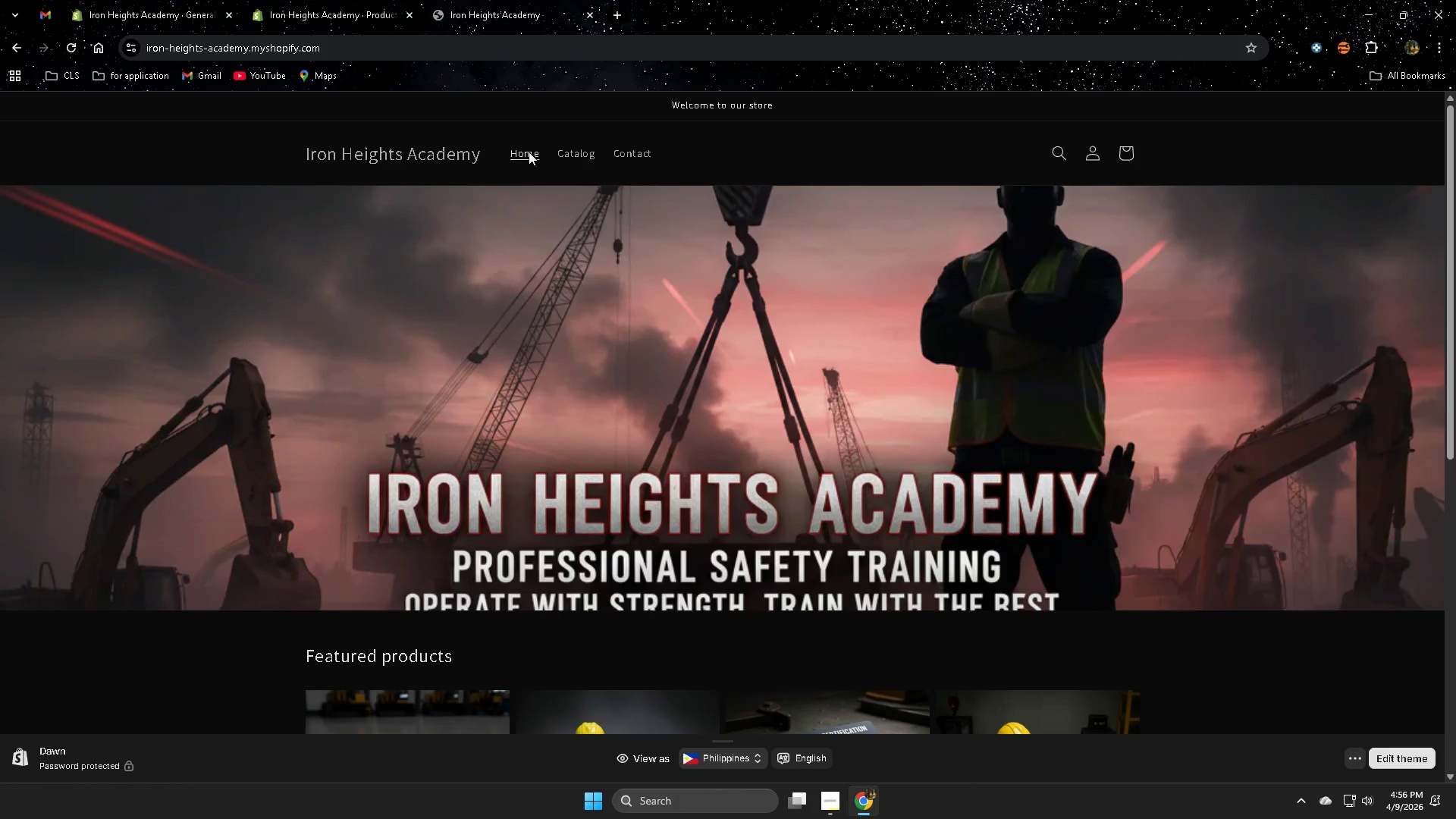 
scroll: coordinate [864, 329], scroll_direction: down, amount: 7.0
 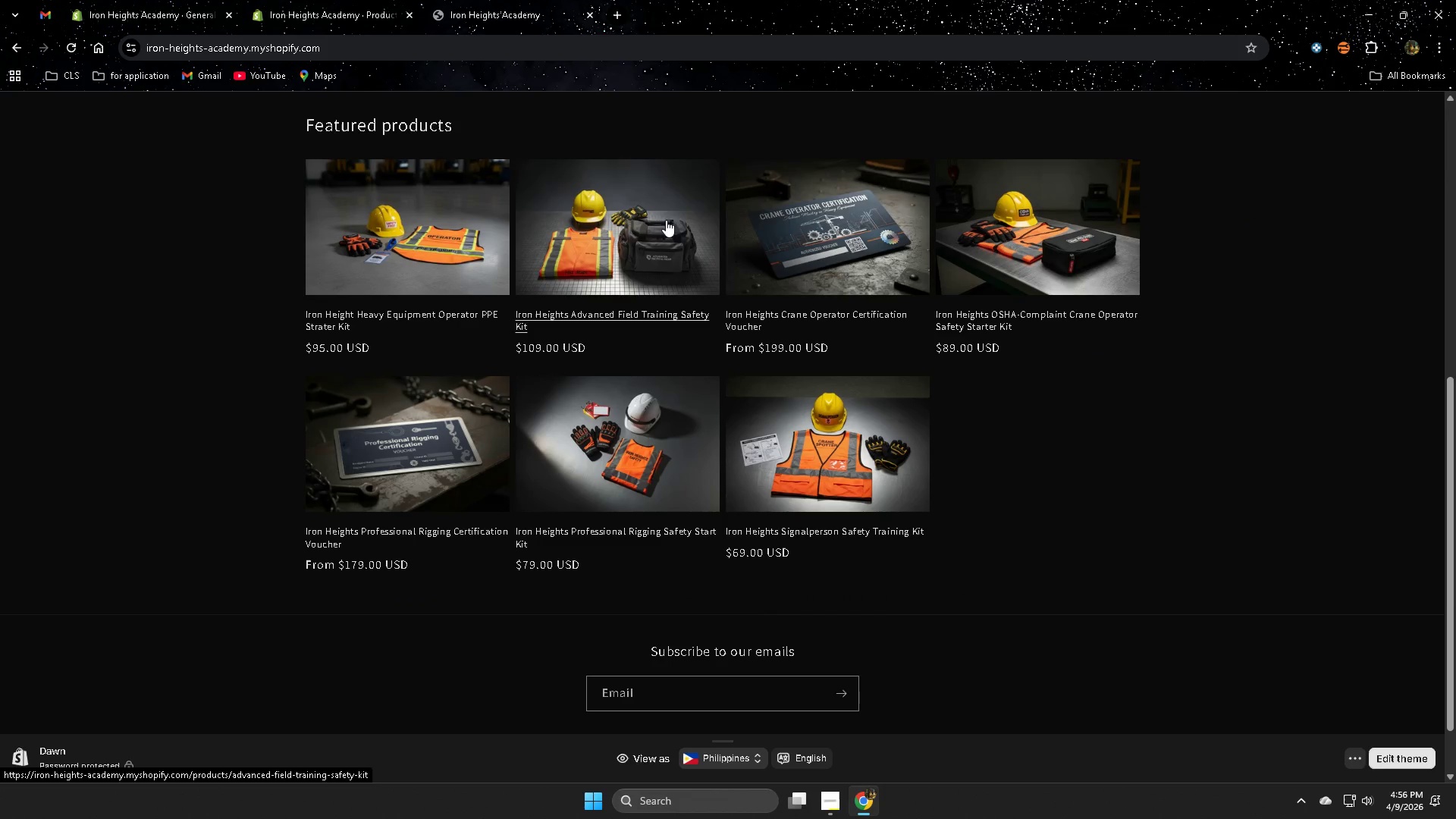 
wait(8.77)
 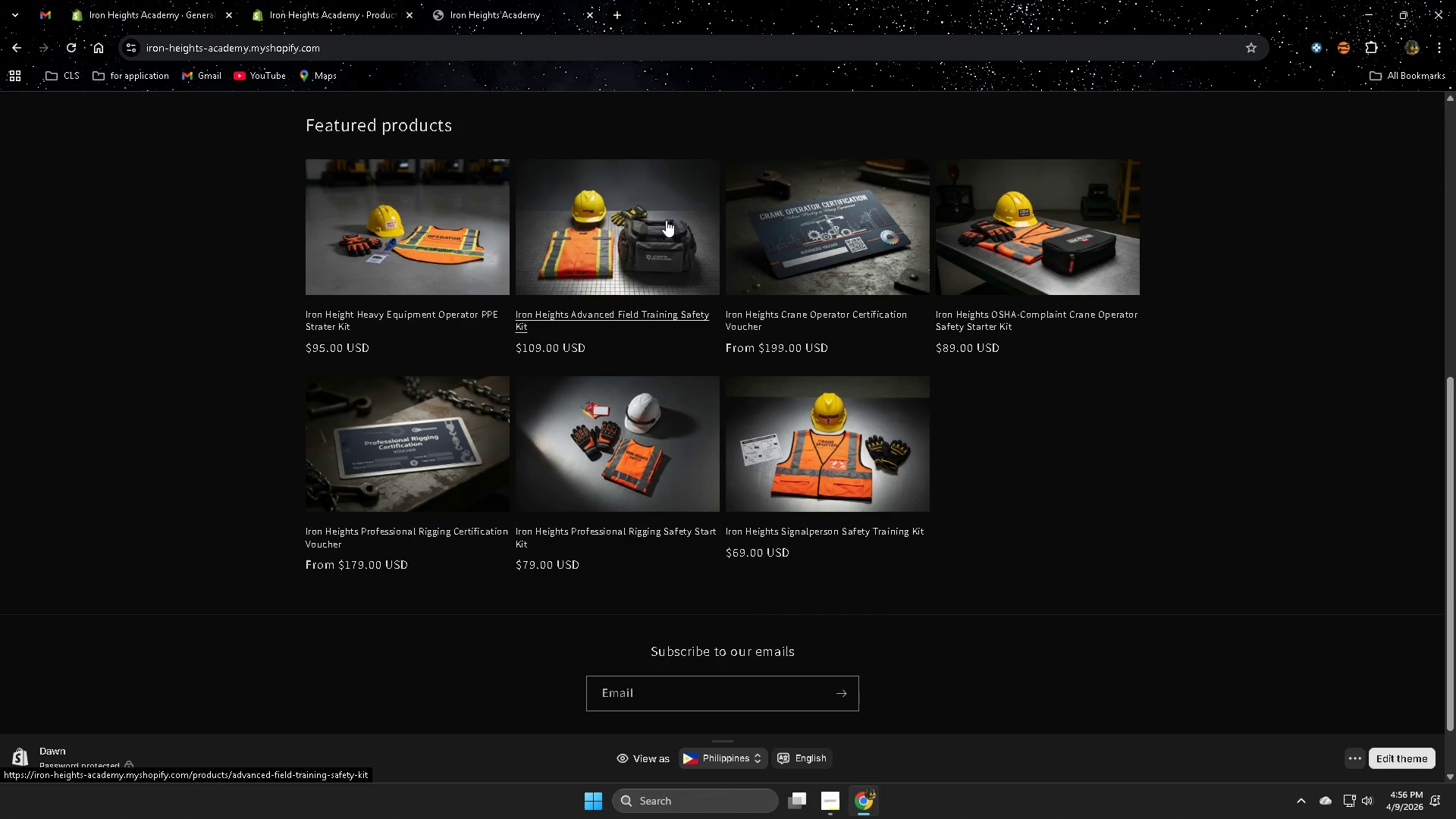 
left_click([349, 0])
 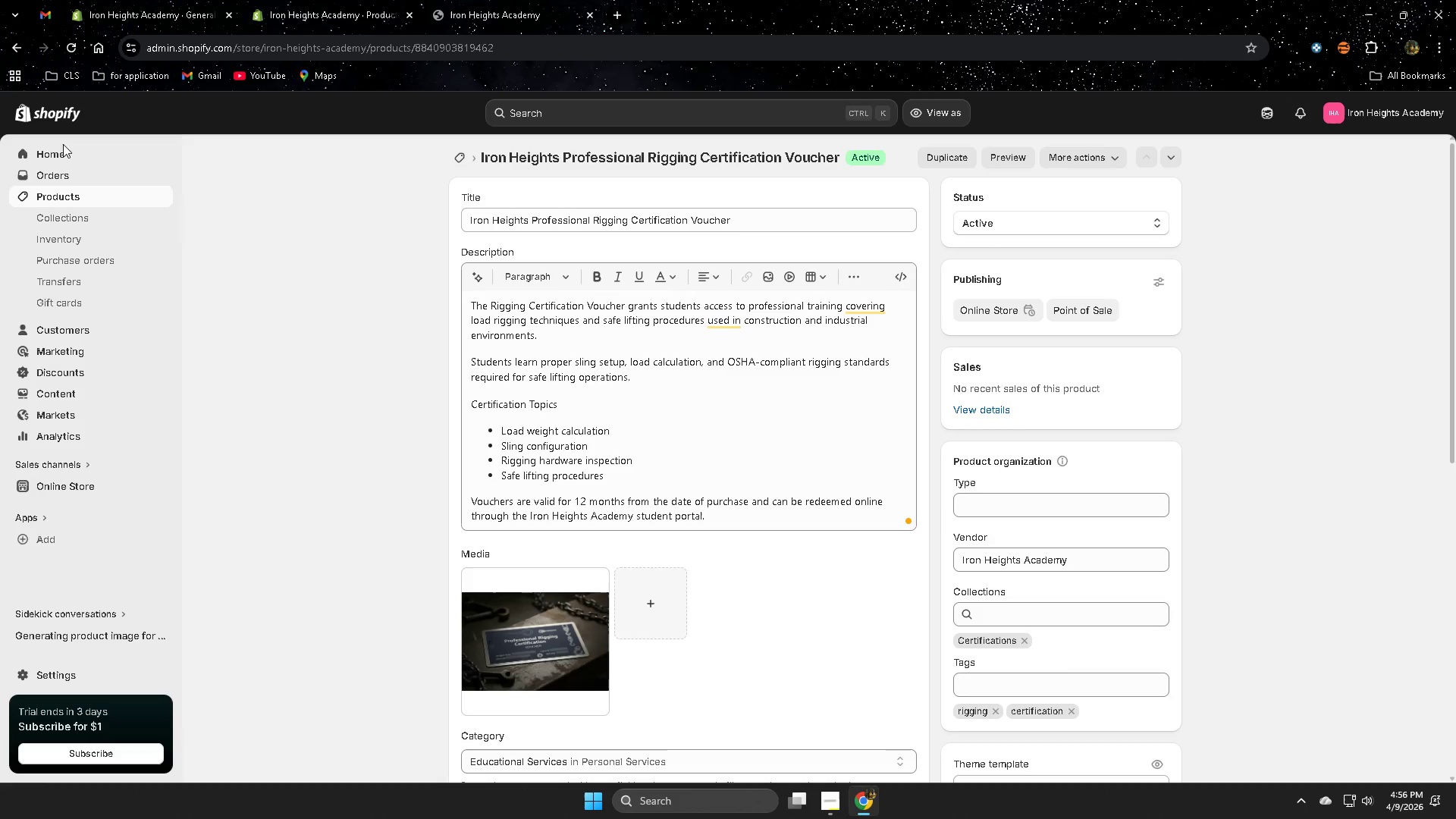 
left_click([69, 200])
 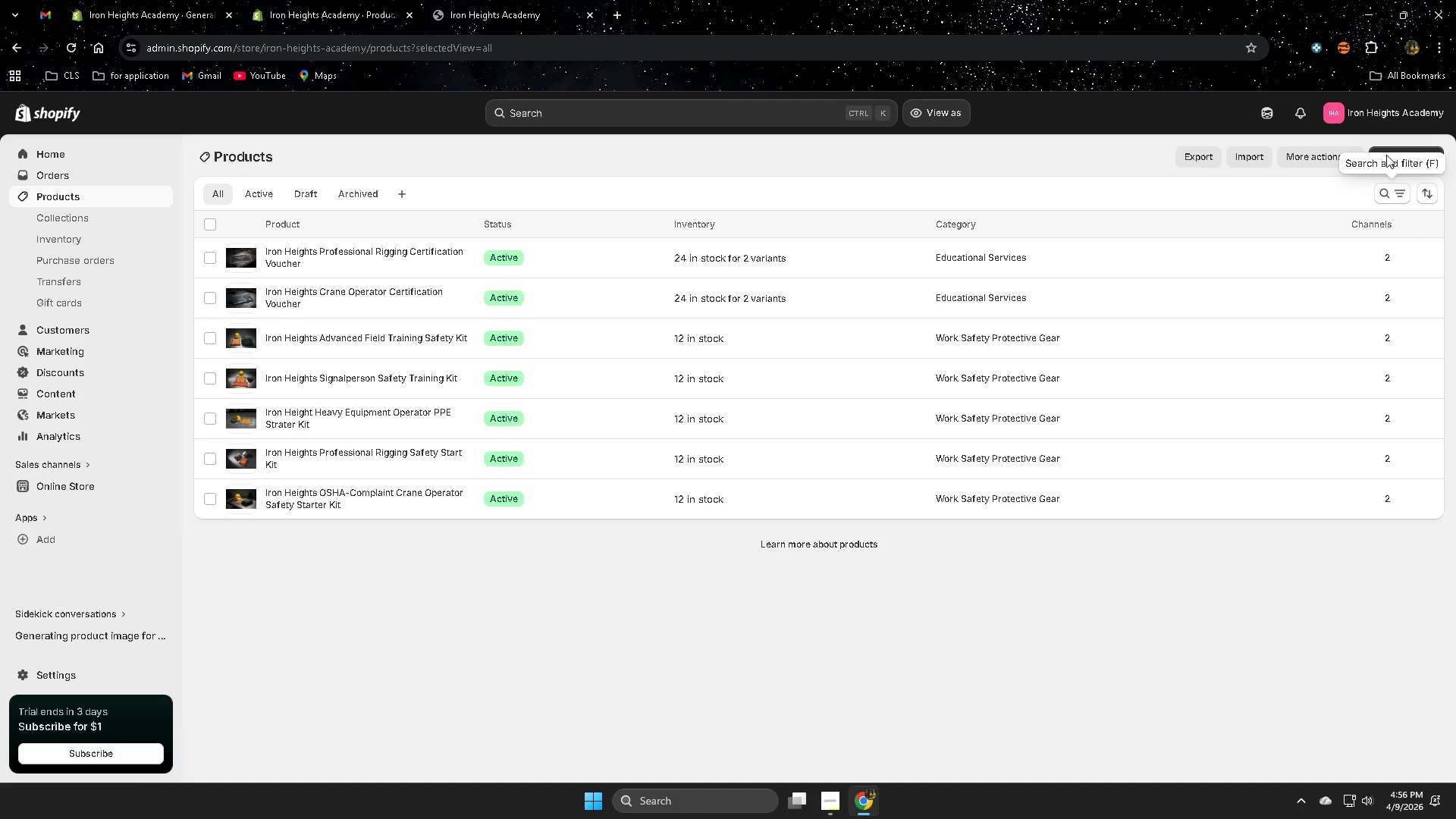 
left_click([1393, 155])
 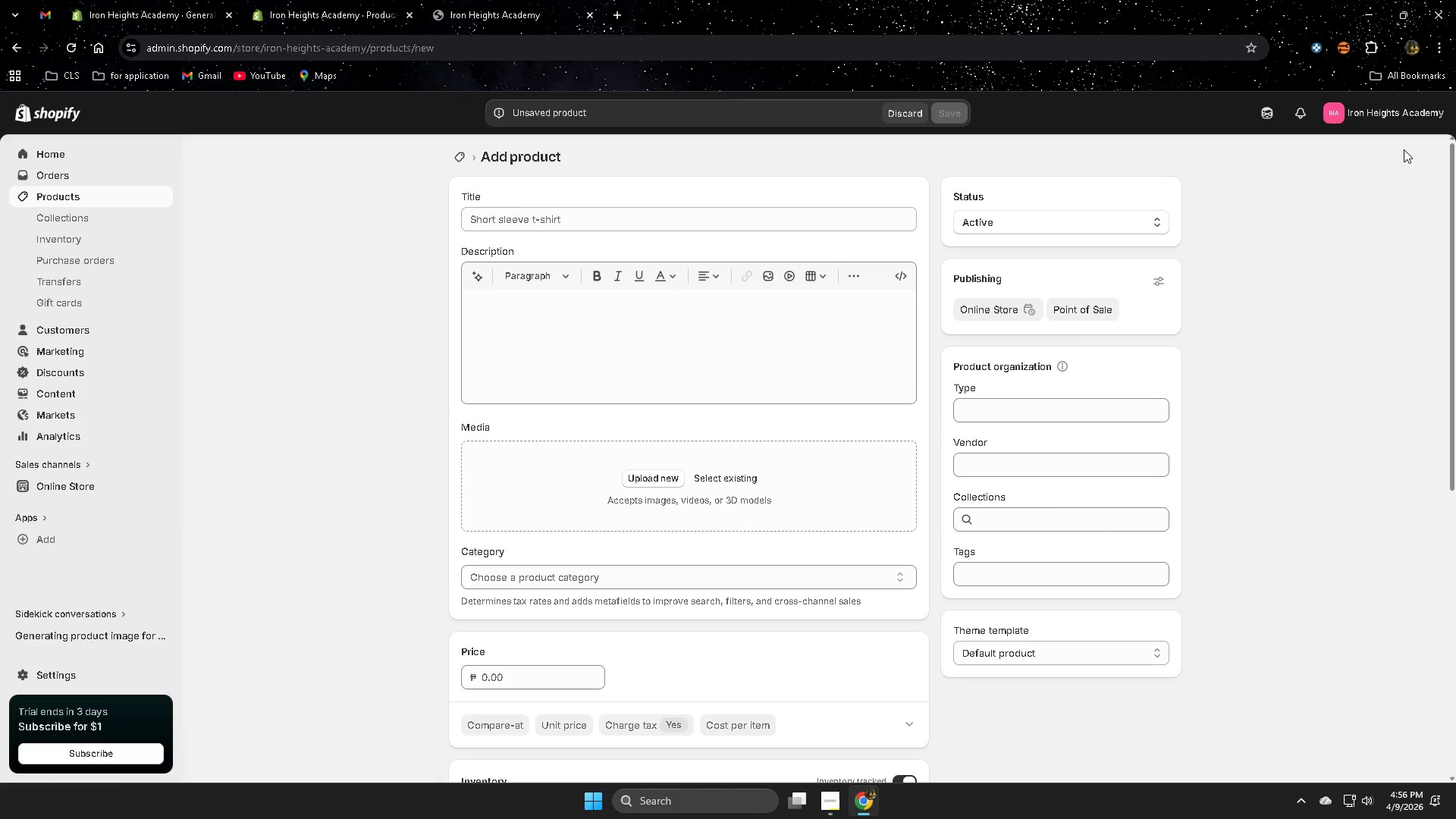 
wait(5.97)
 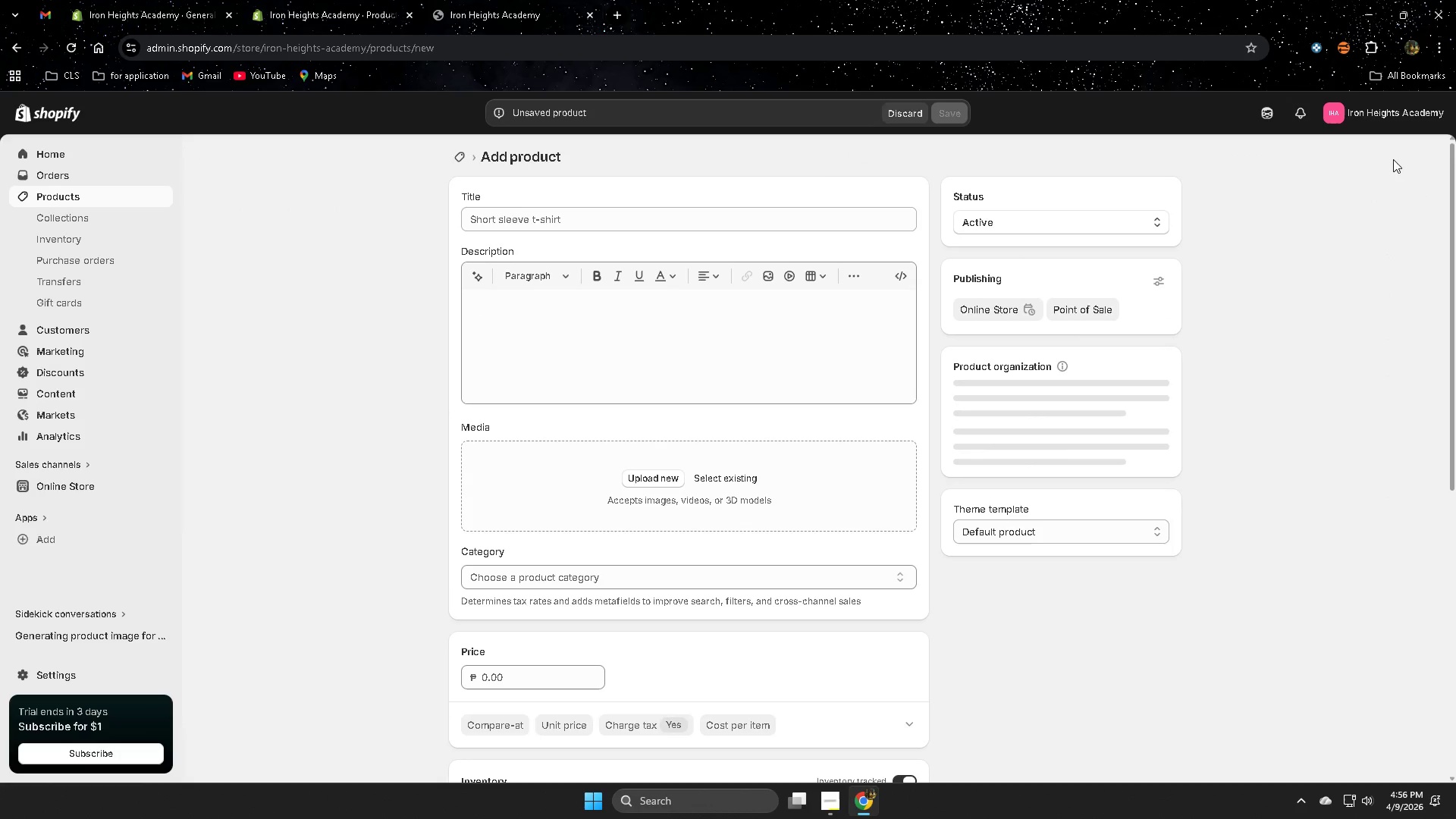 
double_click([654, 225])
 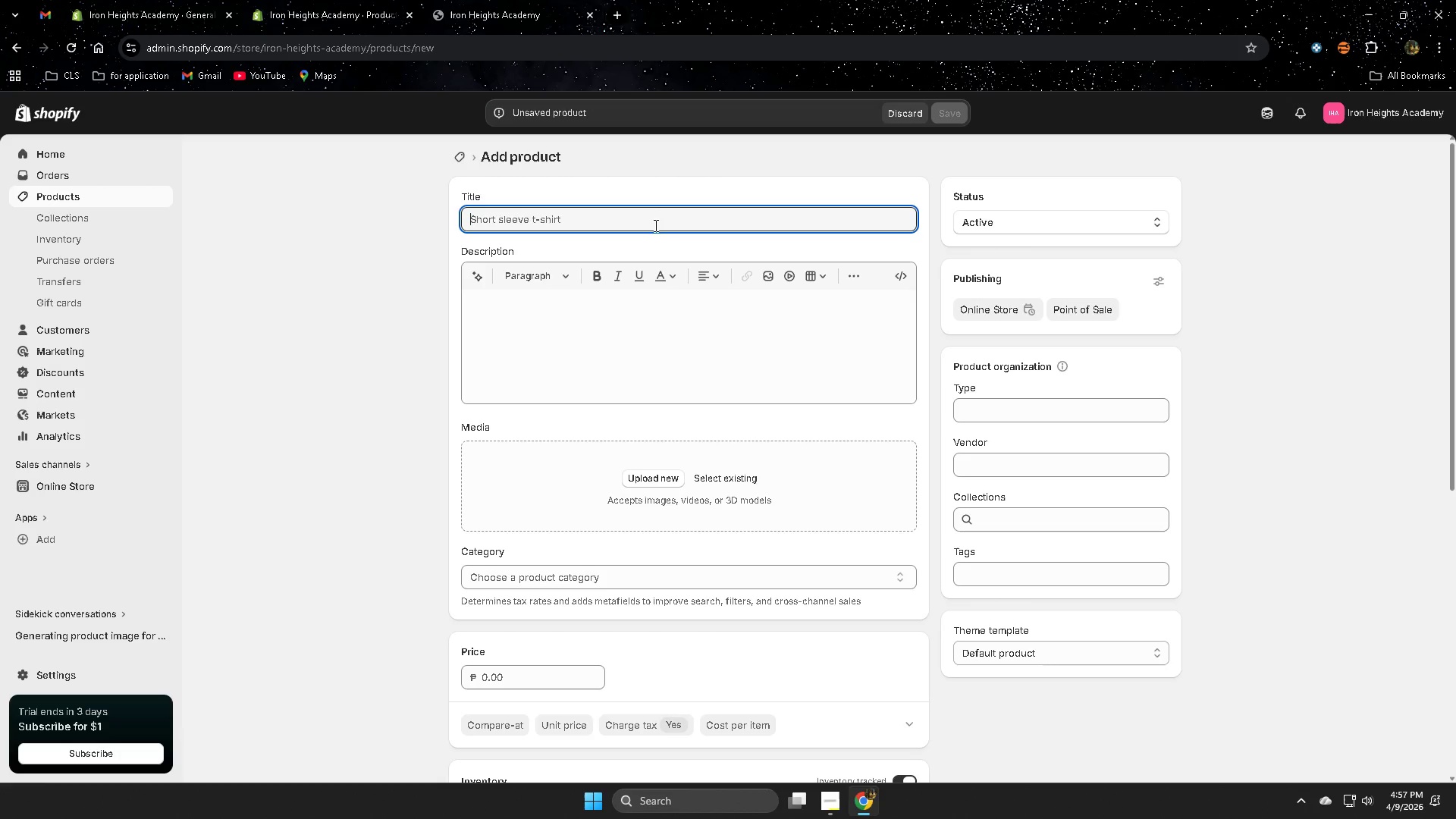 
triple_click([654, 225])
 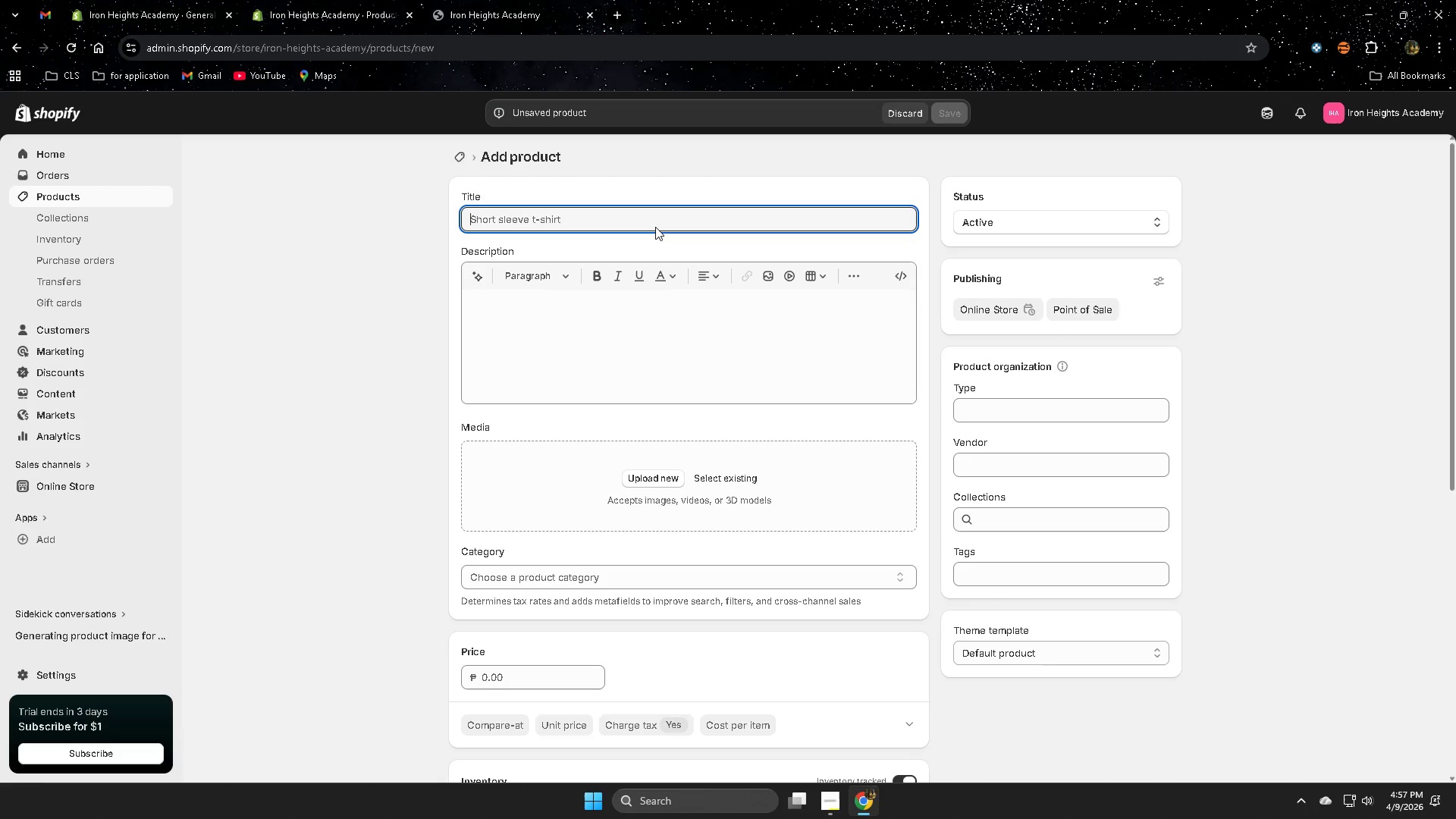 
wait(16.39)
 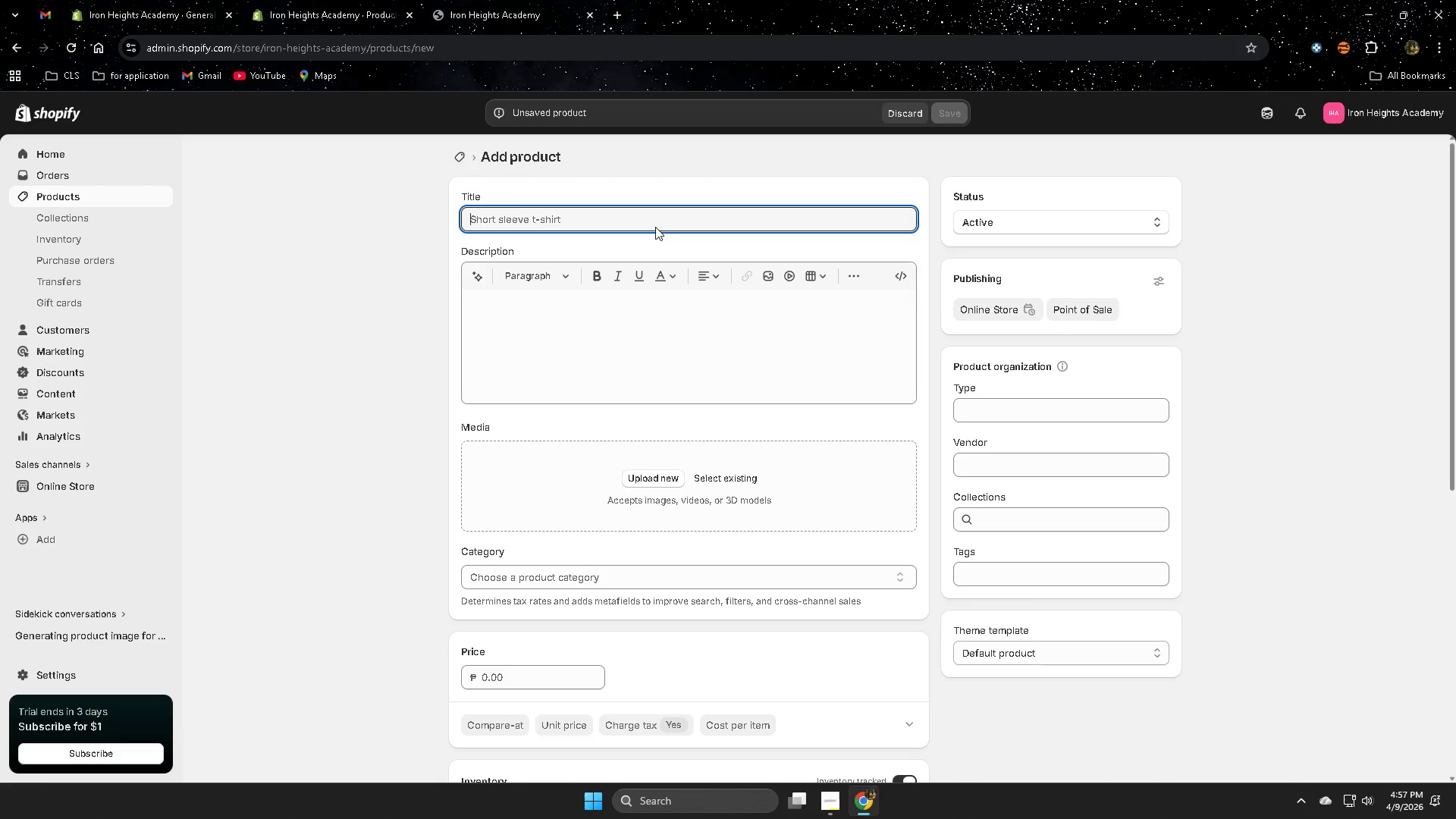 
hold_key(key=ShiftRight, duration=1.5)
 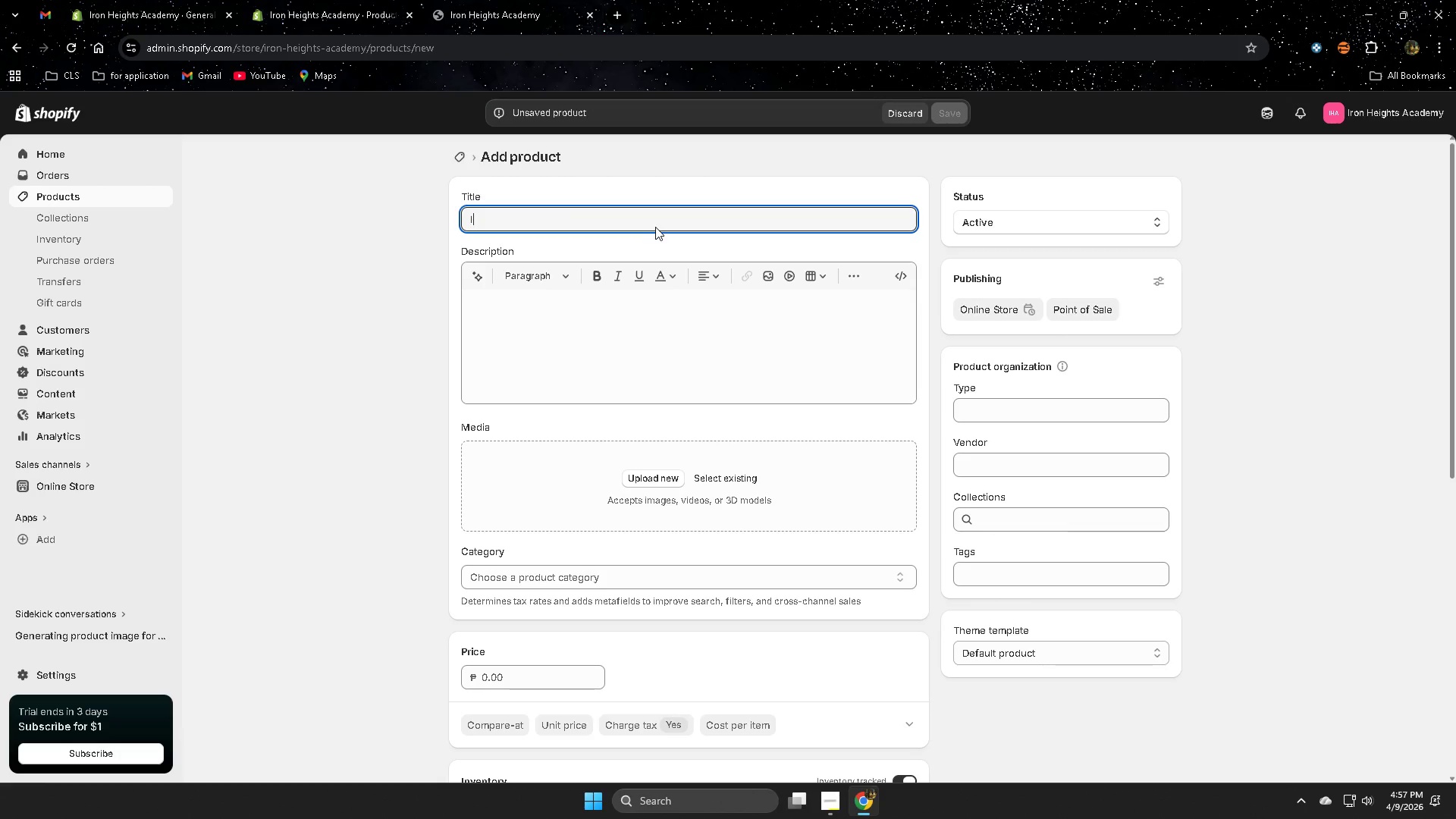 
type(Iri)
key(Backspace)
type(on Hie)
key(Backspace)
key(Backspace)
type(eight Heavy [VolumeUp]Equim)
key(Backspace)
type(pm)
key(Backspace)
key(Backspace)
type(pment )
 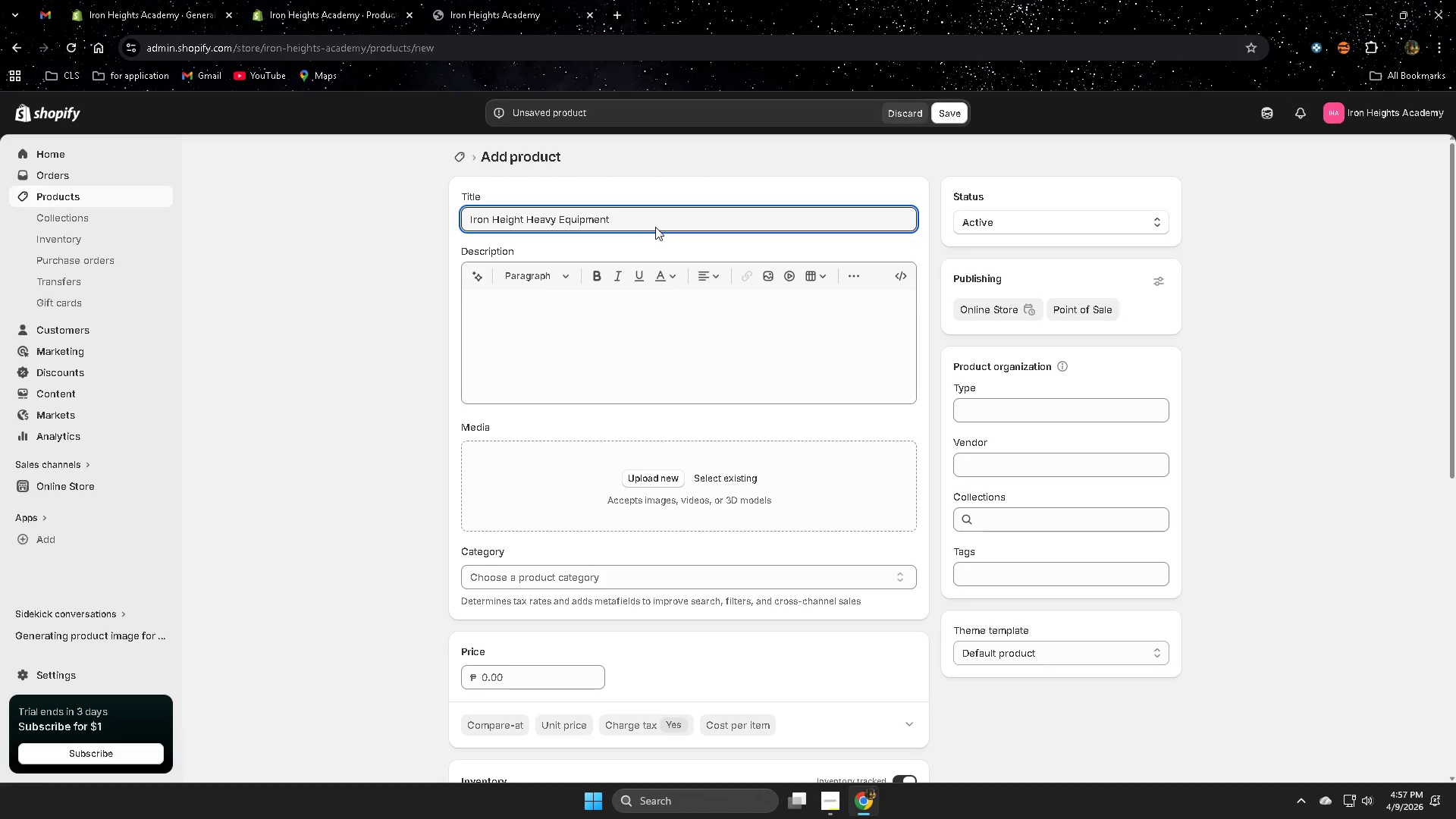 
type(Operator Cerf)
key(Backspace)
type(tification Voucher)
 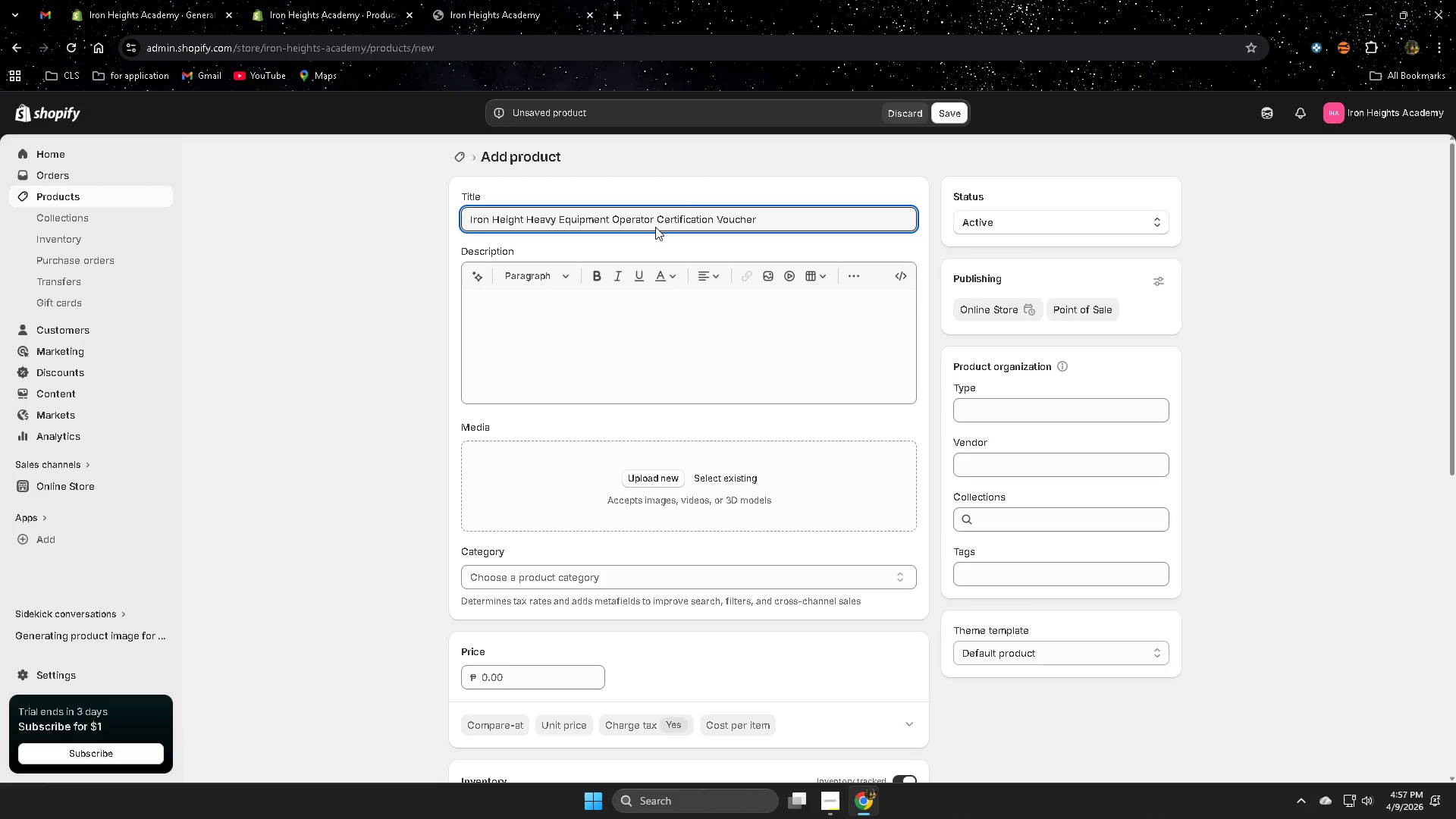 
left_click([748, 328])
 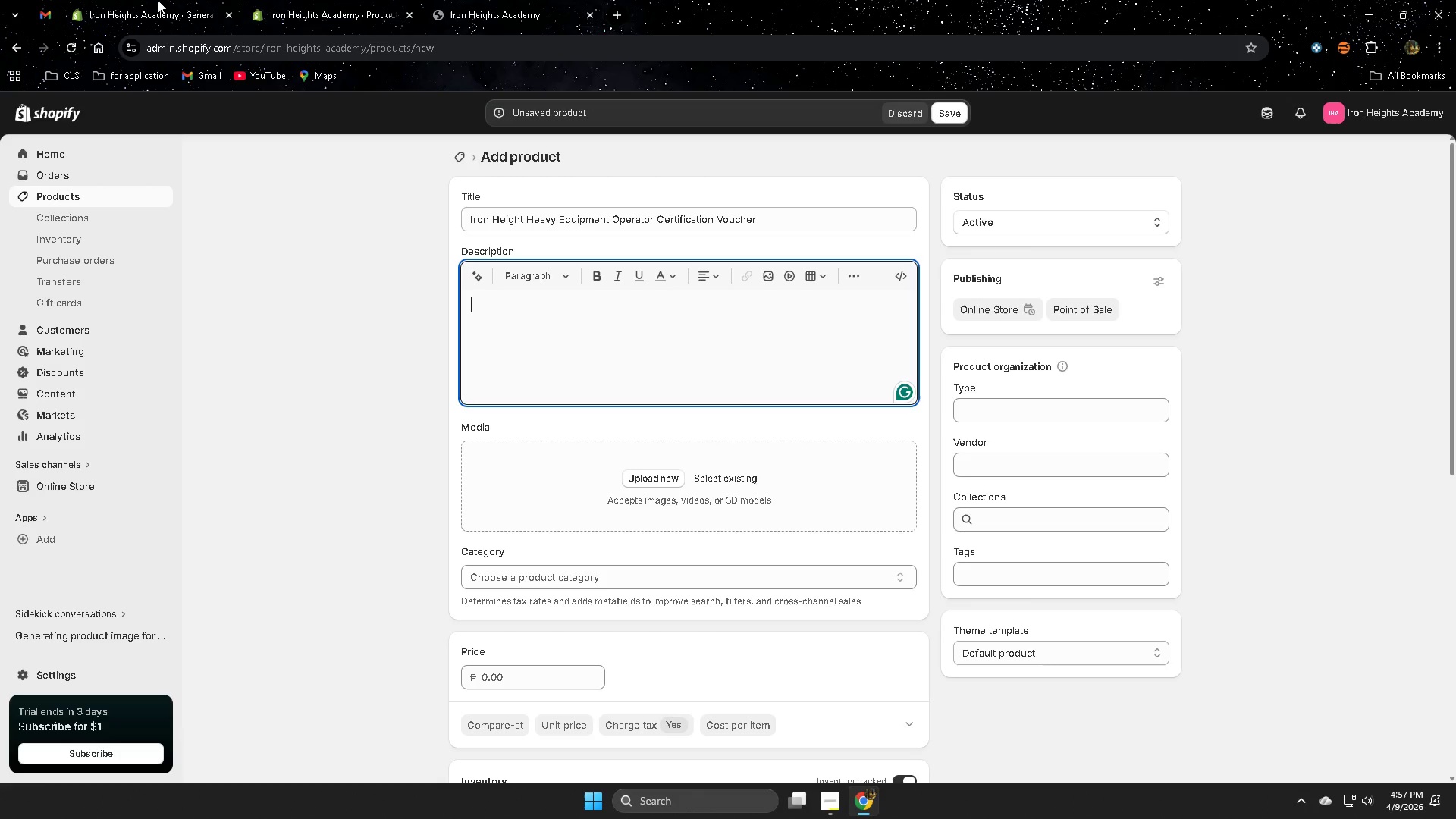 
left_click([509, 0])
 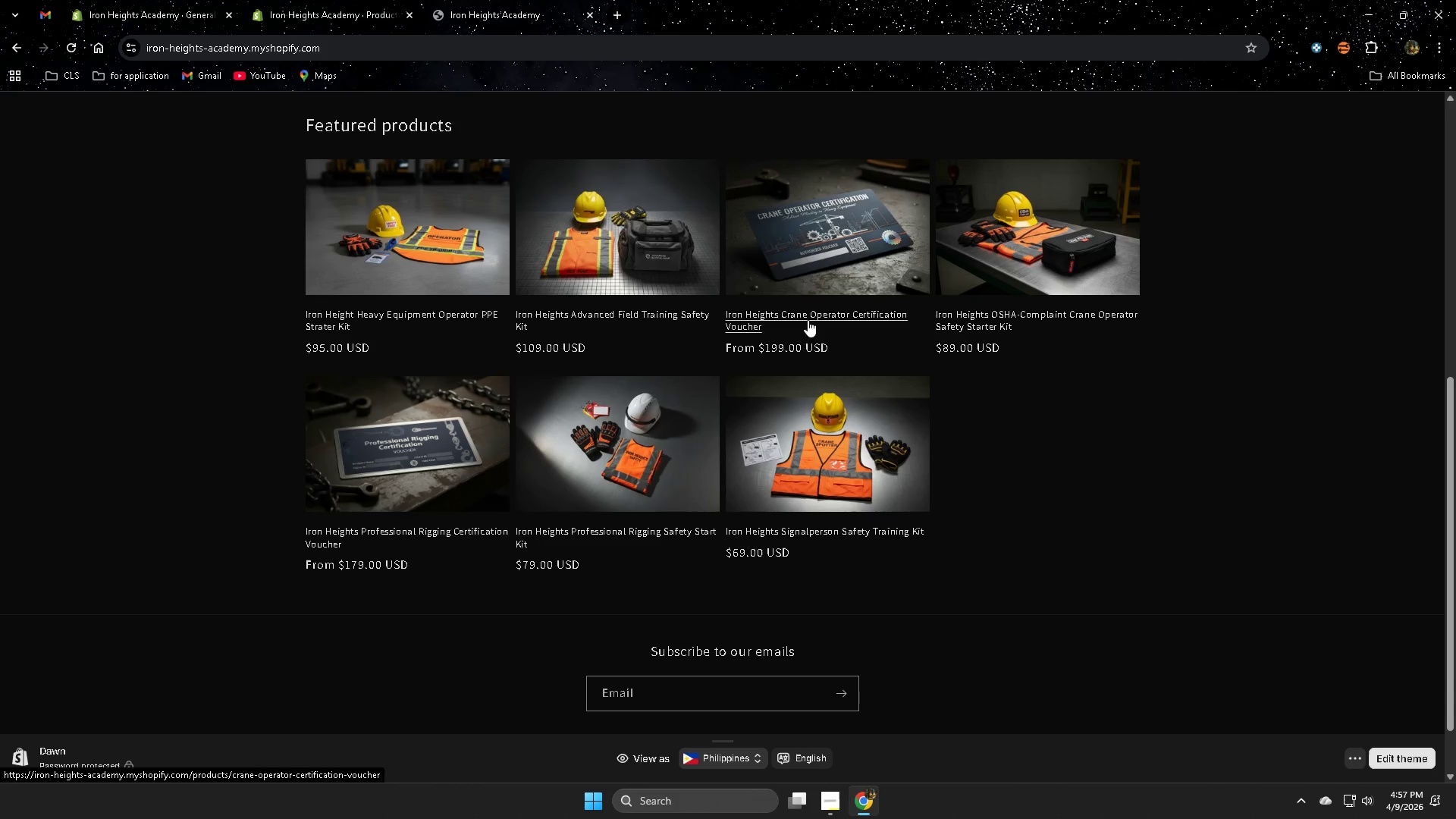 
left_click([345, 0])
 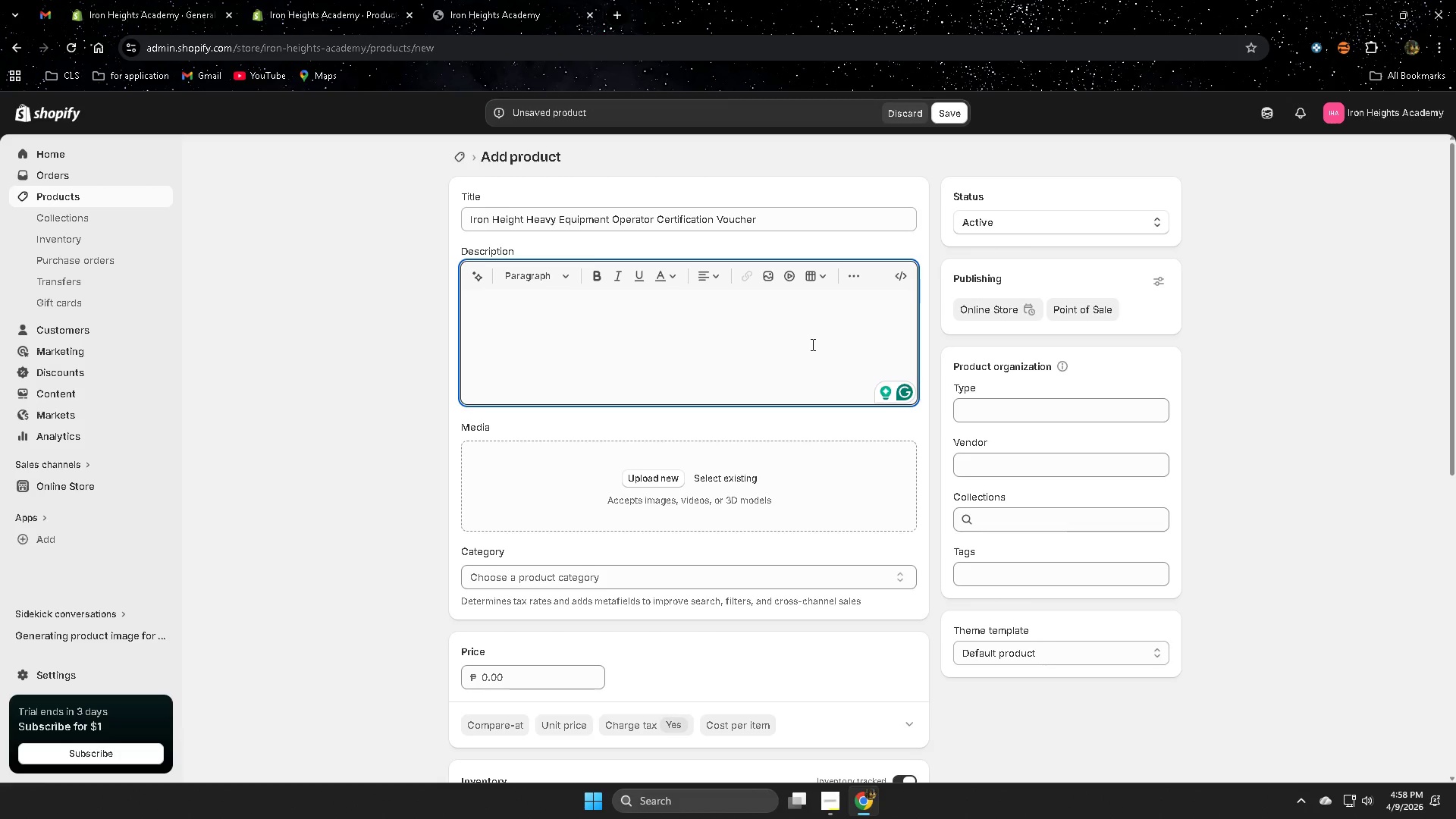 
hold_key(key=ShiftRight, duration=1.5)
 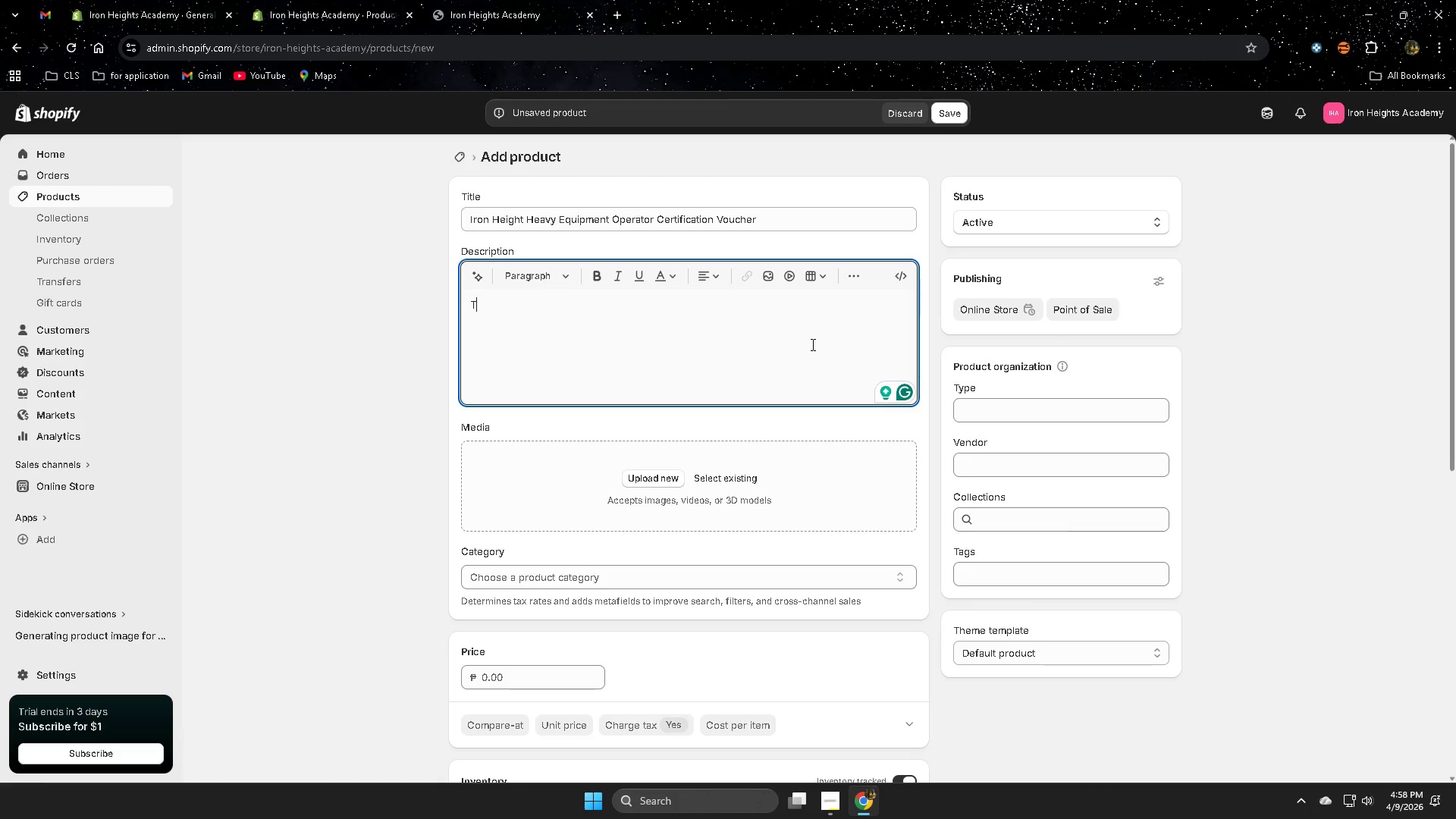 
type(This C)
key(Backspace)
type(cerfi)
key(Backspace)
key(Backspace)
type(tifc)
key(Backspace)
type(ication voun)
key(Backspace)
type(cher enrolls students in ironJ)
key(Backspace)
key(Backspace)
key(Backspace)
key(Backspace)
key(Backspace)
type(Iron H)
 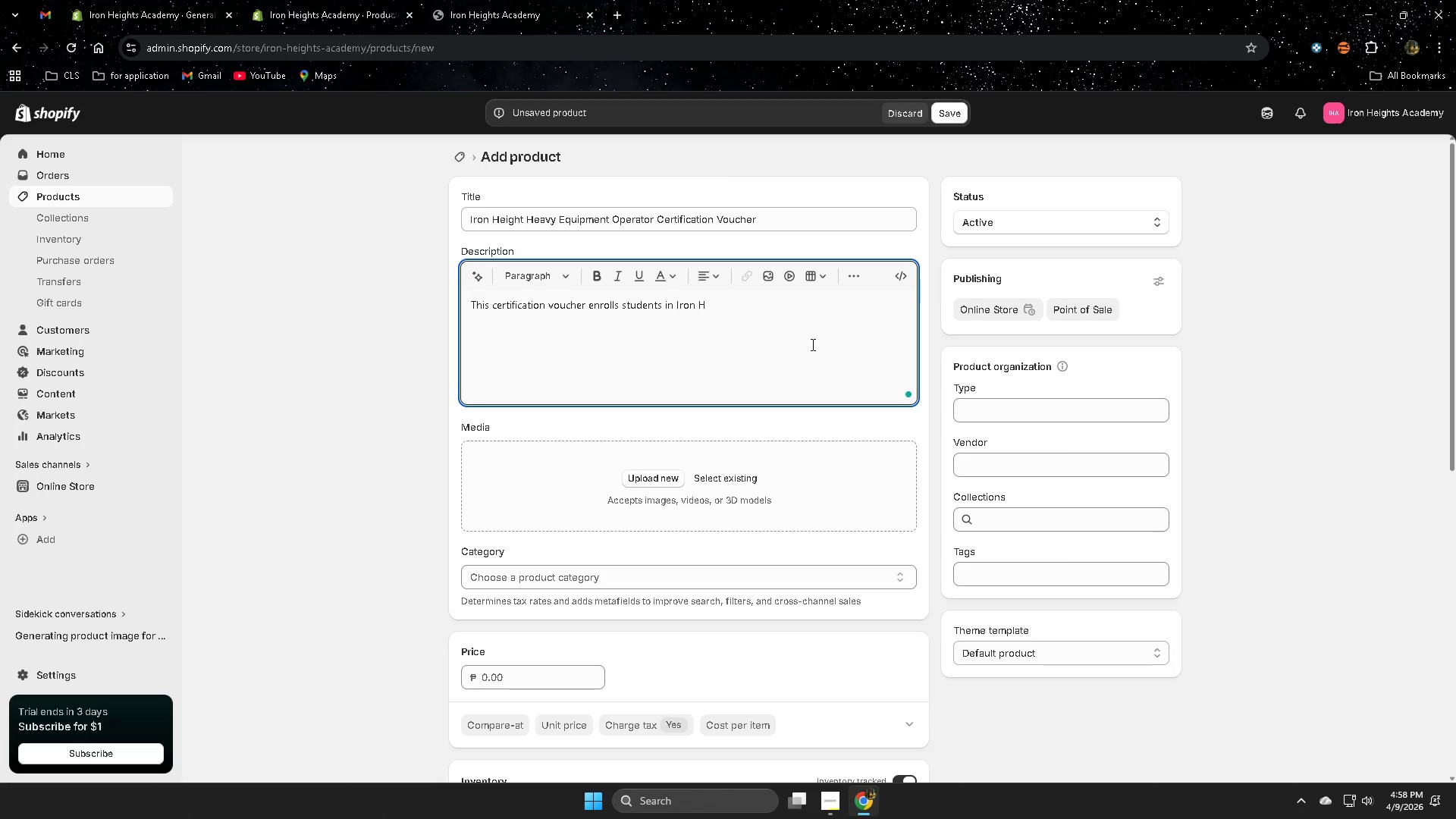 
type(eights aca)
key(Backspace)
key(Backspace)
key(Backspace)
type(Acafe)
key(Backspace)
key(Backspace)
type(demy's heavey)
key(Backspace)
type( )
 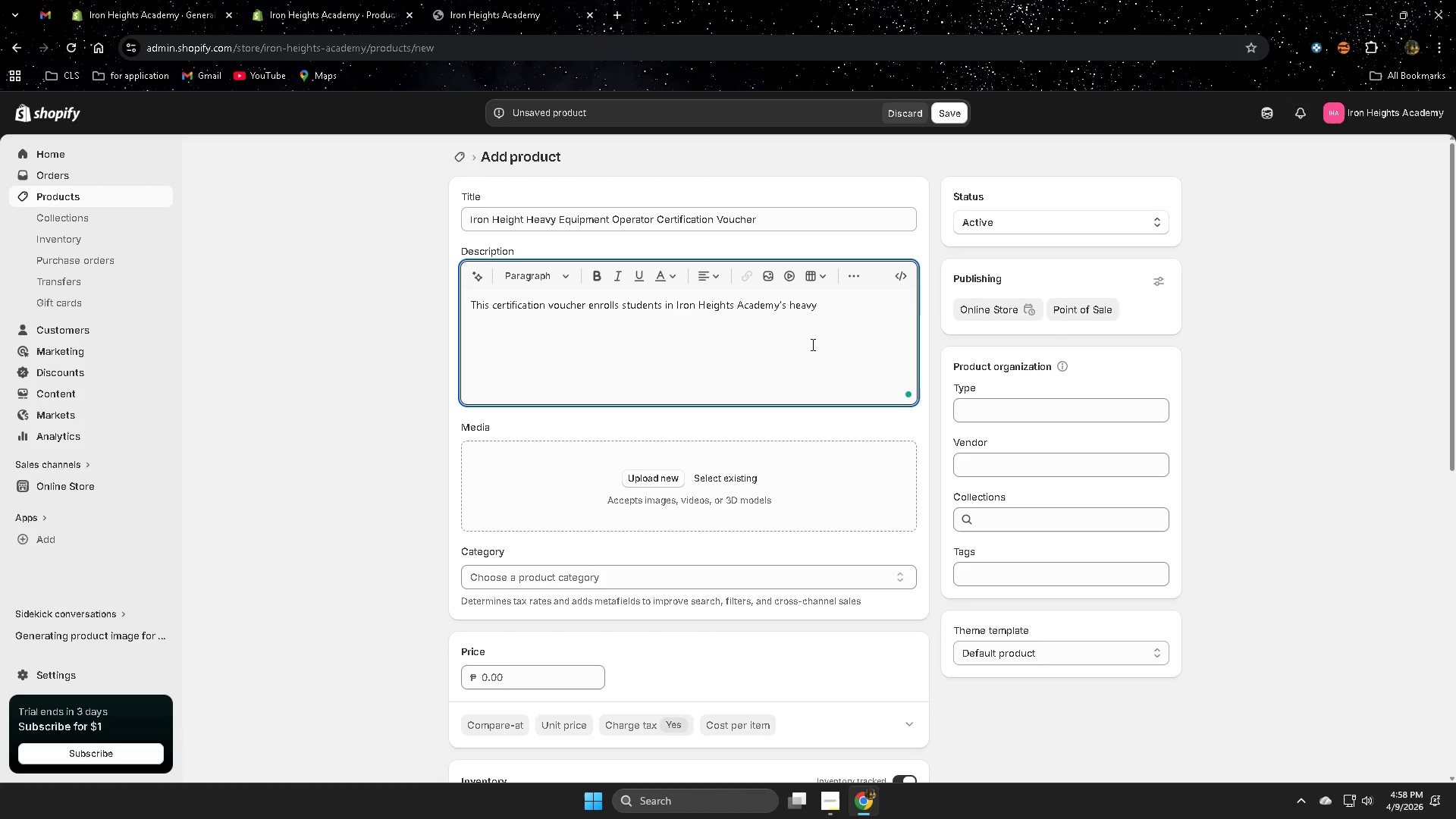 
type(eque)
key(Backspace)
type(ipment )
 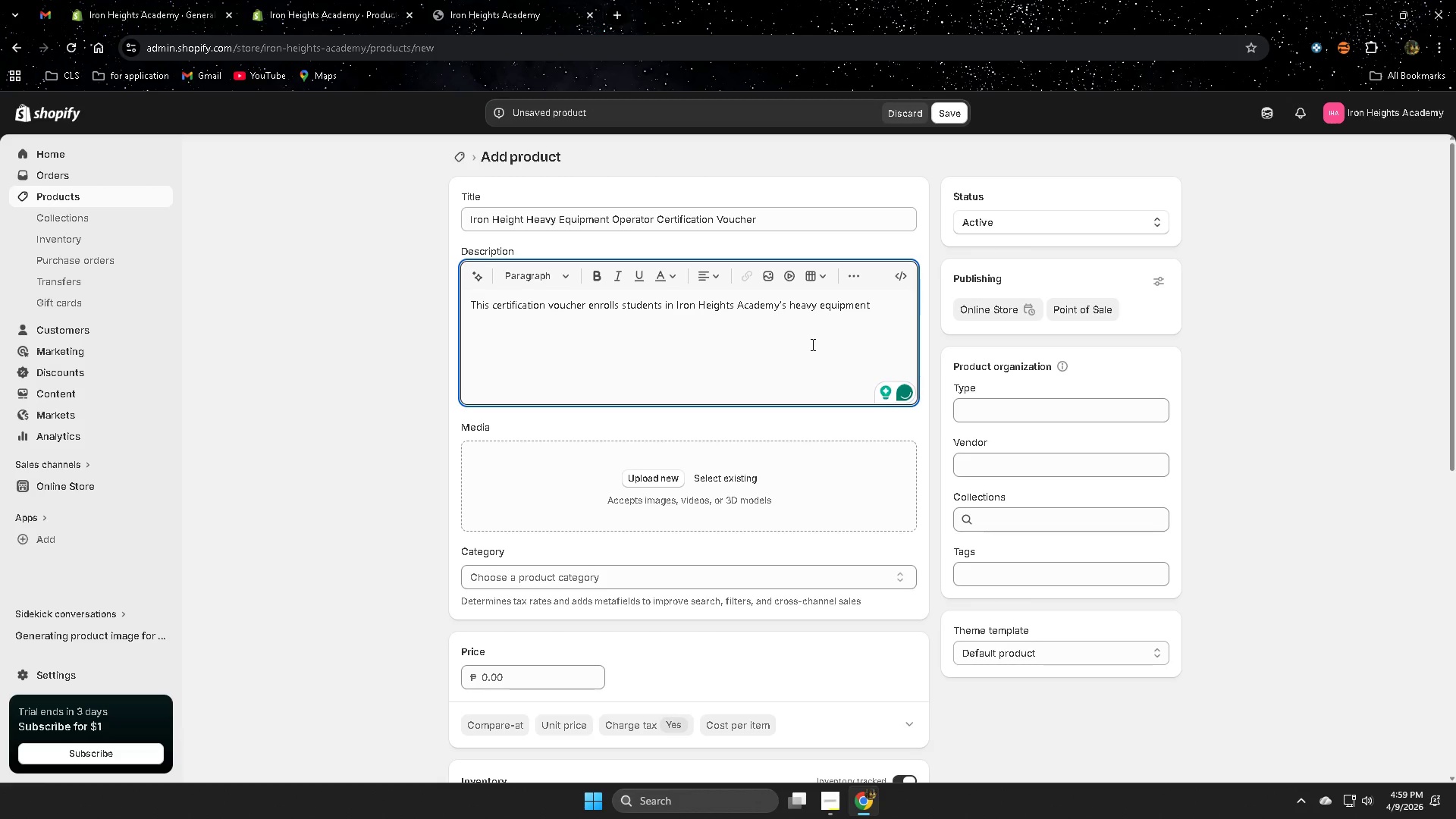 
wait(5.5)
 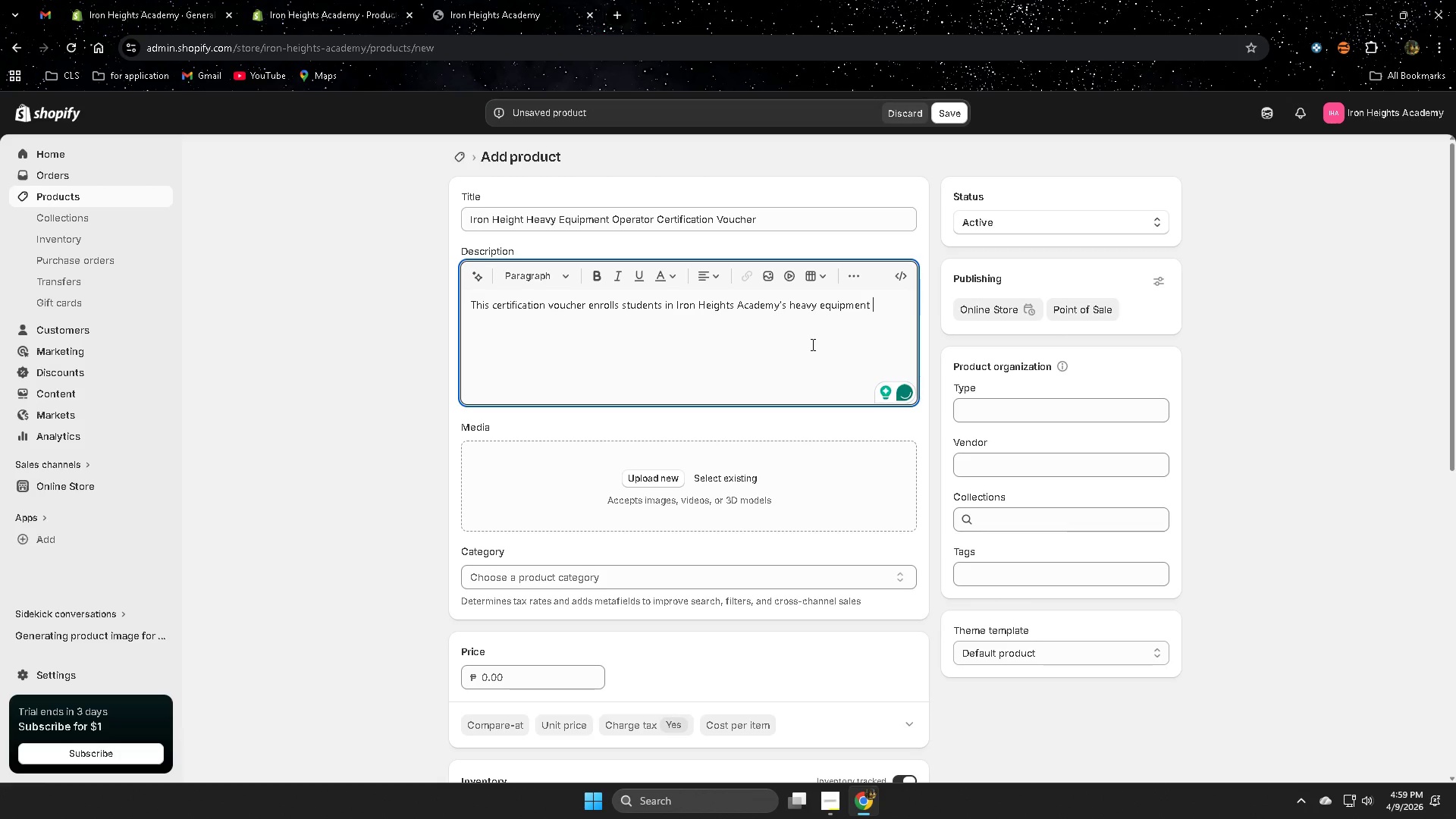 
type(operator training progea)
key(Backspace)
key(Backspace)
type(ram.the )
key(Backspace)
key(Backspace)
key(Backspace)
key(Backspace)
type( The course fou)
key(Backspace)
type(cused on safe operation of construction)
 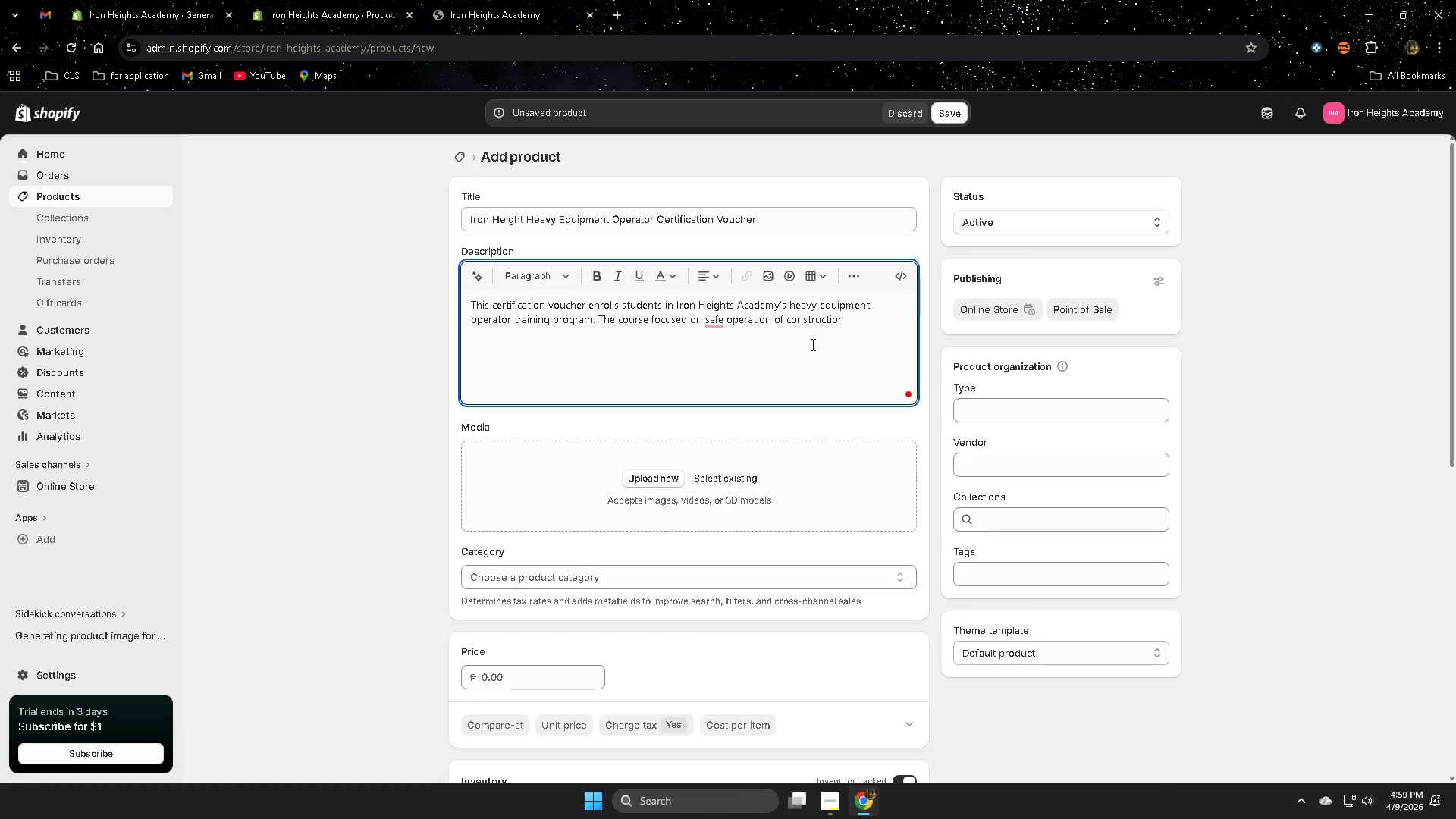 
wait(6.11)
 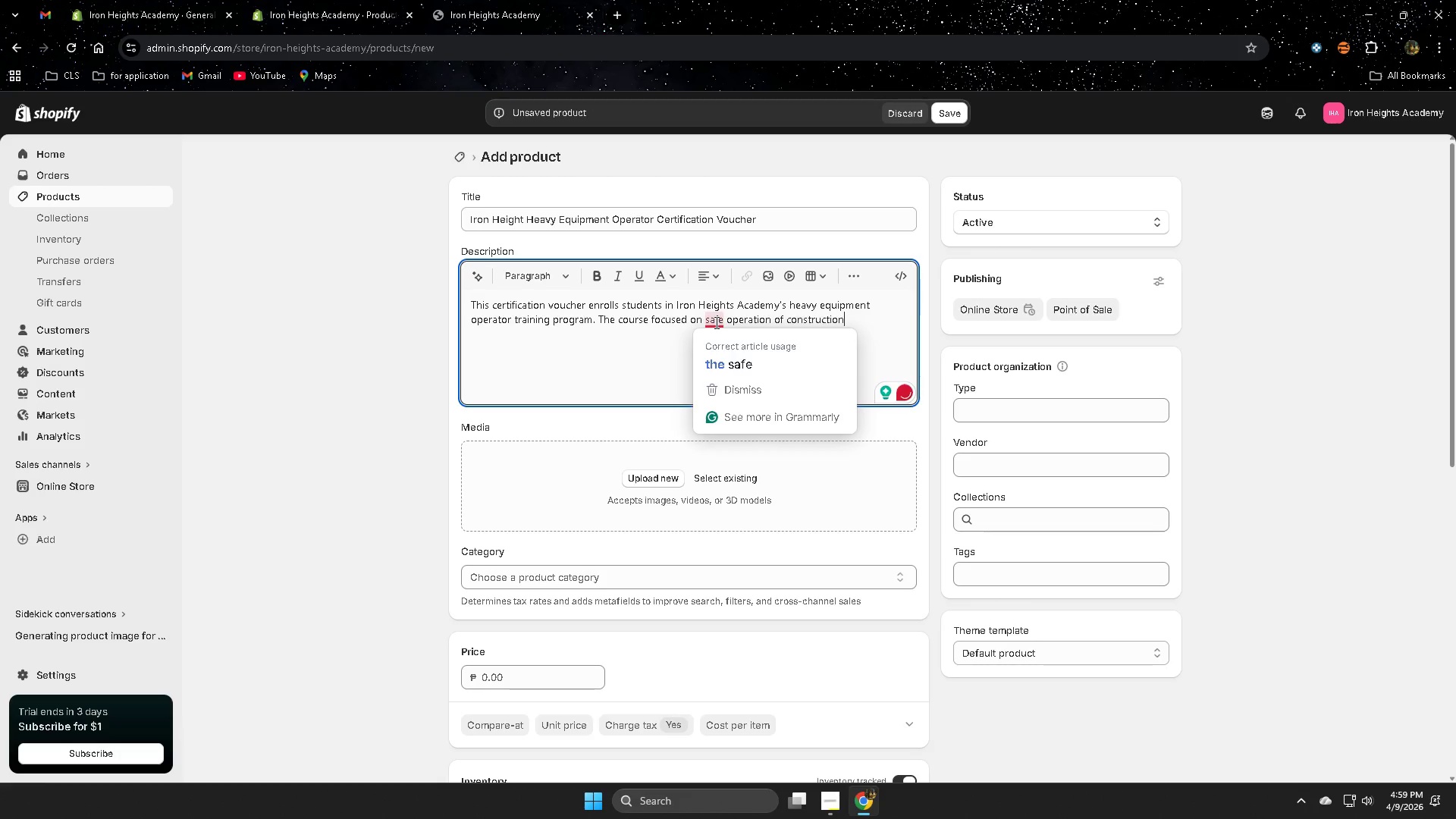 
left_click([749, 366])
 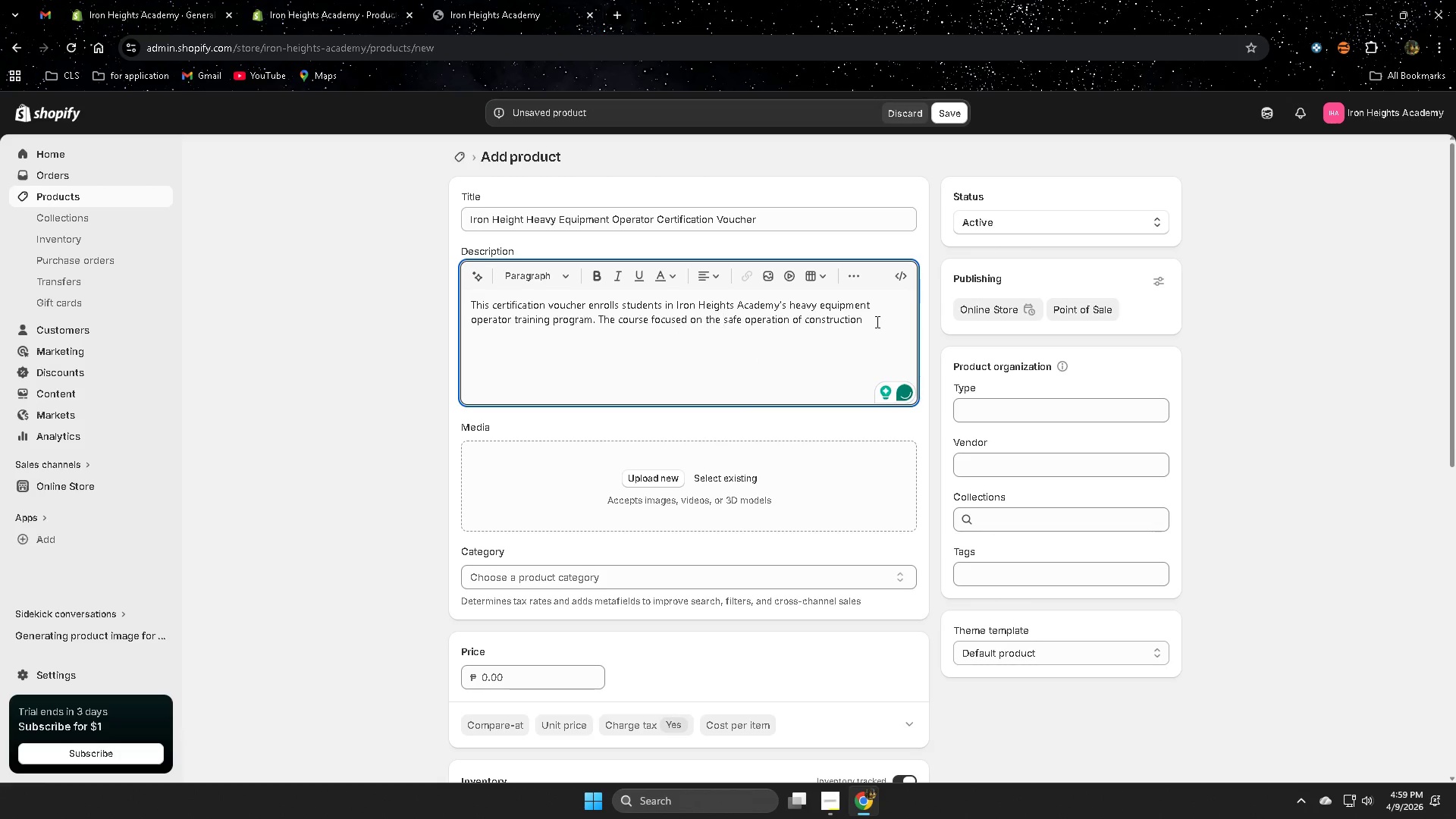 
left_click([877, 321])
 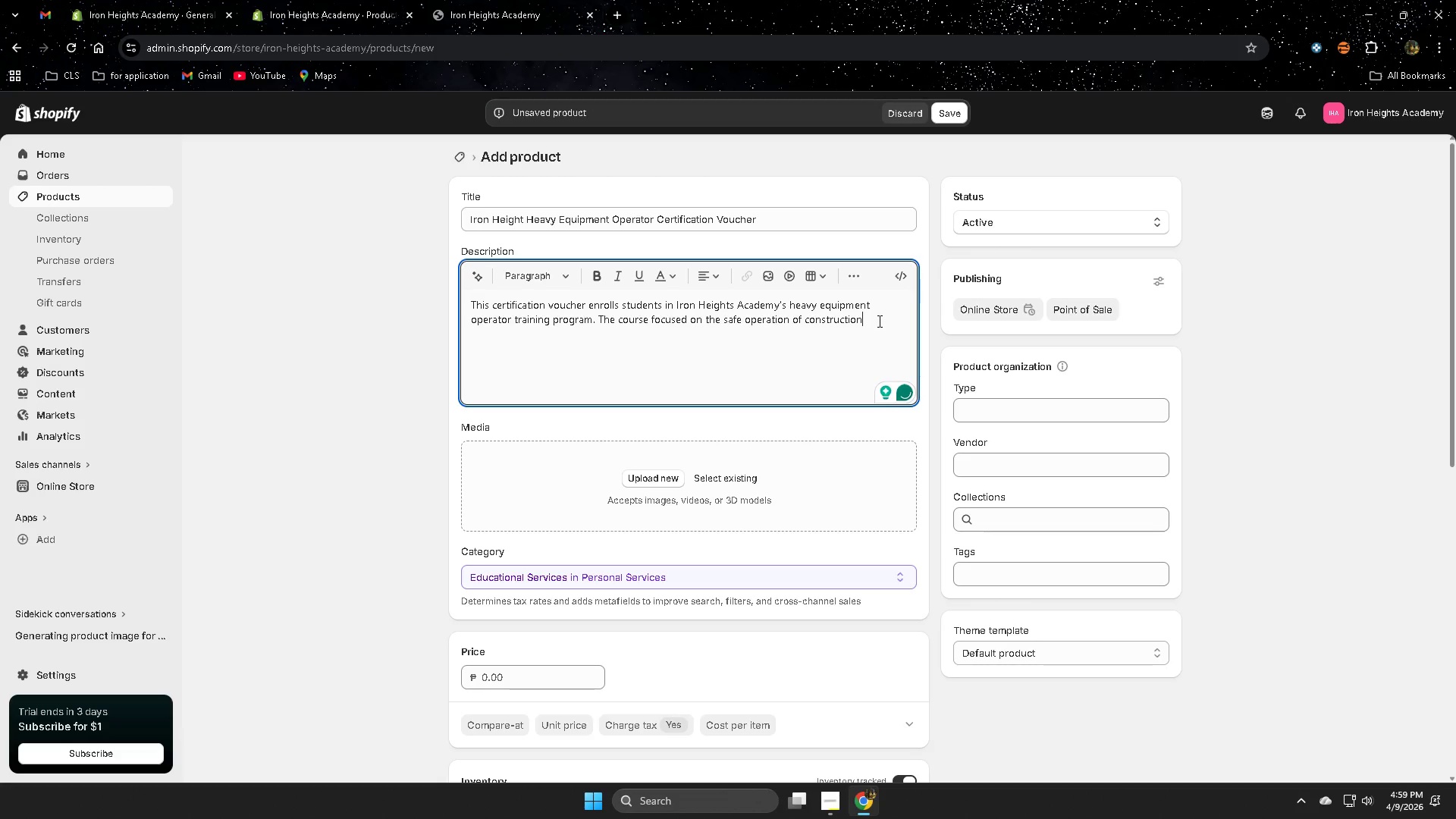 
type( machinerty)
key(Backspace)
key(Backspace)
type(y )
 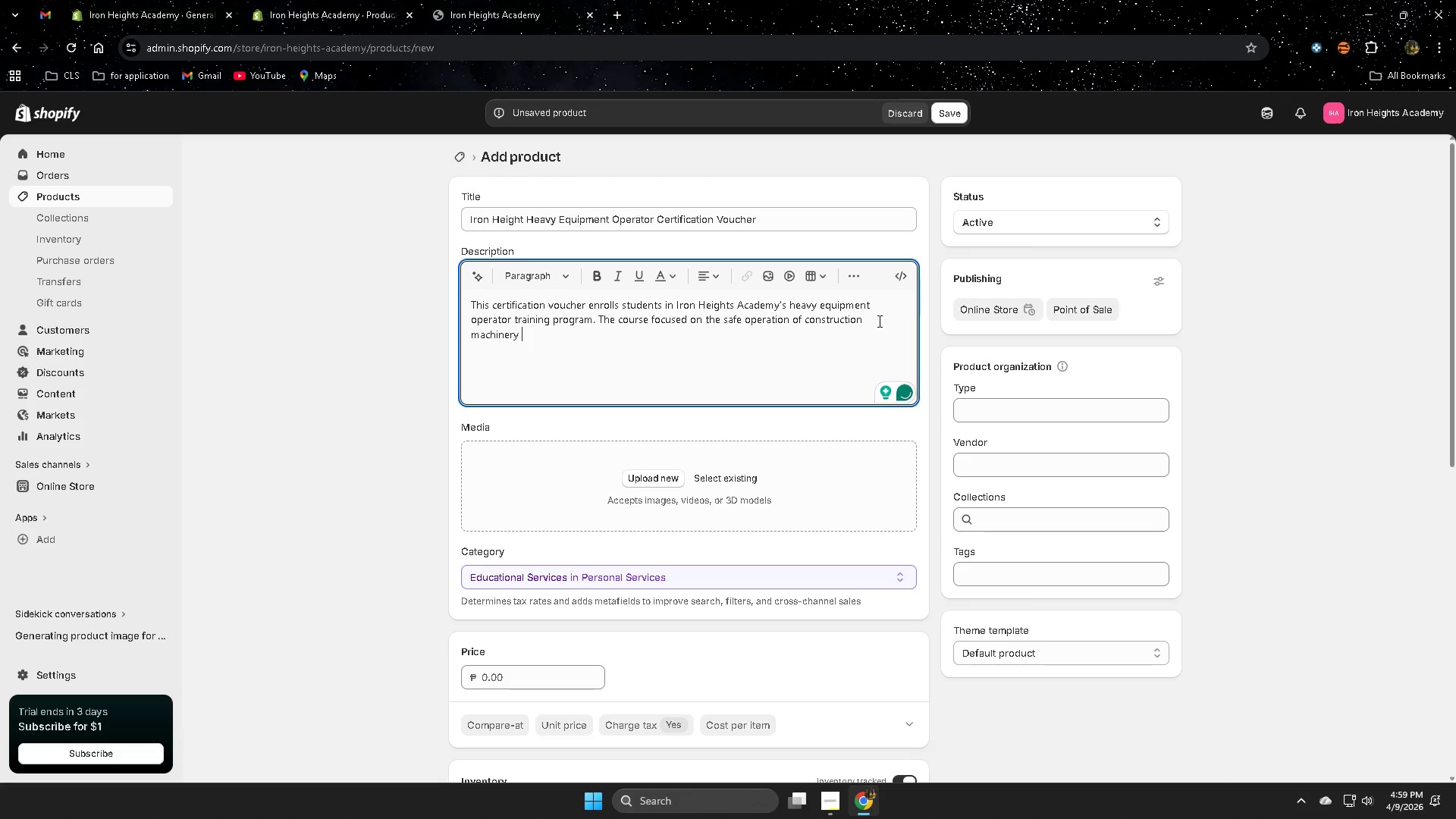 
wait(6.16)
 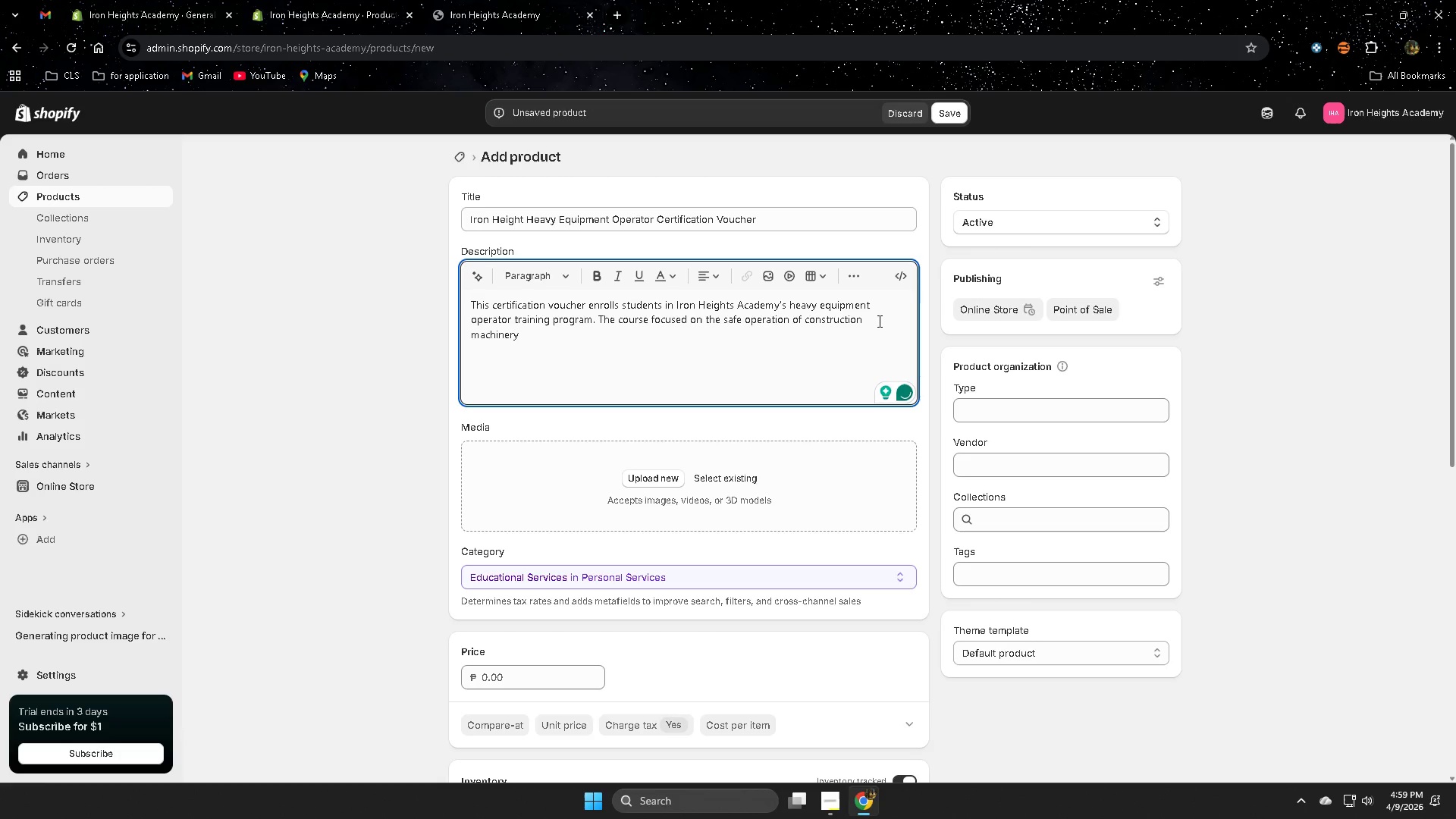 
type(such as exa)
key(Backspace)
type(ca)
key(Backspace)
 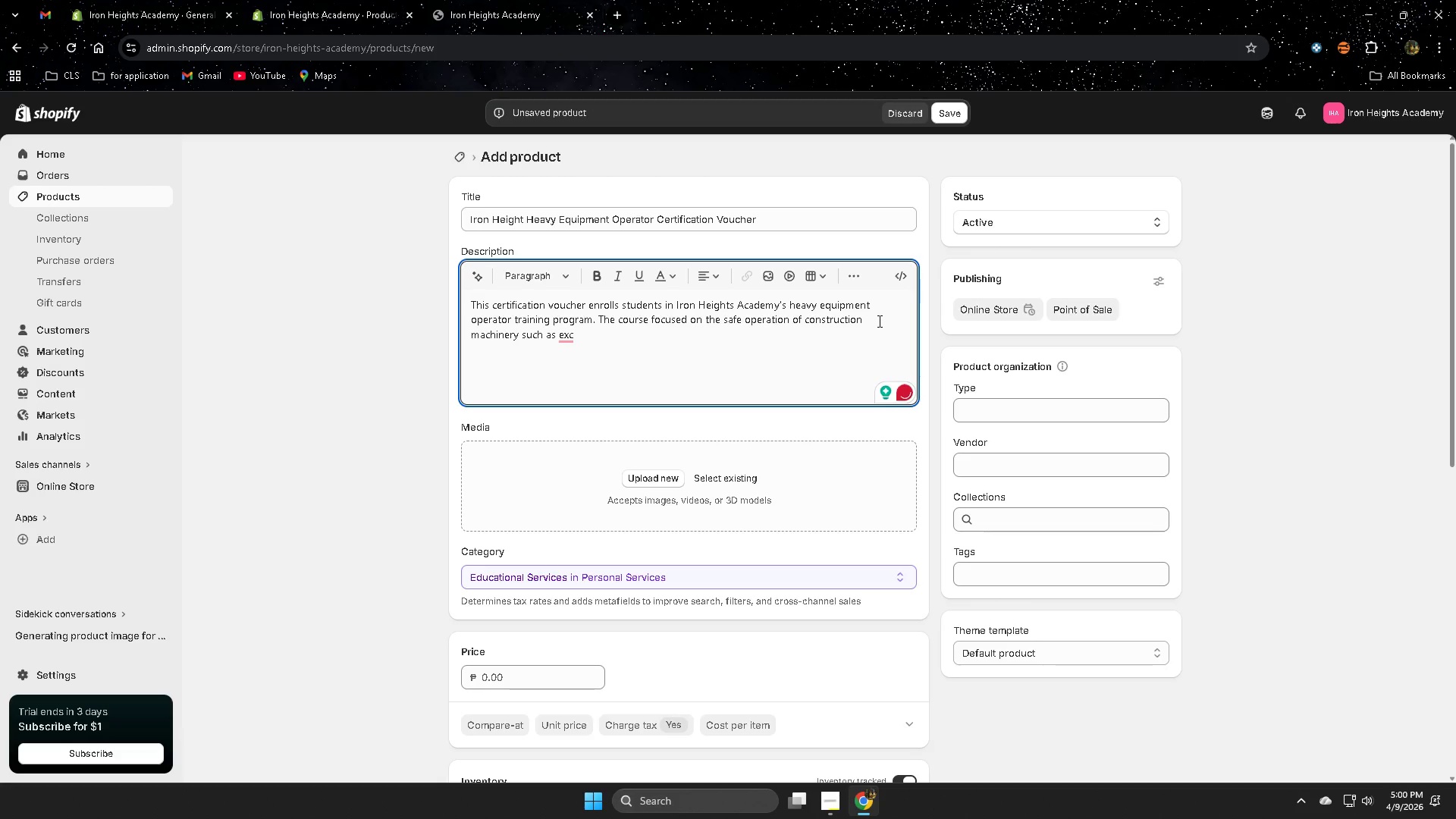 
type(avator )
key(Backspace)
type(s, bulldozers )
key(Backspace)
type(,and loa)
key(Backspace)
key(Backspace)
key(Backspace)
key(Backspace)
key(Backspace)
key(Backspace)
key(Backspace)
type( al)
key(Backspace)
type(nd [VolumeUp]loaders [VolumeUp])
key(Backspace)
type(.)
 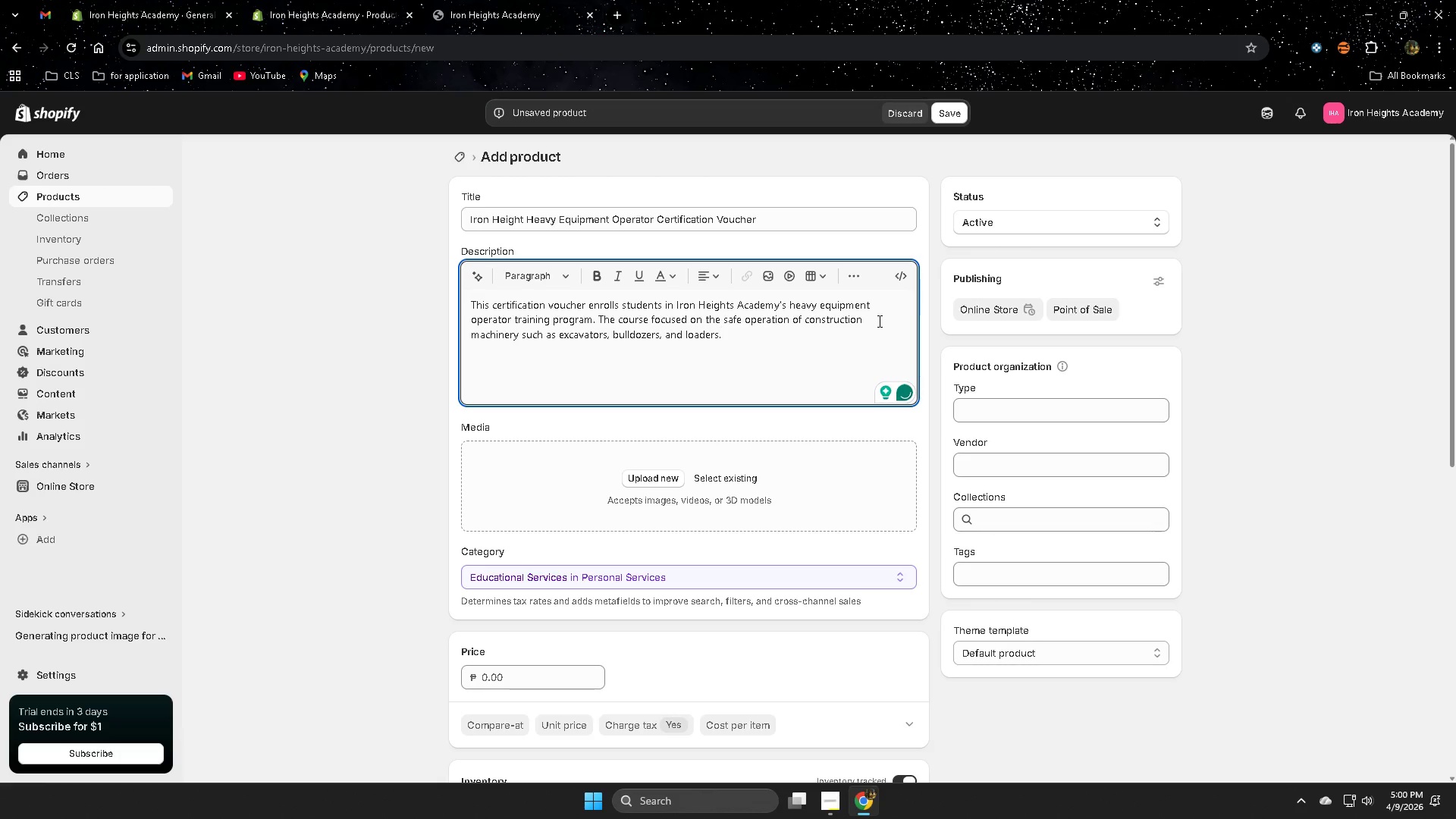 
hold_key(key=VolumeDown, duration=0.39)
 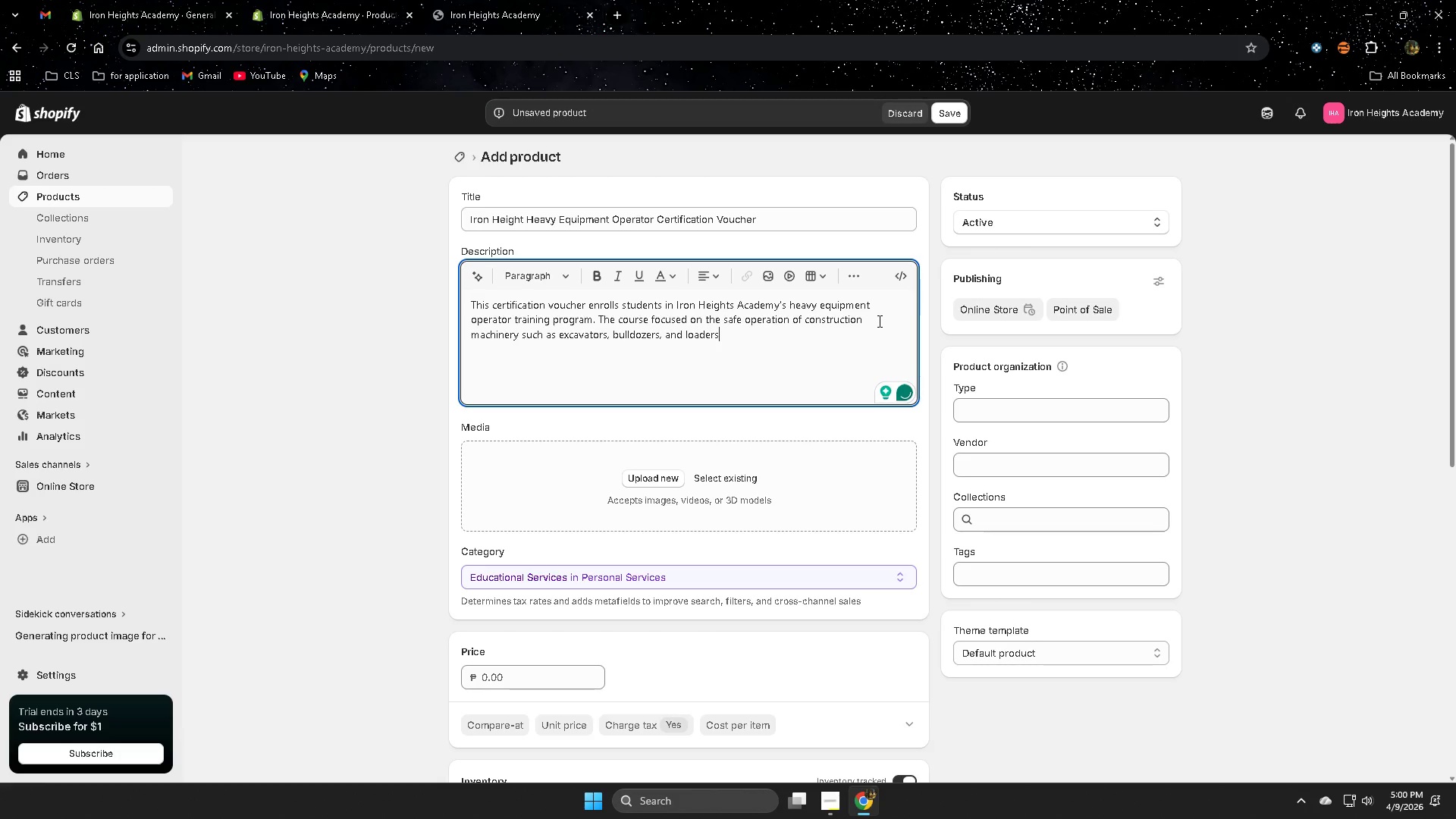 
key(Enter)
 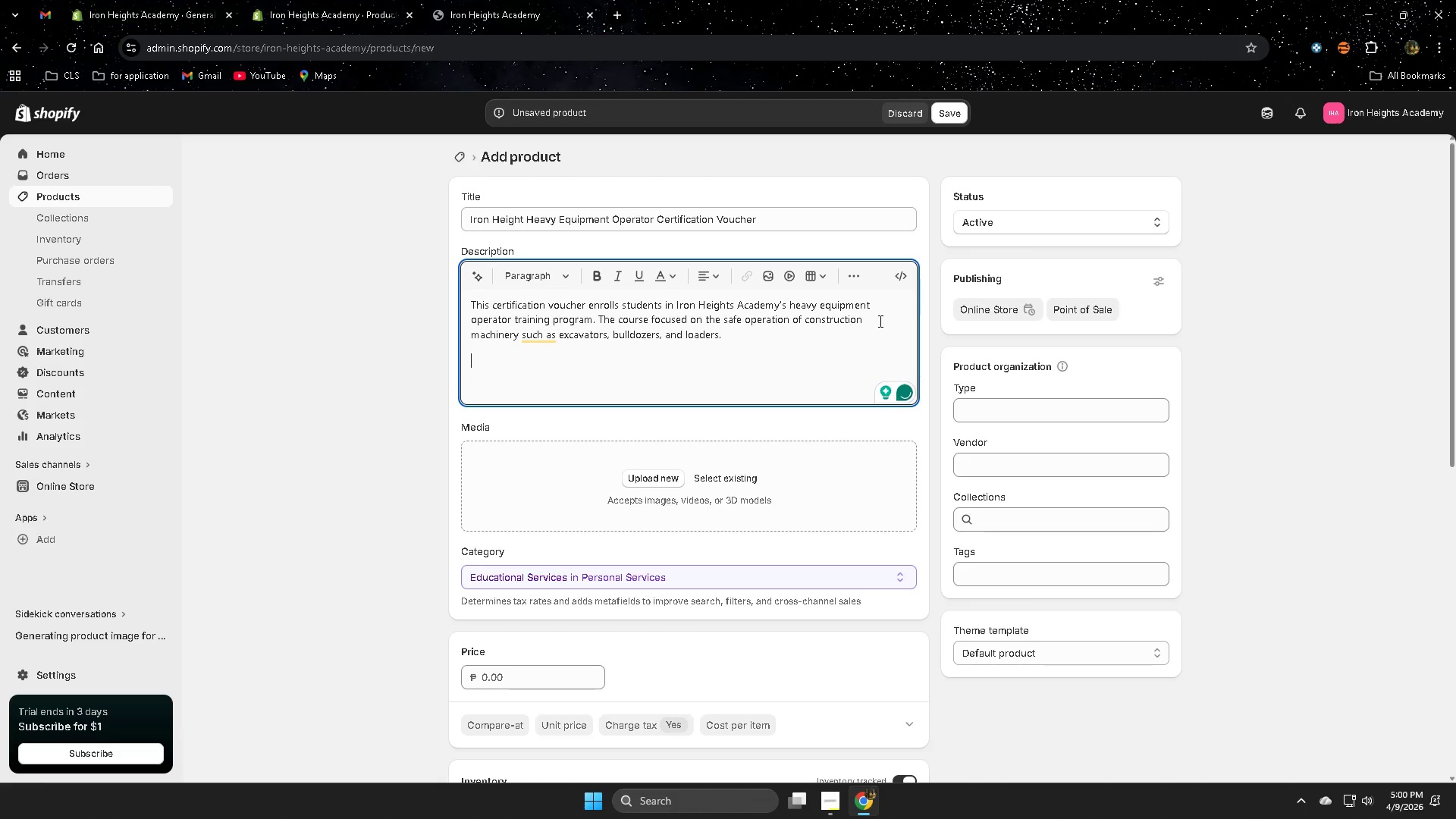 
type(Training emphg)
key(Backspace)
type(asizes eq[VolumeDown]uipment control,safety )
key(Backspace)
key(Backspace)
key(Backspace)
key(Backspace)
key(Backspace)
key(Backspace)
key(Backspace)
type( safert)
key(Backspace)
key(Backspace)
type(ty or)
key(Backspace)
key(Backspace)
type(pr)
 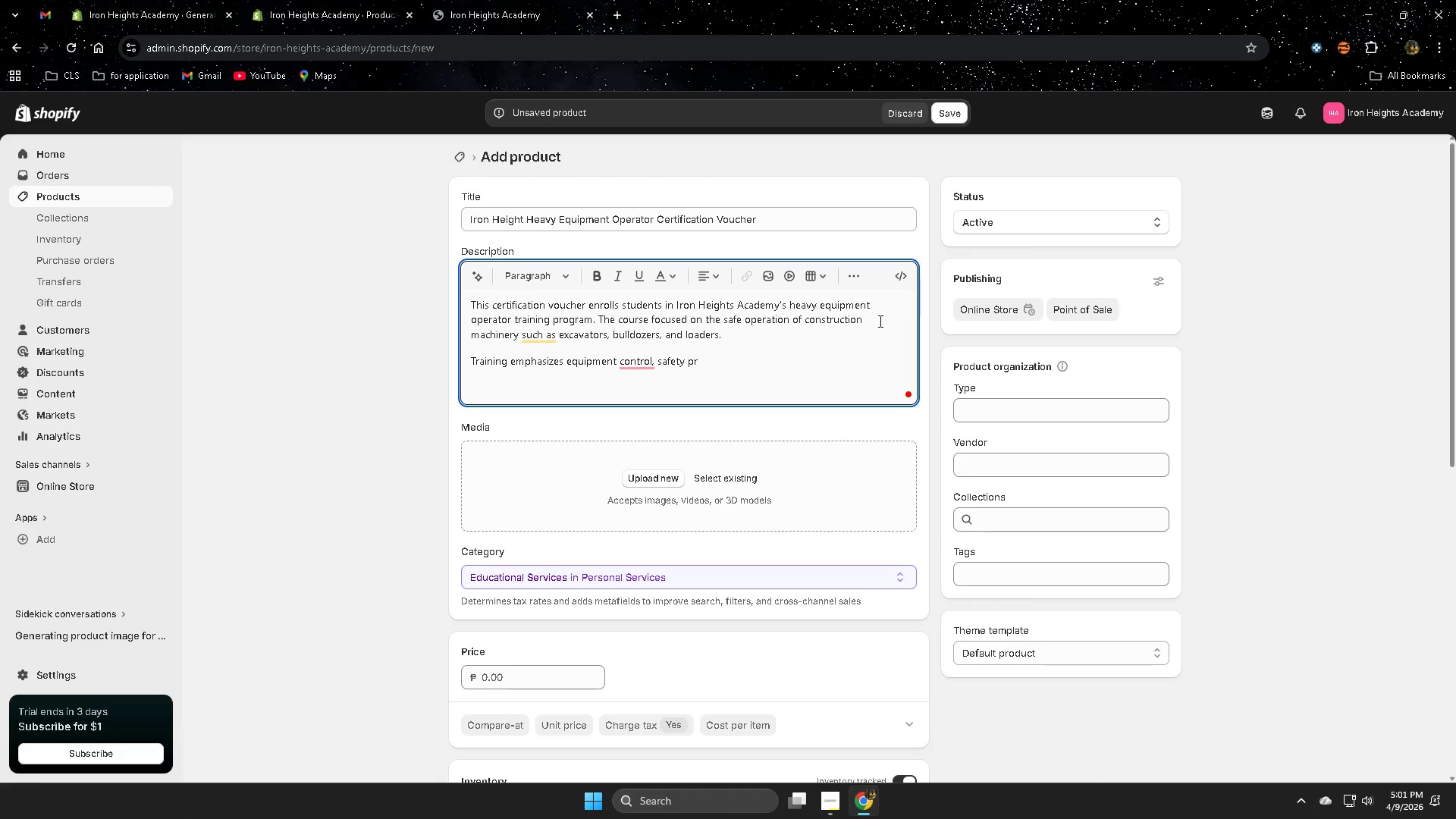 
type(od)
key(Backspace)
type(cedure)
 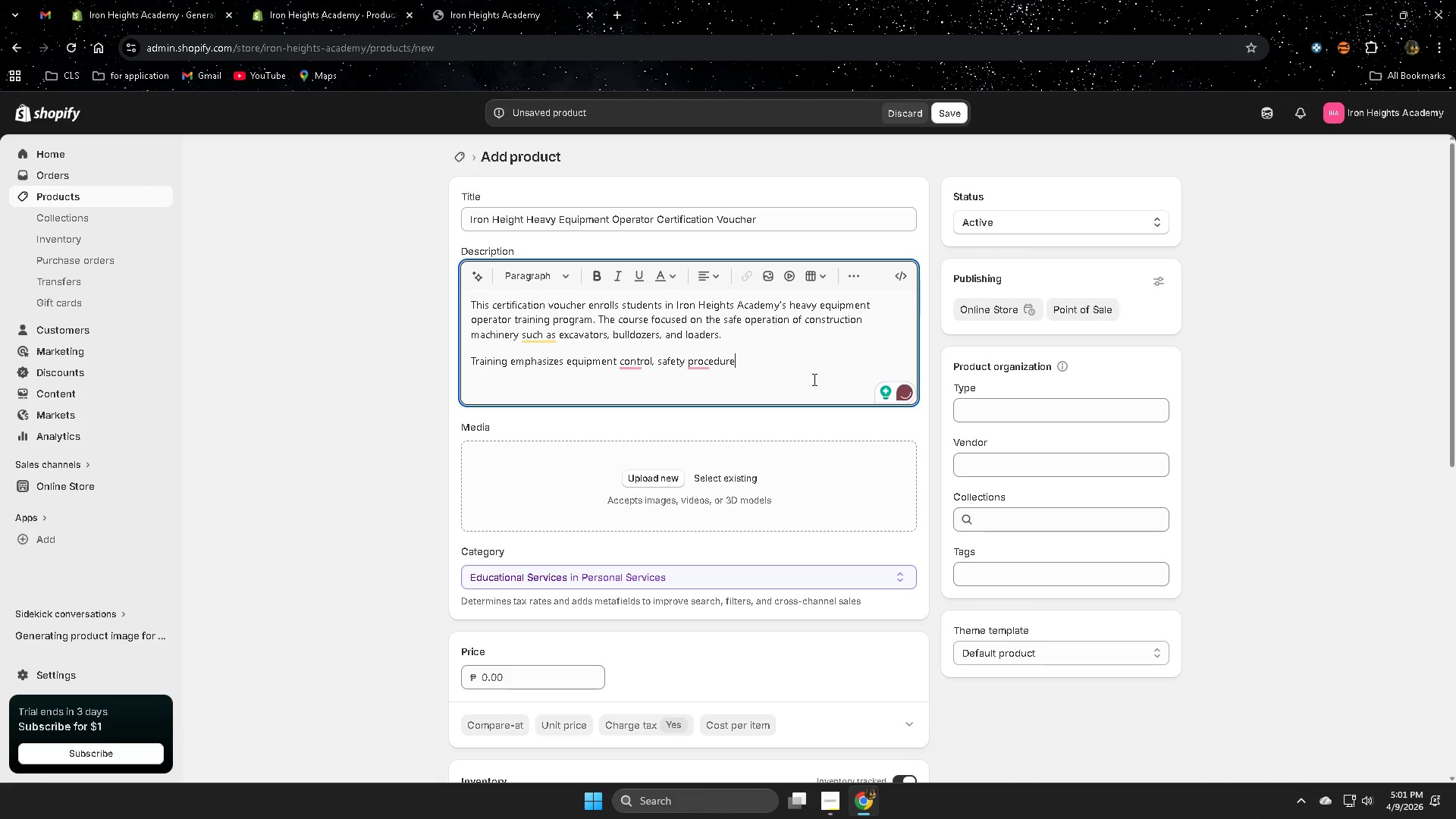 
key(S)
 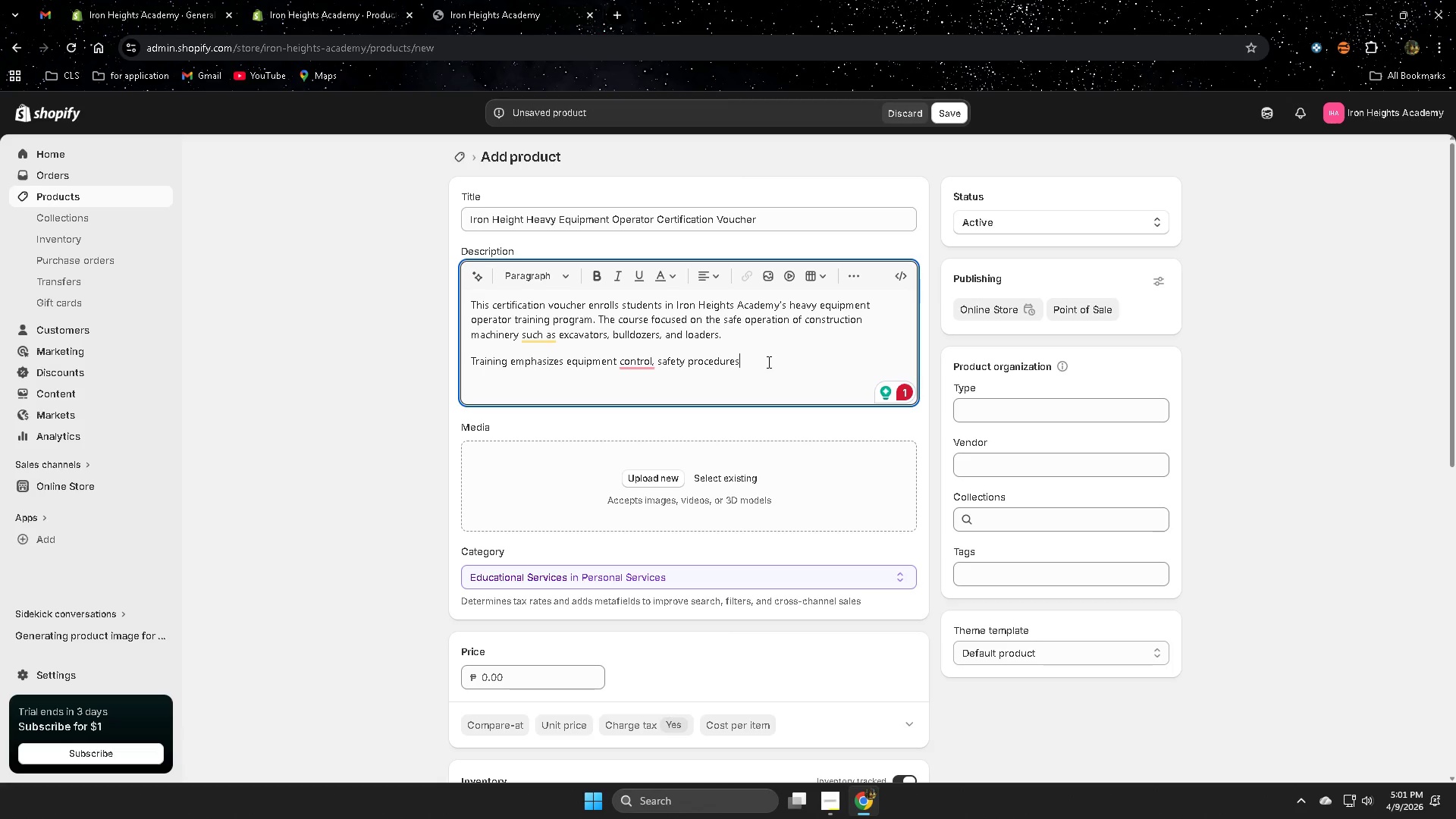 
wait(14.75)
 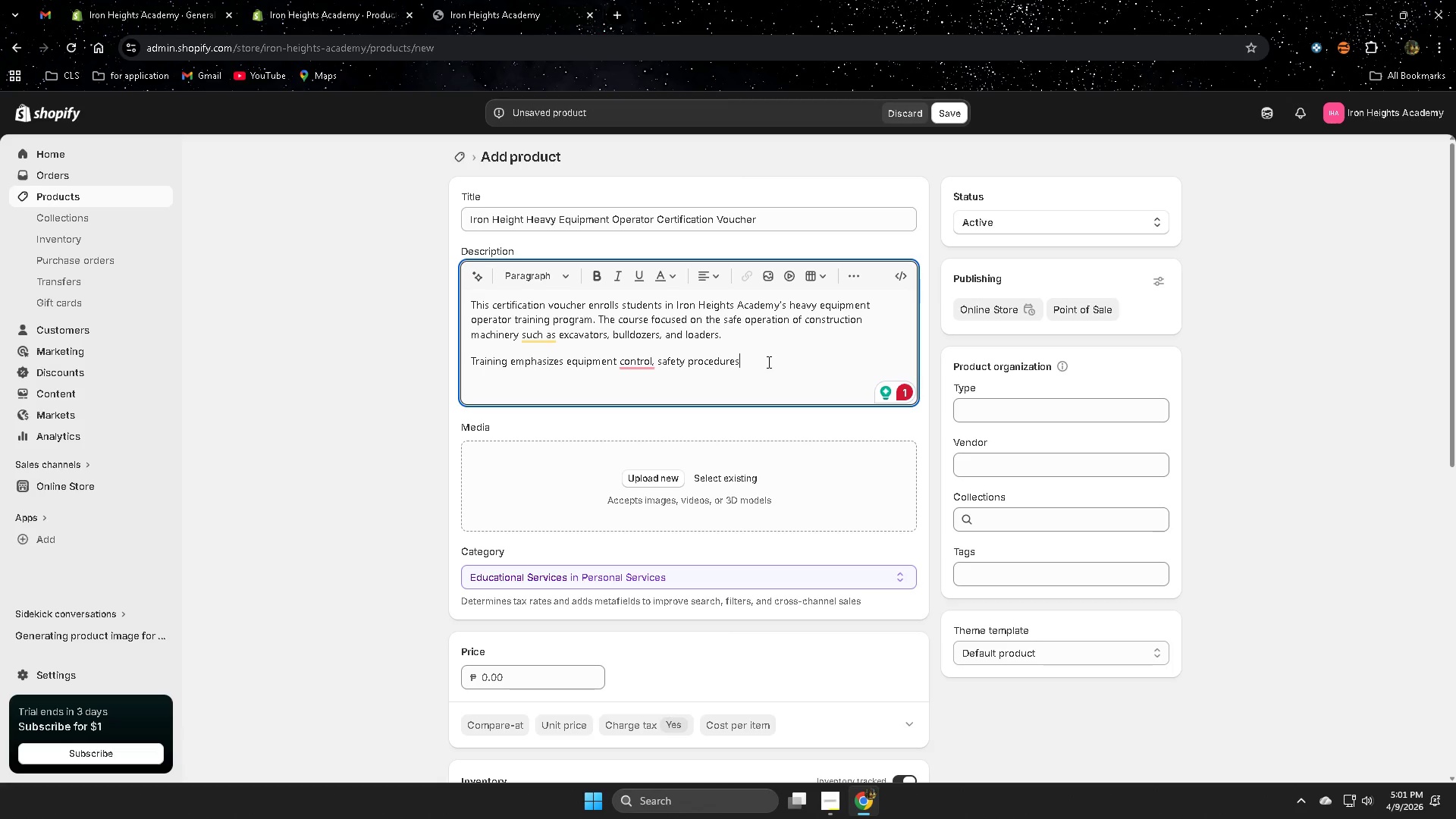 
left_click([645, 400])
 